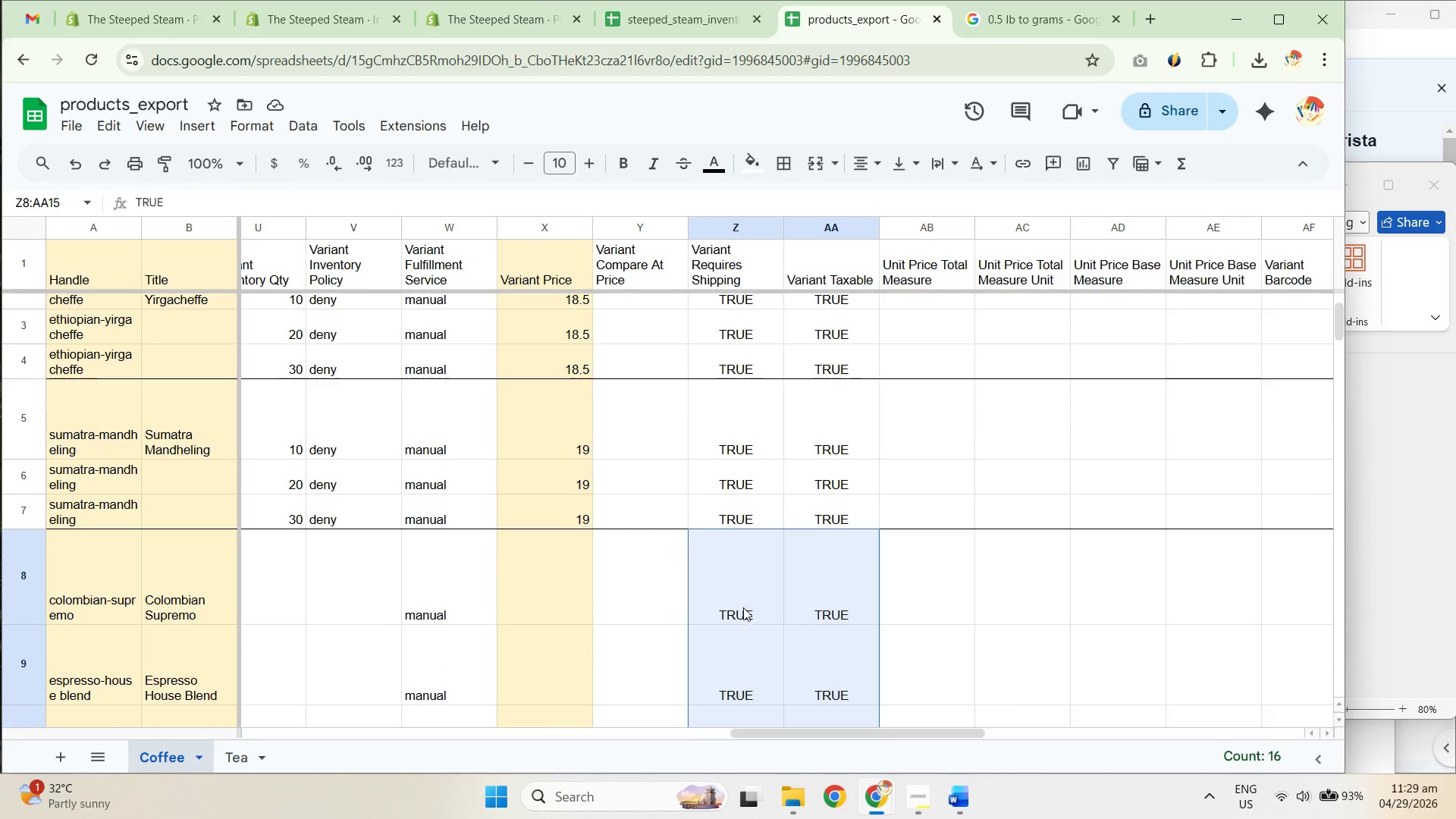 
key(Delete)
 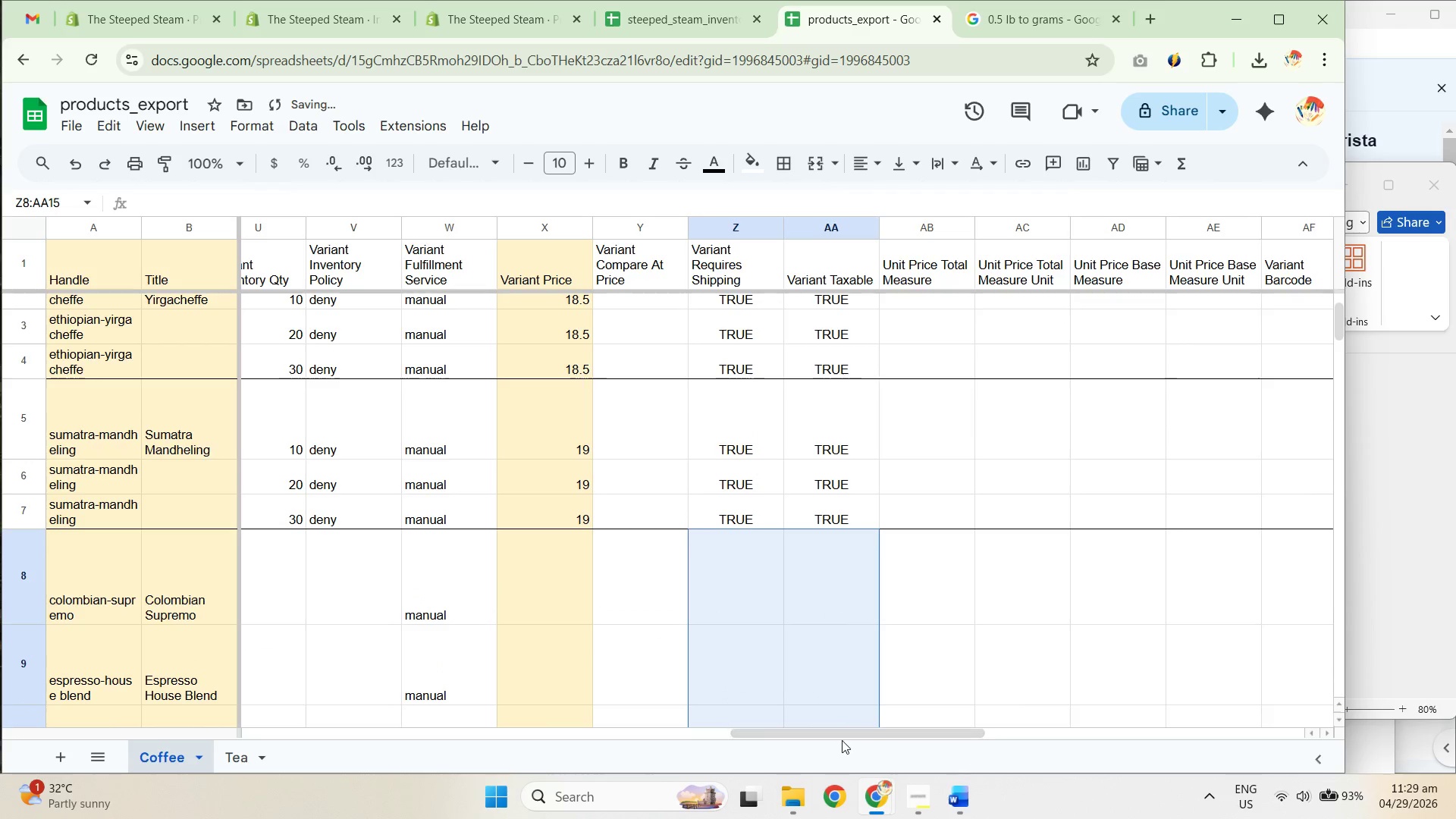 
left_click_drag(start_coordinate=[842, 739], to_coordinate=[794, 729])
 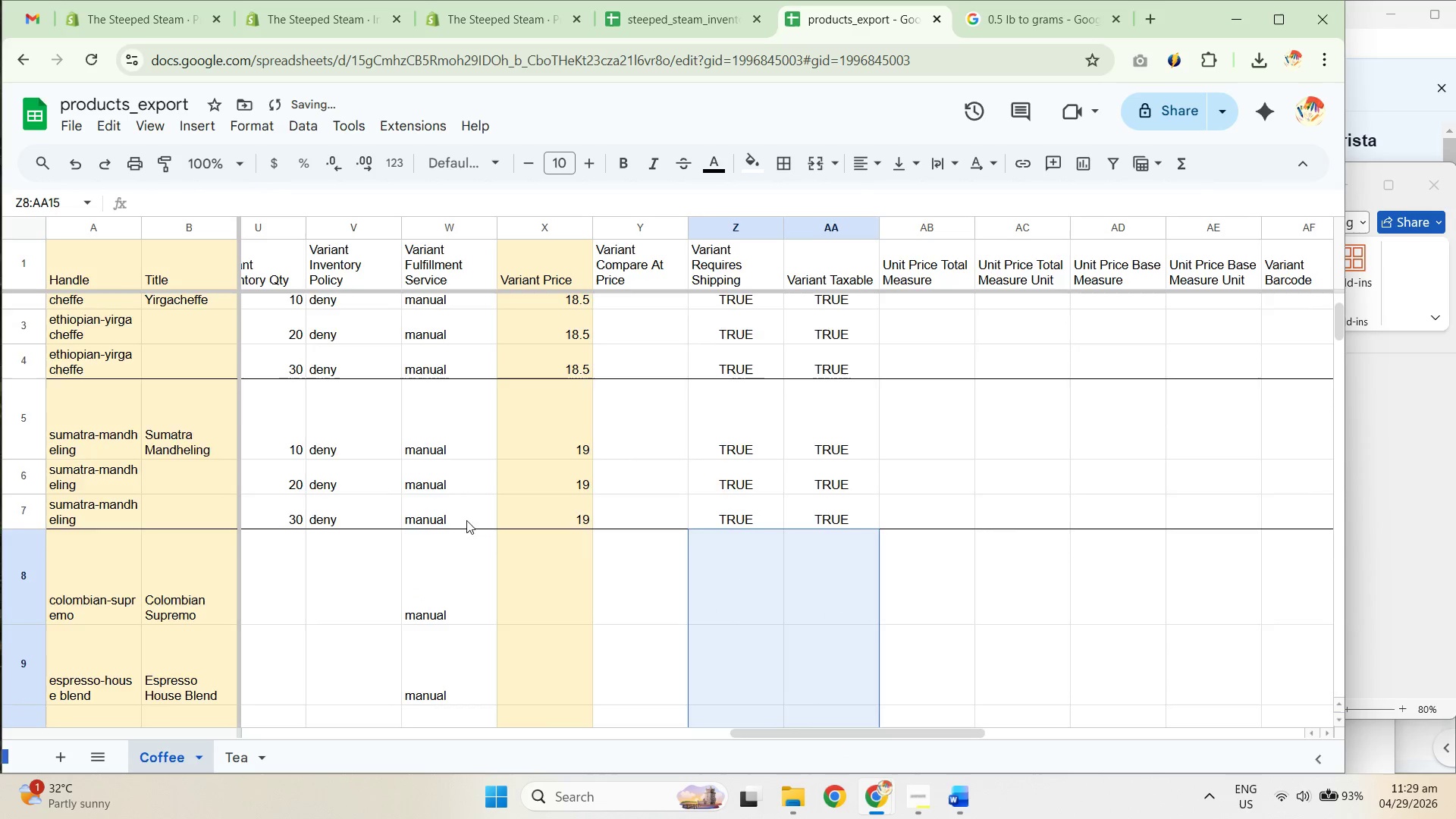 
scroll: coordinate [456, 510], scroll_direction: down, amount: 3.0
 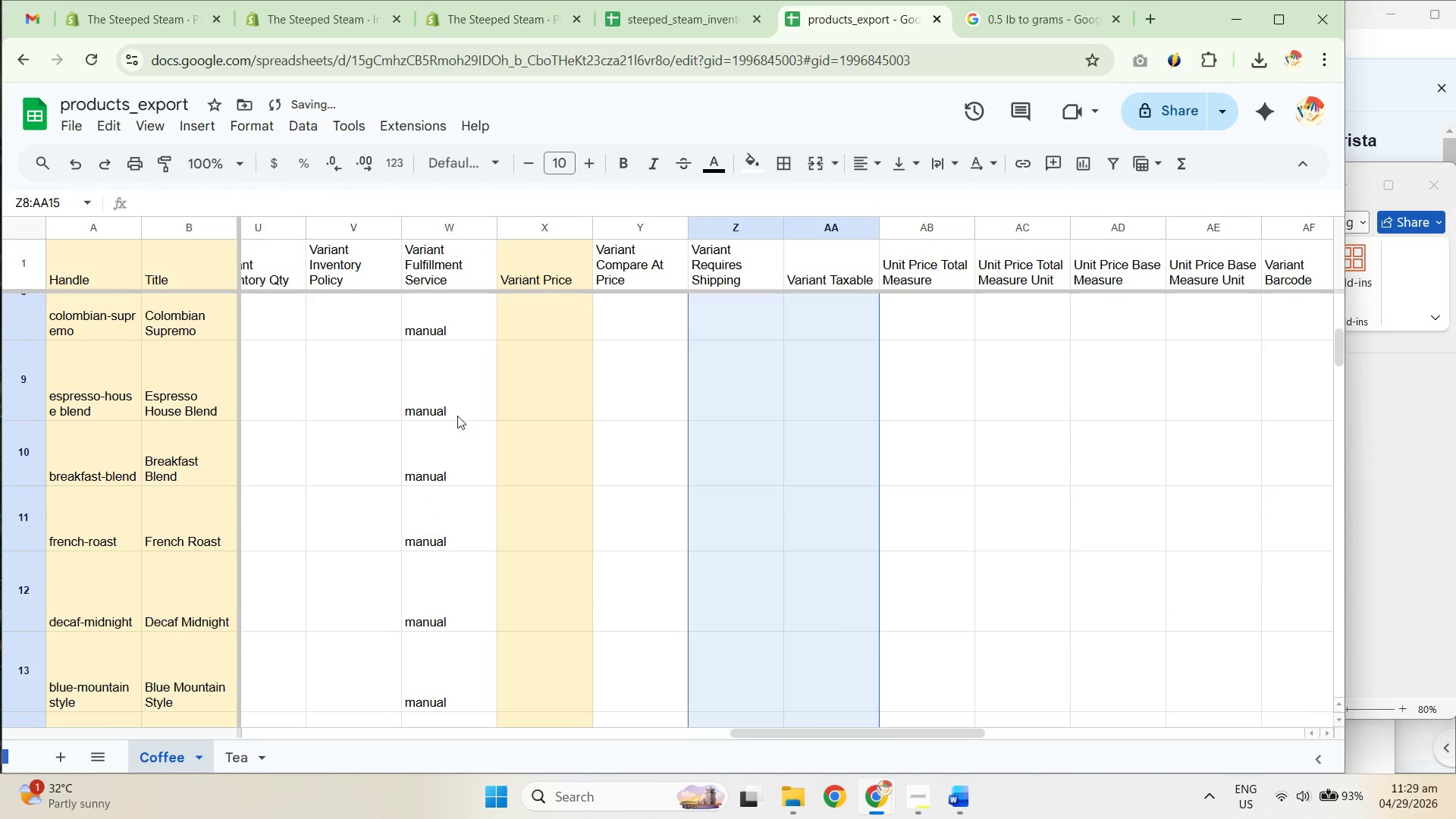 
scroll: coordinate [458, 459], scroll_direction: up, amount: 2.0
 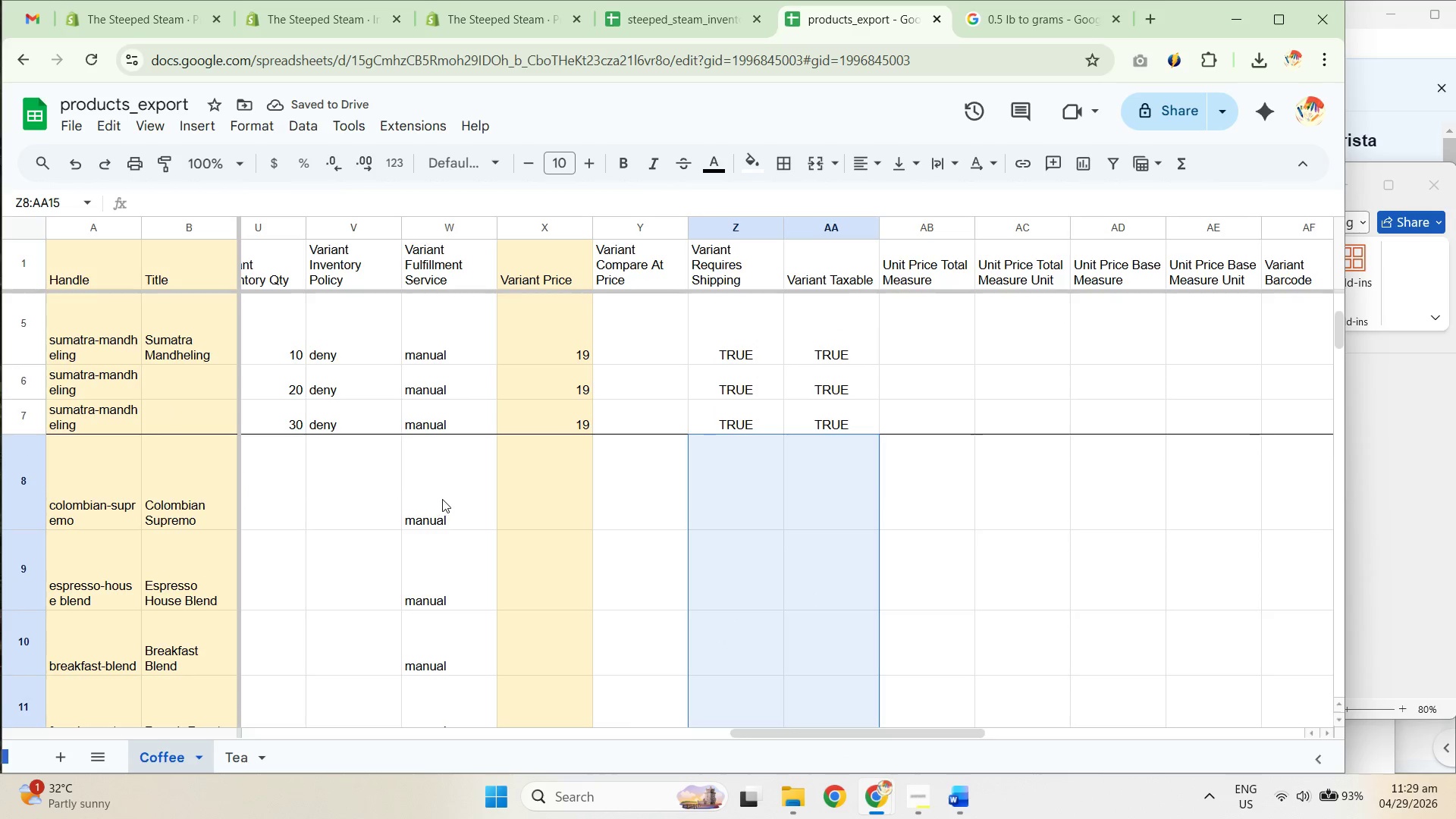 
left_click_drag(start_coordinate=[459, 392], to_coordinate=[444, 369])
 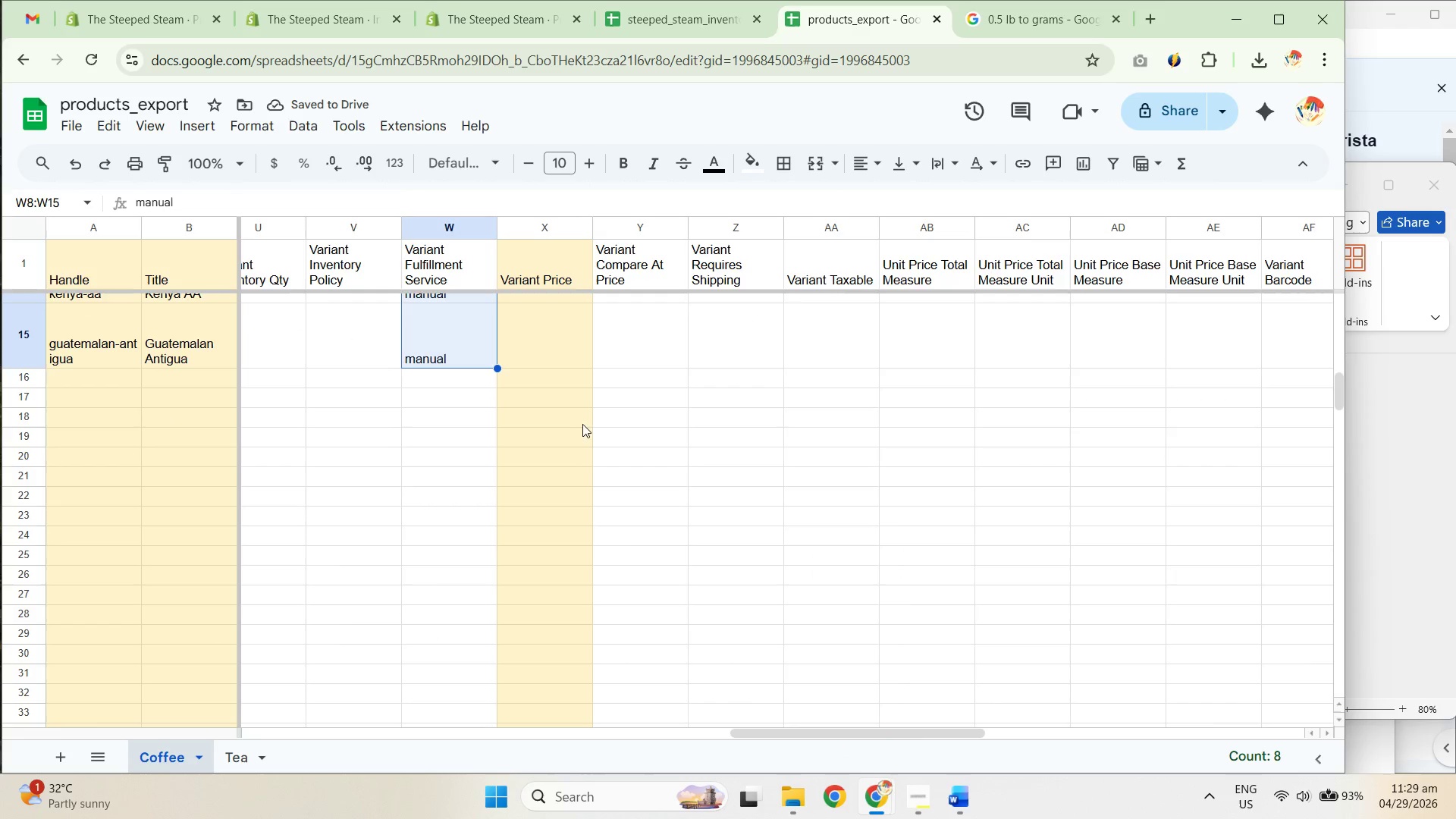 
scroll: coordinate [457, 482], scroll_direction: down, amount: 7.0
 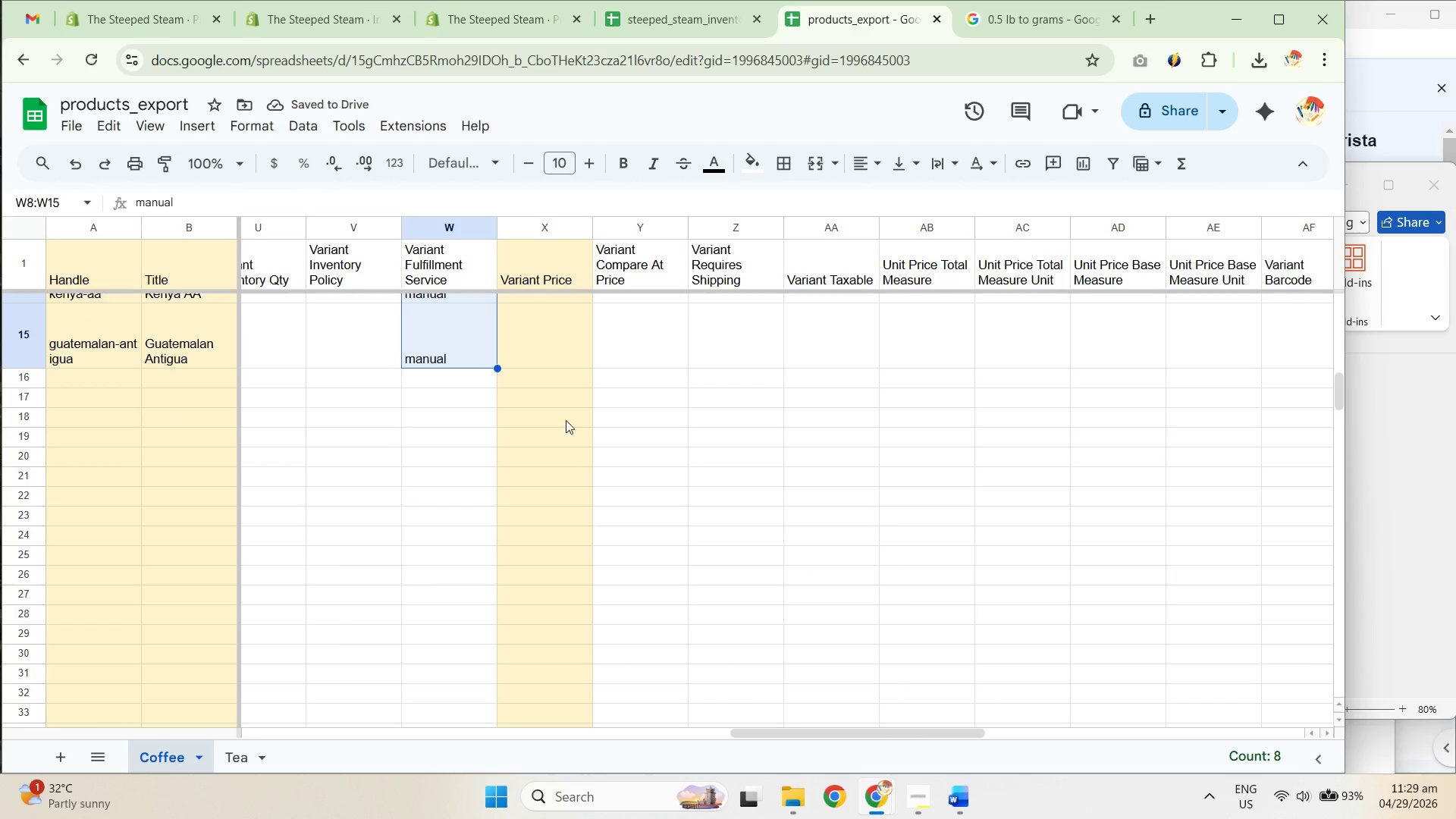 
key(Delete)
 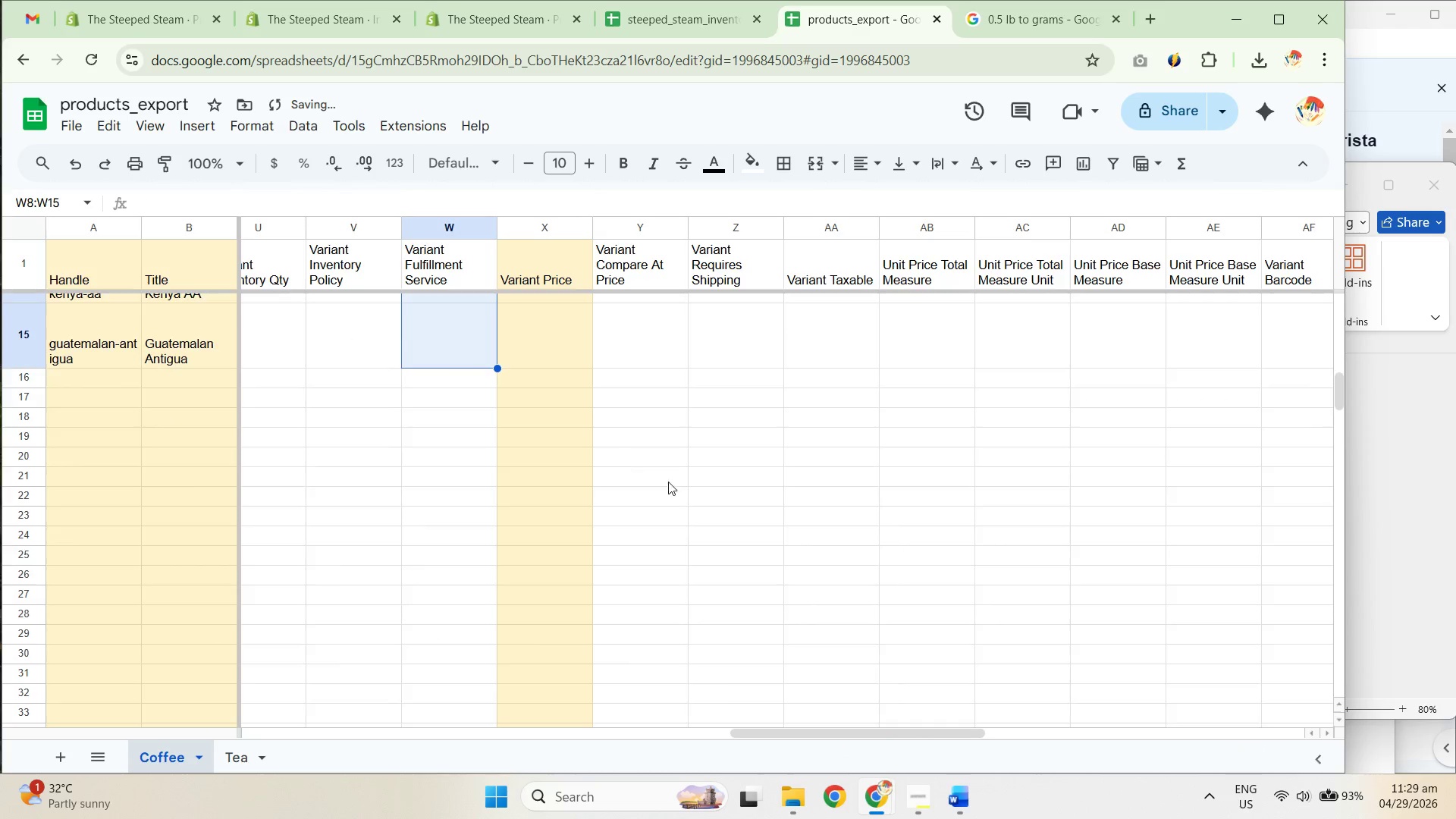 
scroll: coordinate [739, 527], scroll_direction: up, amount: 5.0
 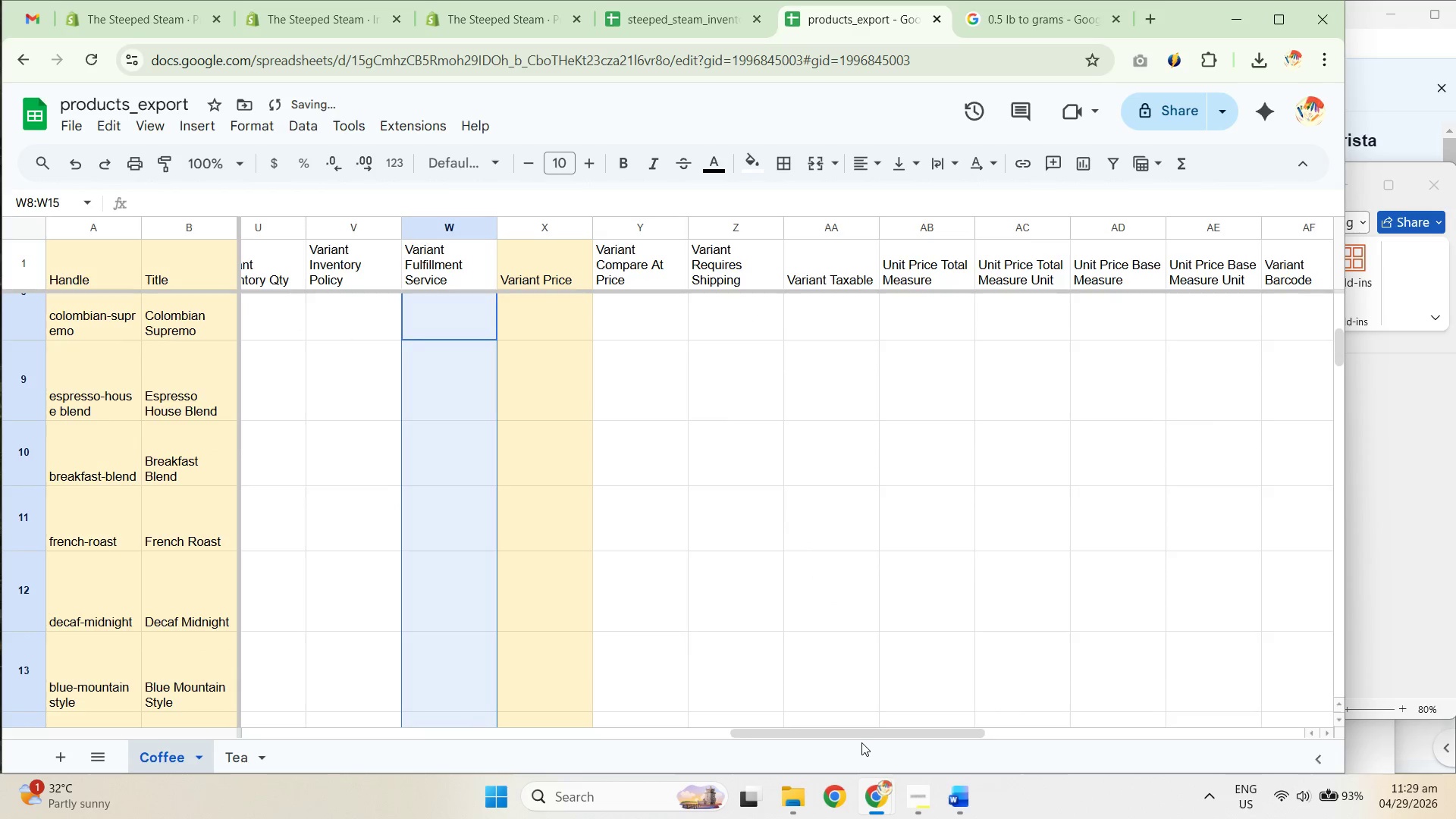 
left_click_drag(start_coordinate=[861, 735], to_coordinate=[724, 726])
 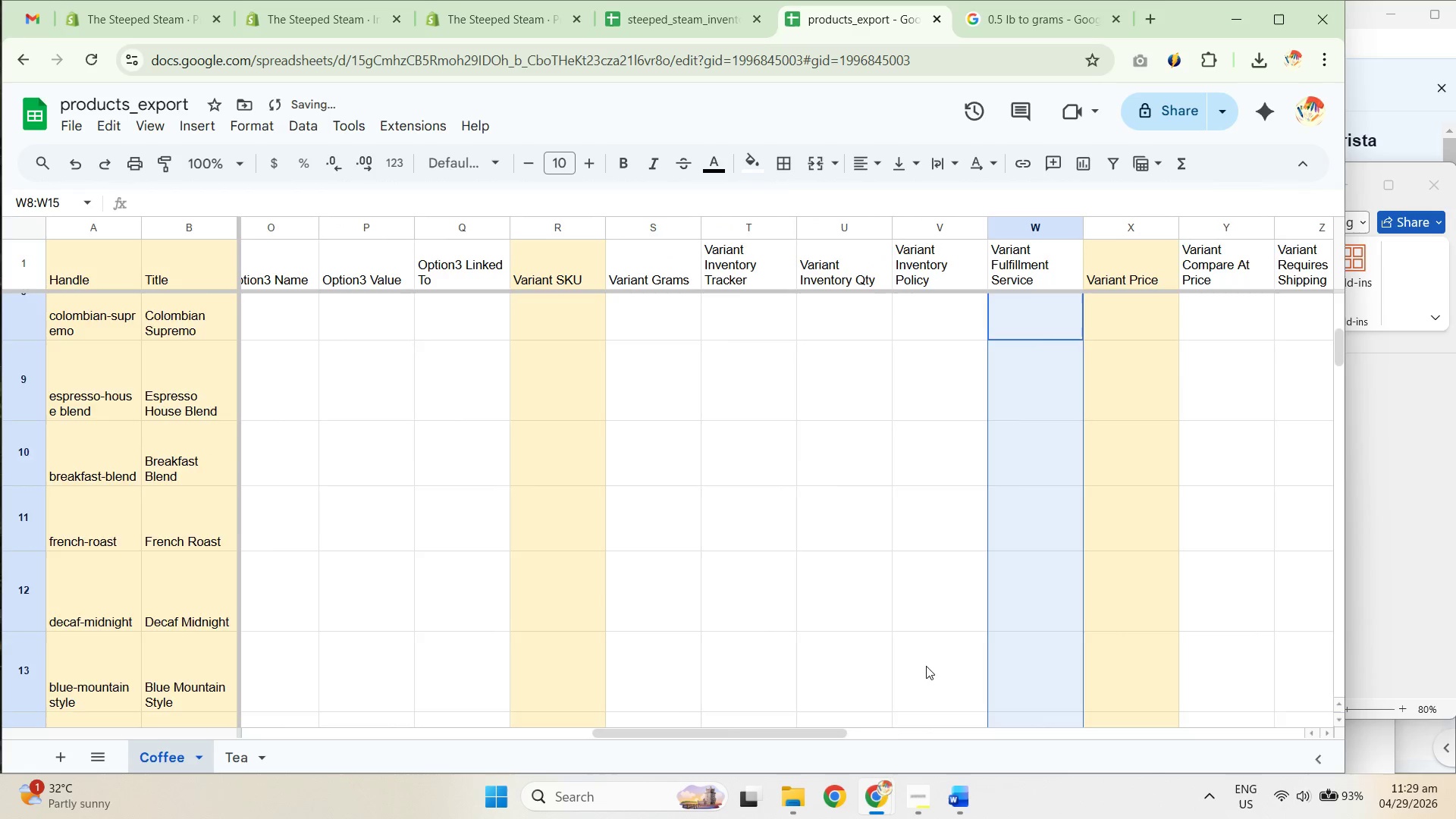 
scroll: coordinate [953, 653], scroll_direction: up, amount: 4.0
 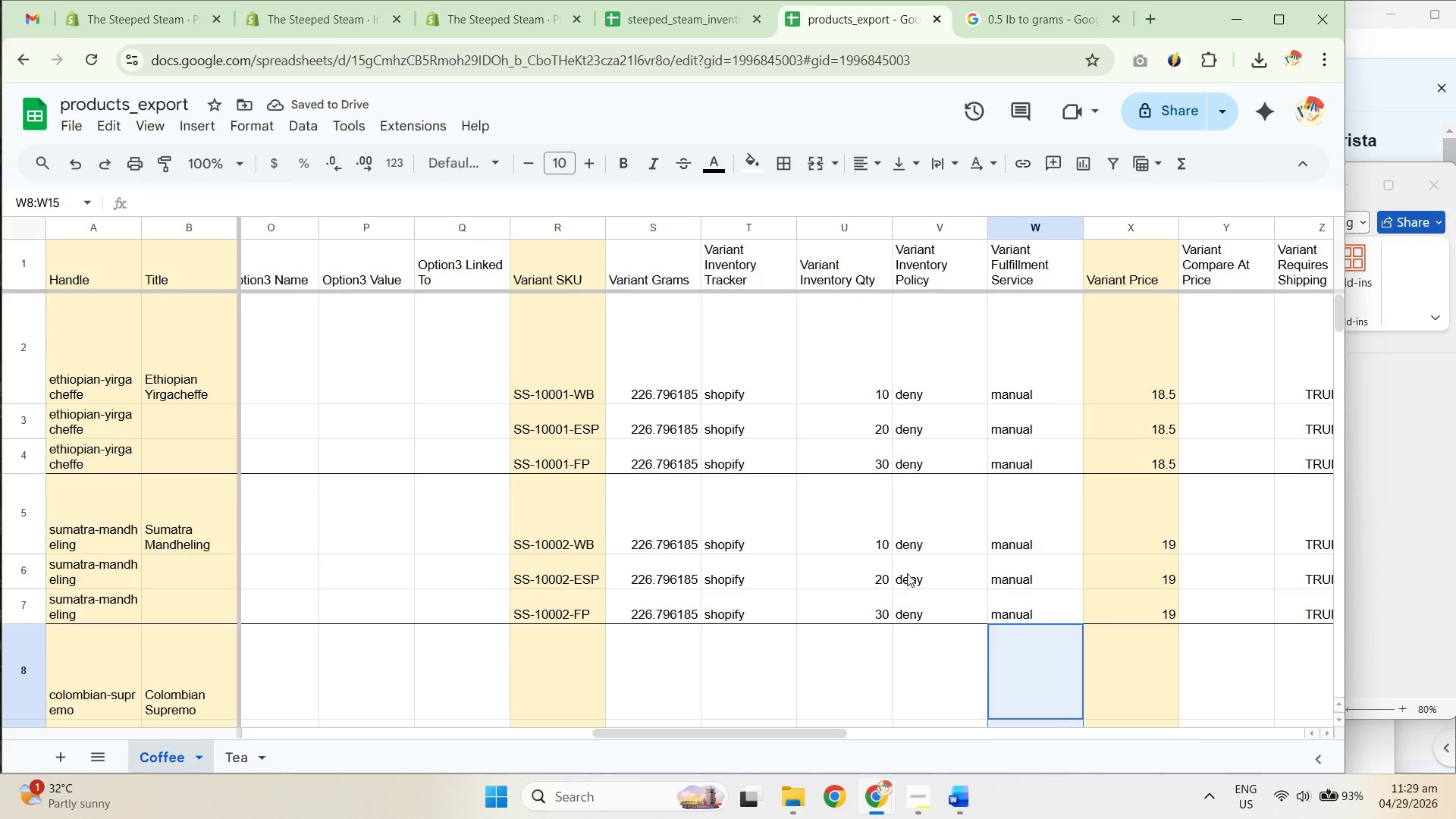 
scroll: coordinate [882, 592], scroll_direction: none, amount: 0.0
 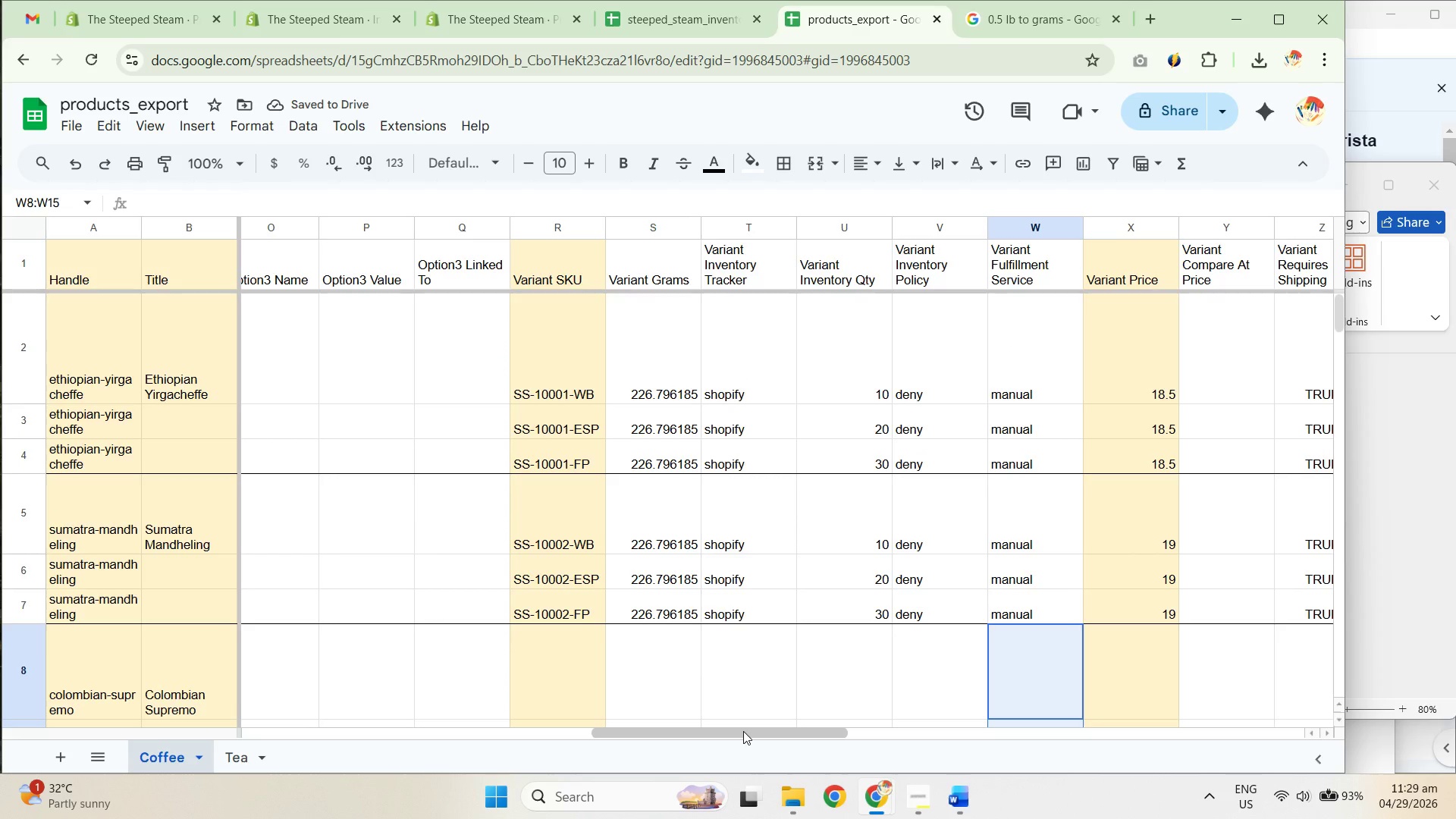 
left_click_drag(start_coordinate=[743, 731], to_coordinate=[450, 760])
 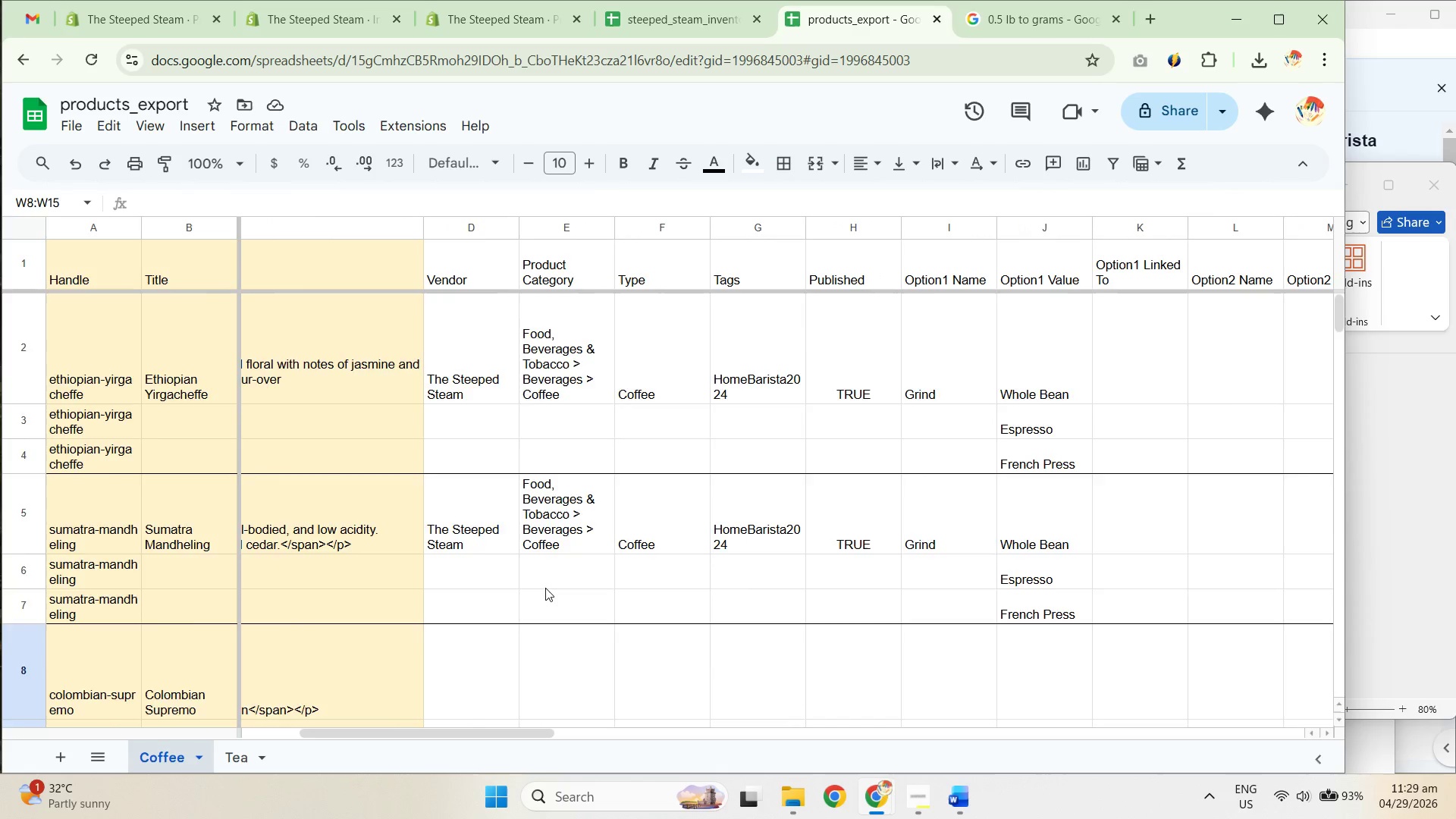 
scroll: coordinate [541, 520], scroll_direction: down, amount: 2.0
 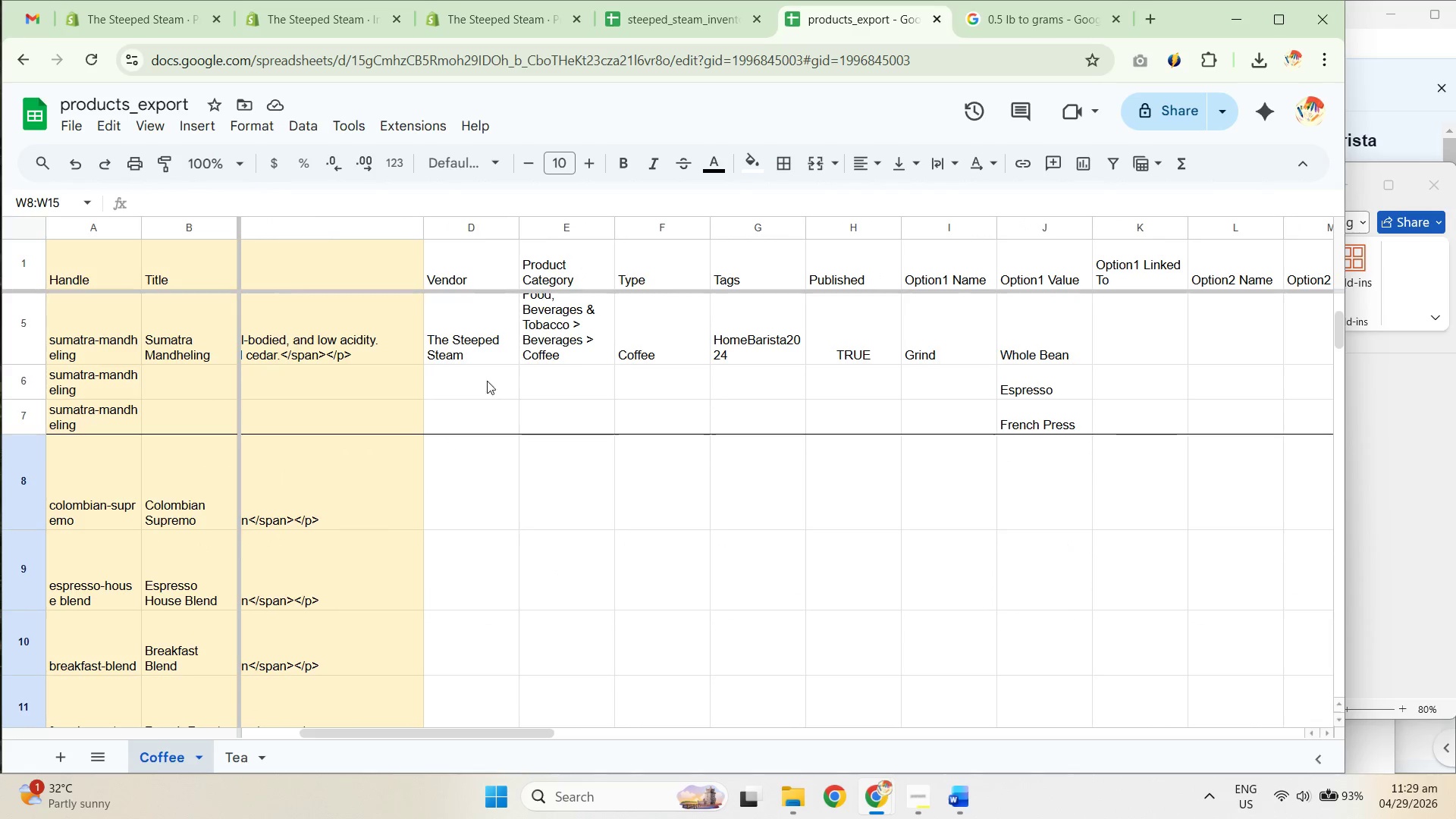 
left_click_drag(start_coordinate=[463, 345], to_coordinate=[930, 354])
 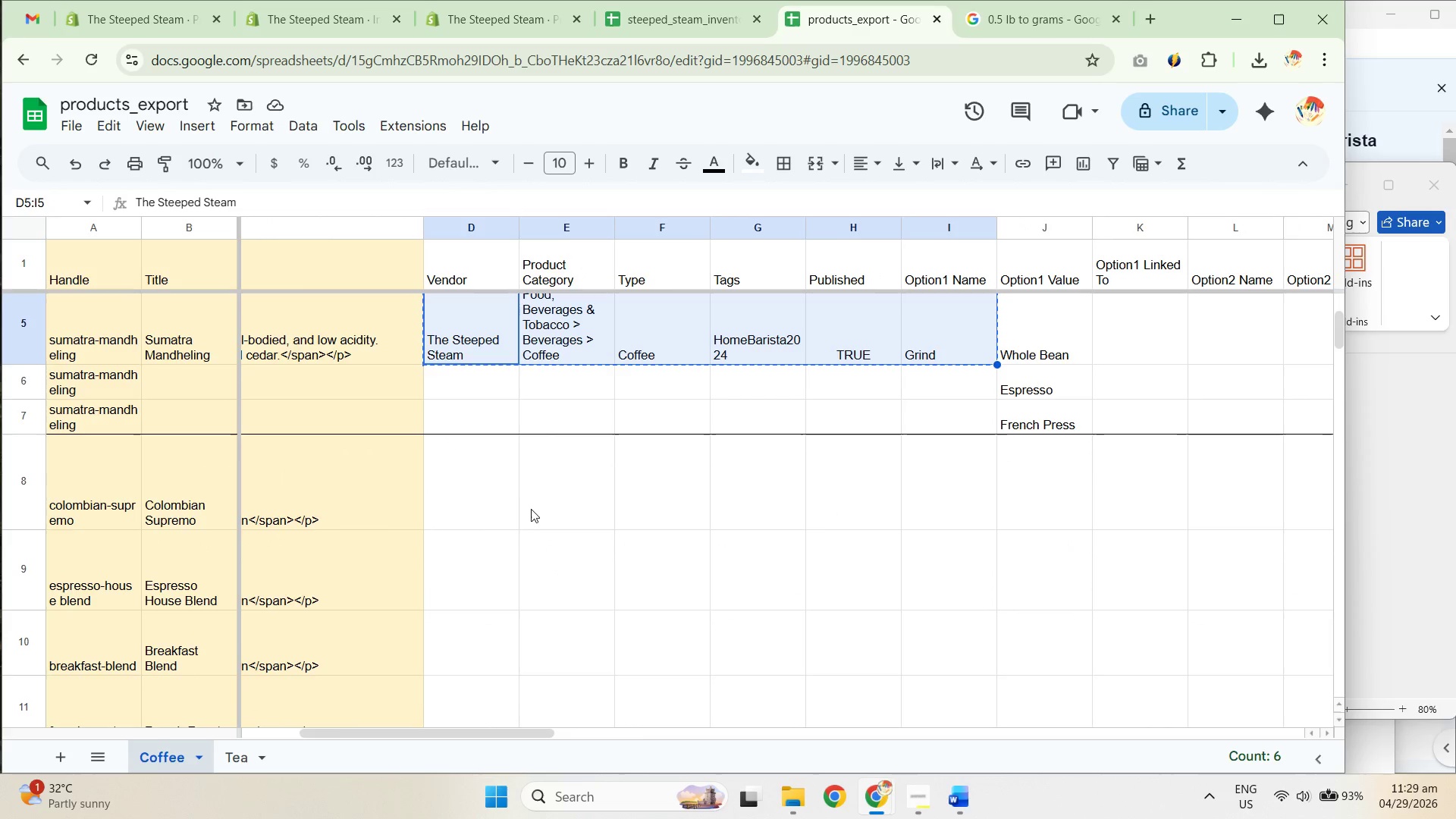 
key(Control+C)
 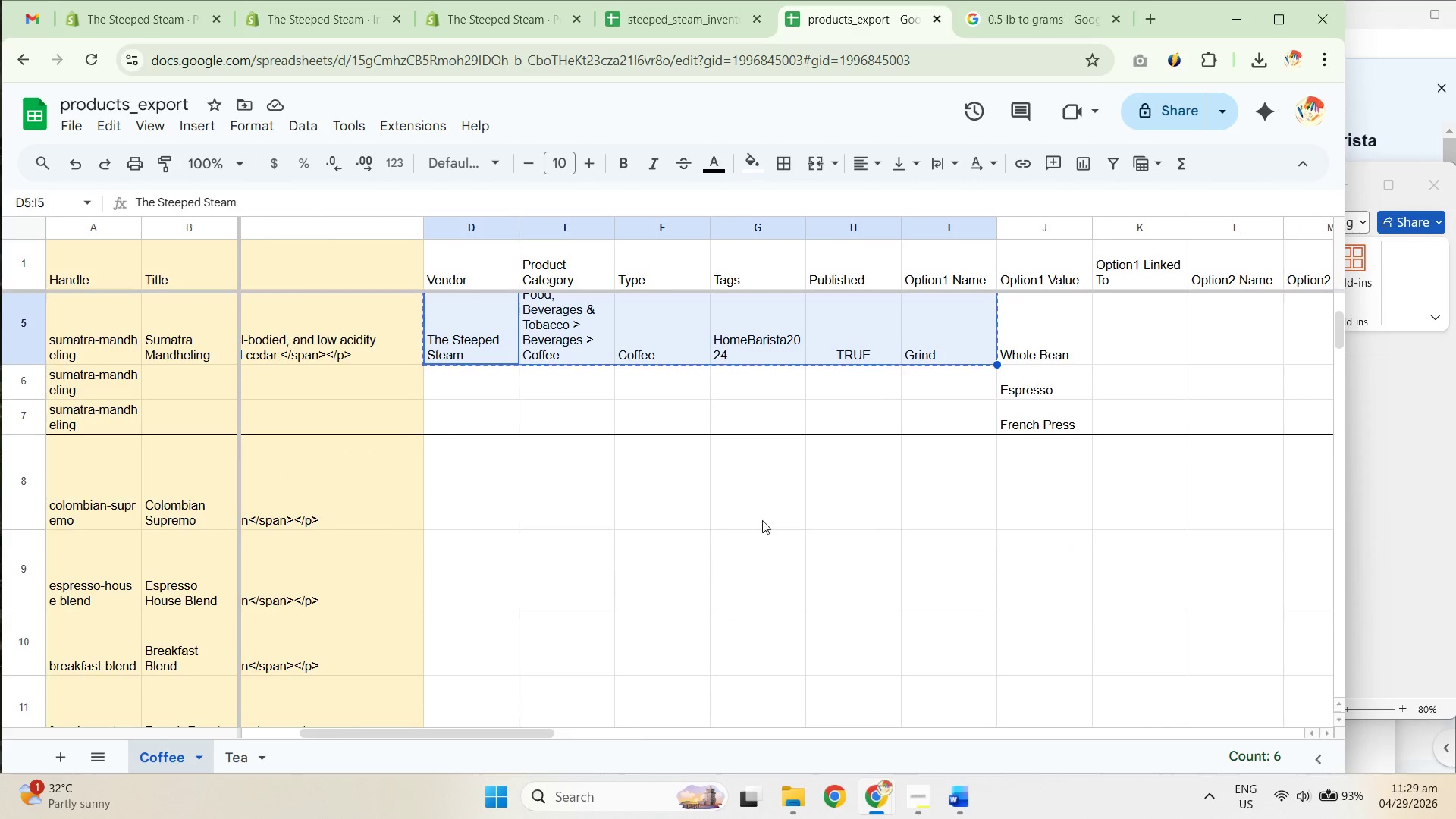 
key(Control+C)
 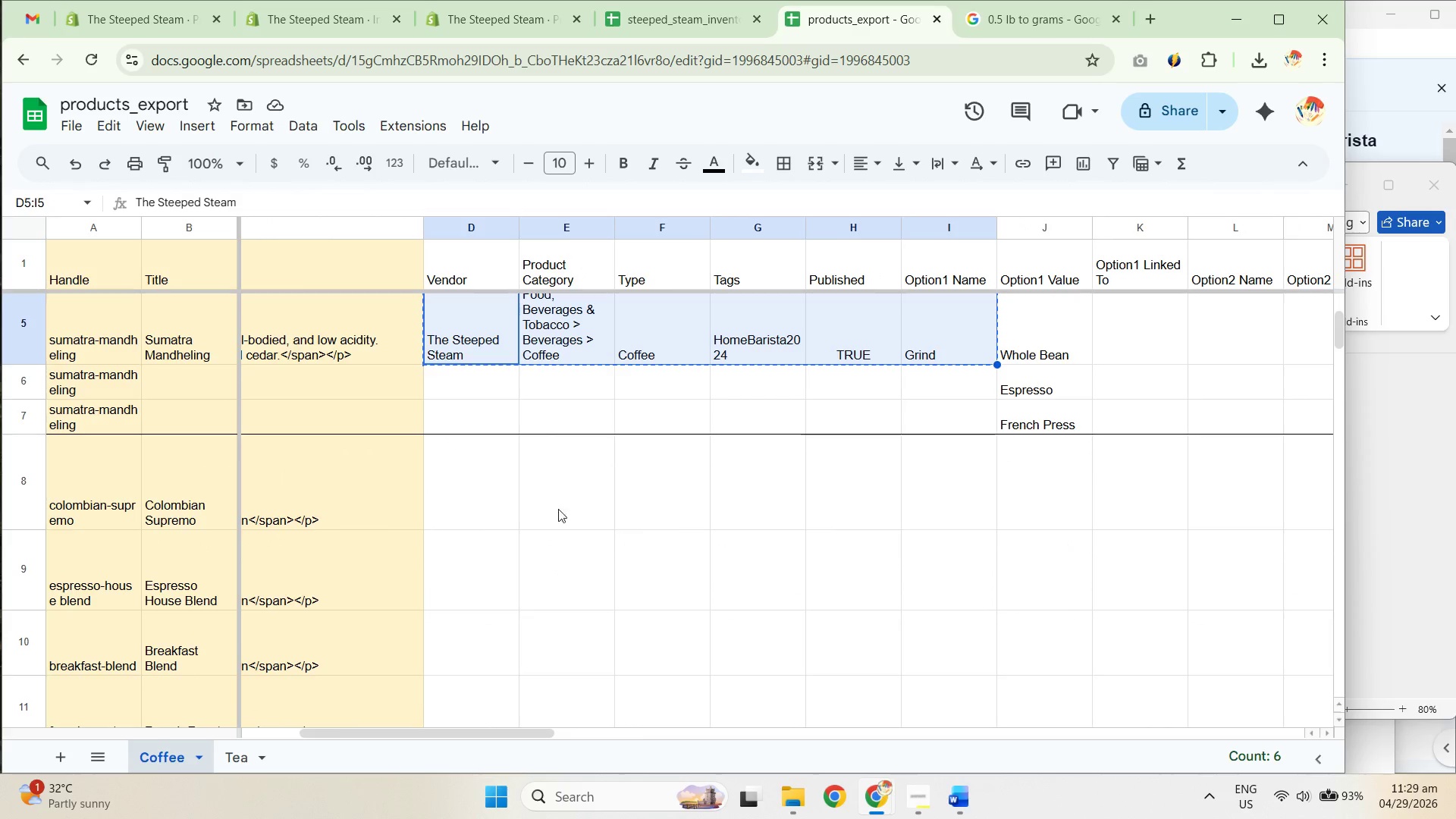 
key(Control+C)
 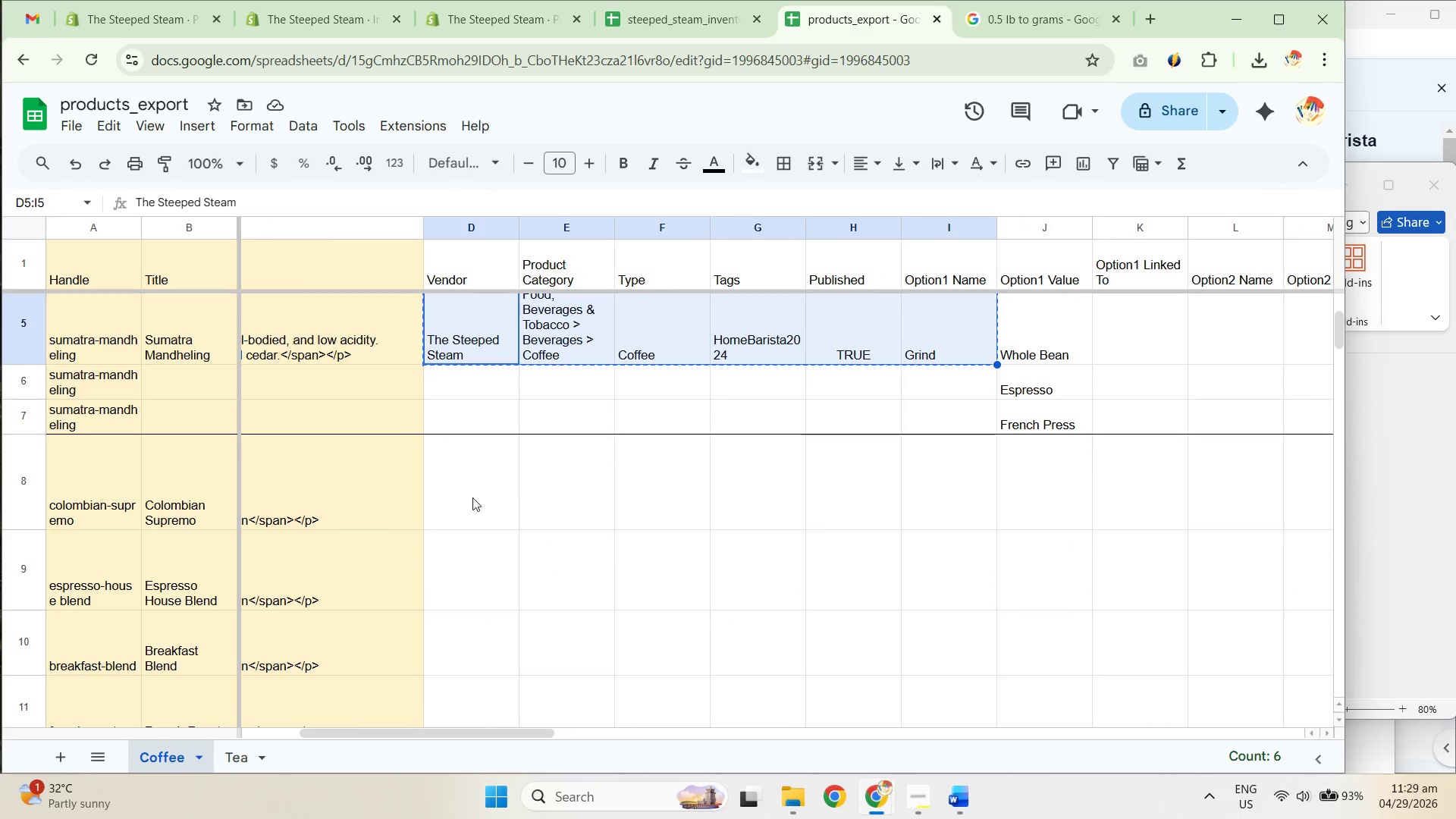 
left_click([463, 496])
 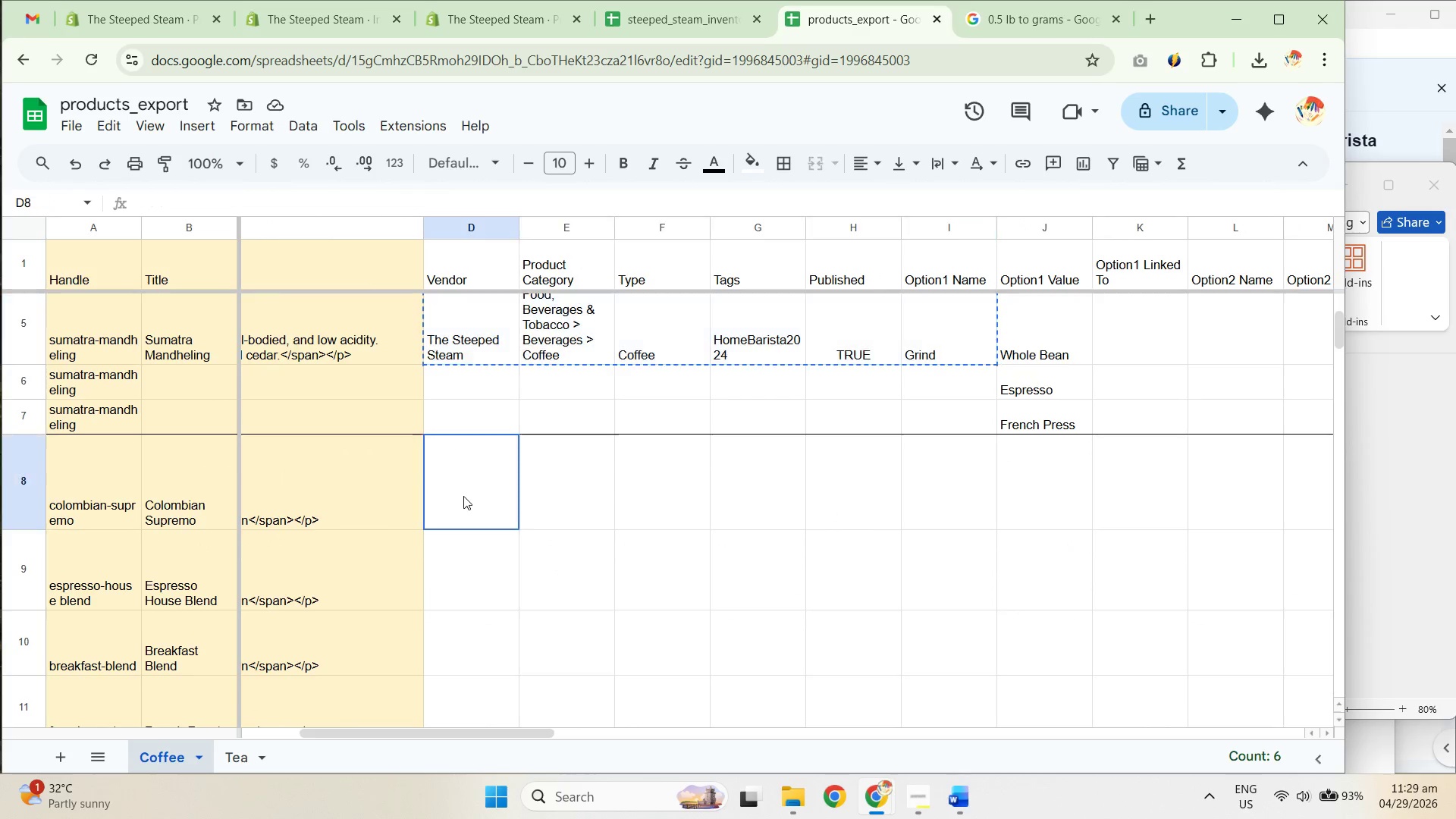 
key(Control+ControlLeft)
 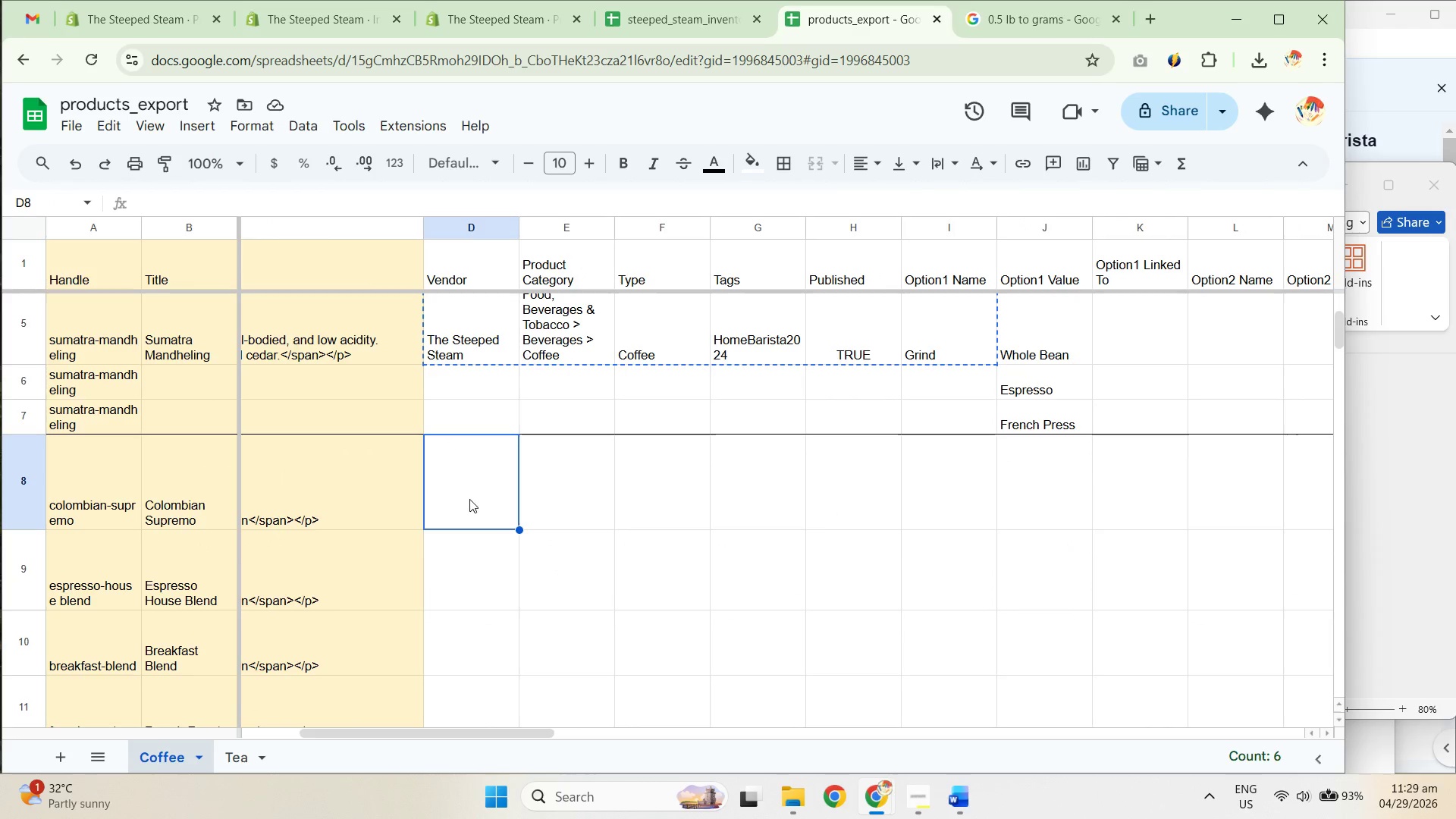 
key(Control+V)
 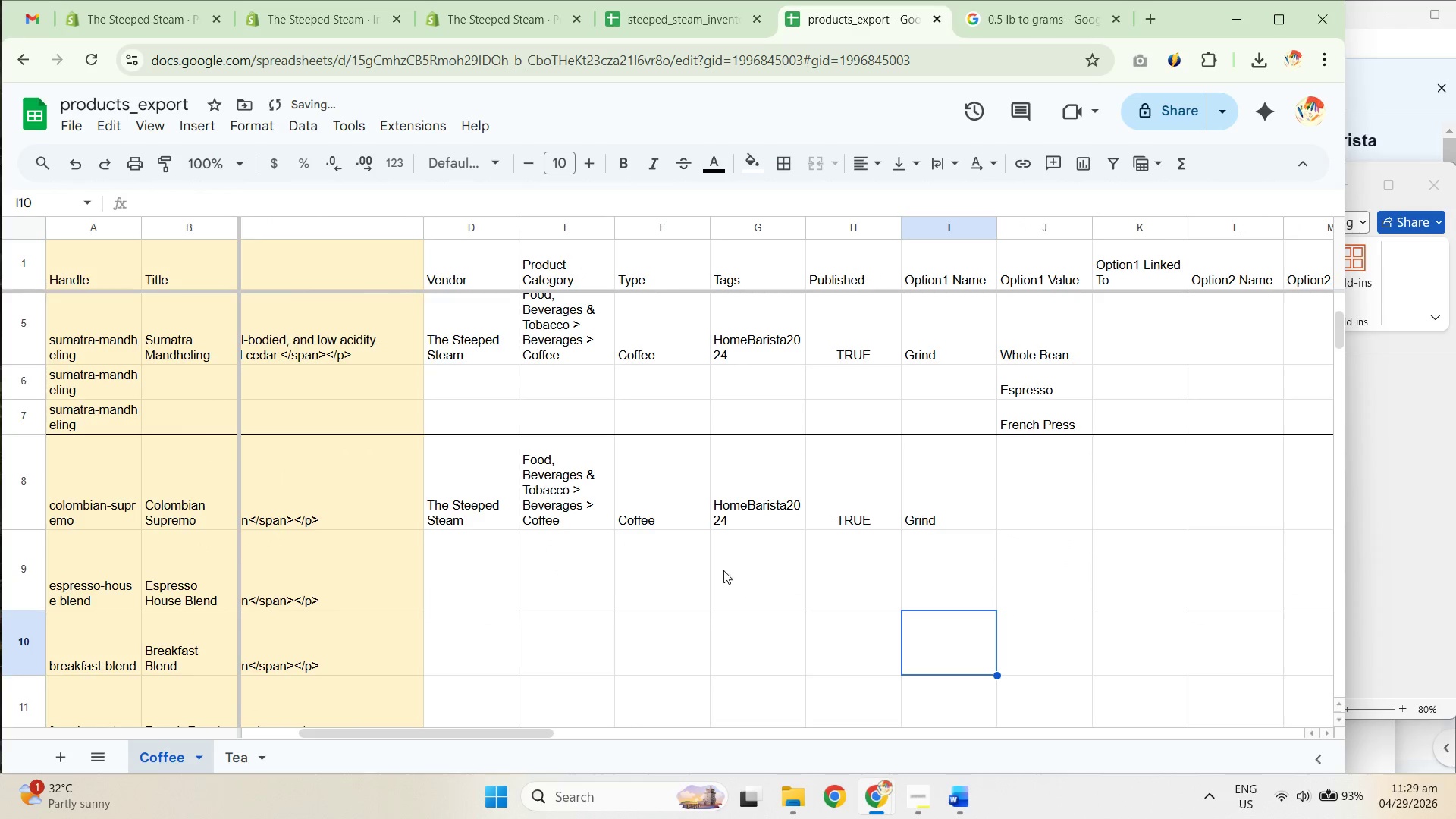 
scroll: coordinate [695, 569], scroll_direction: down, amount: 2.0
 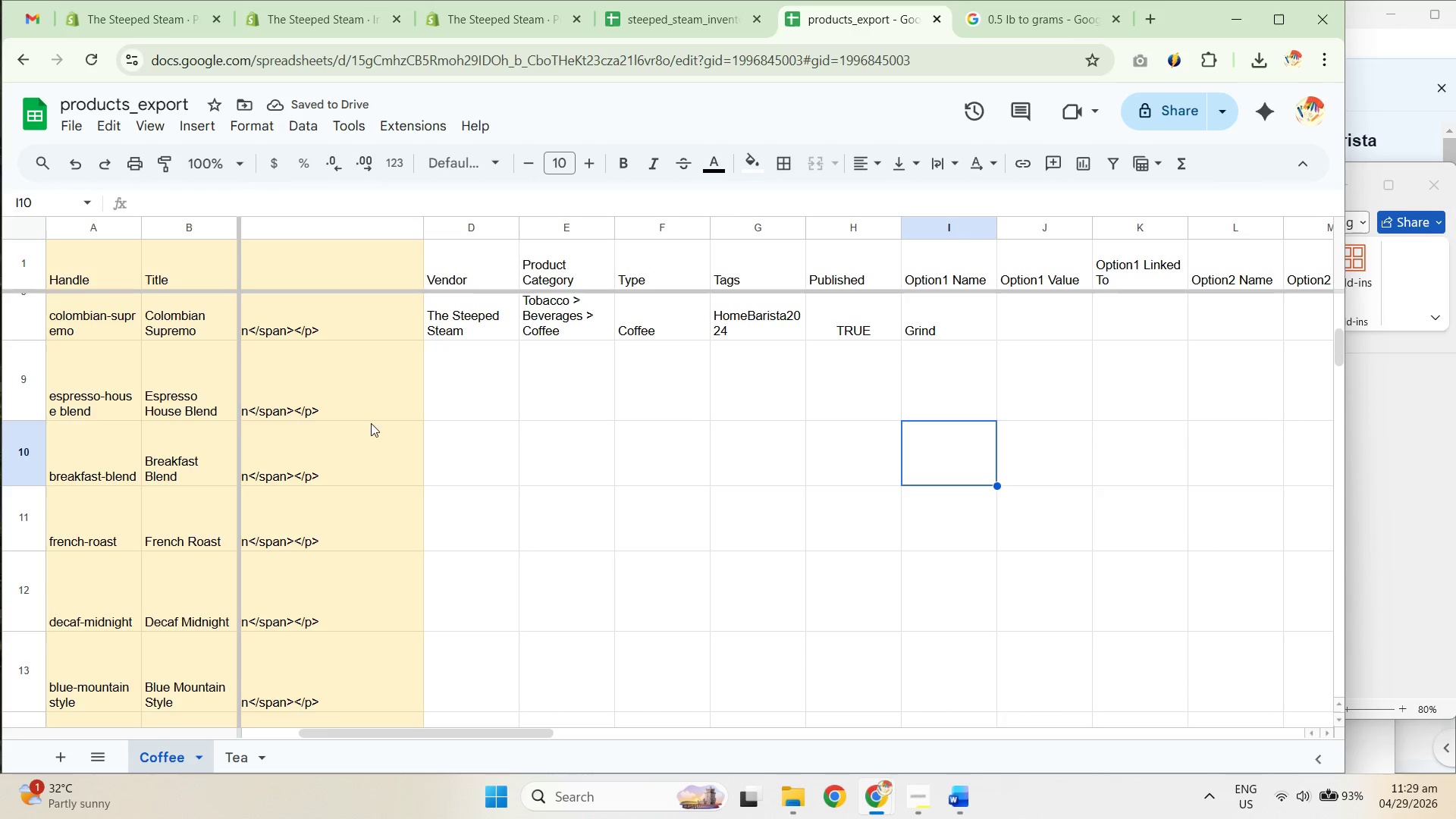 
left_click_drag(start_coordinate=[315, 391], to_coordinate=[303, 463])
 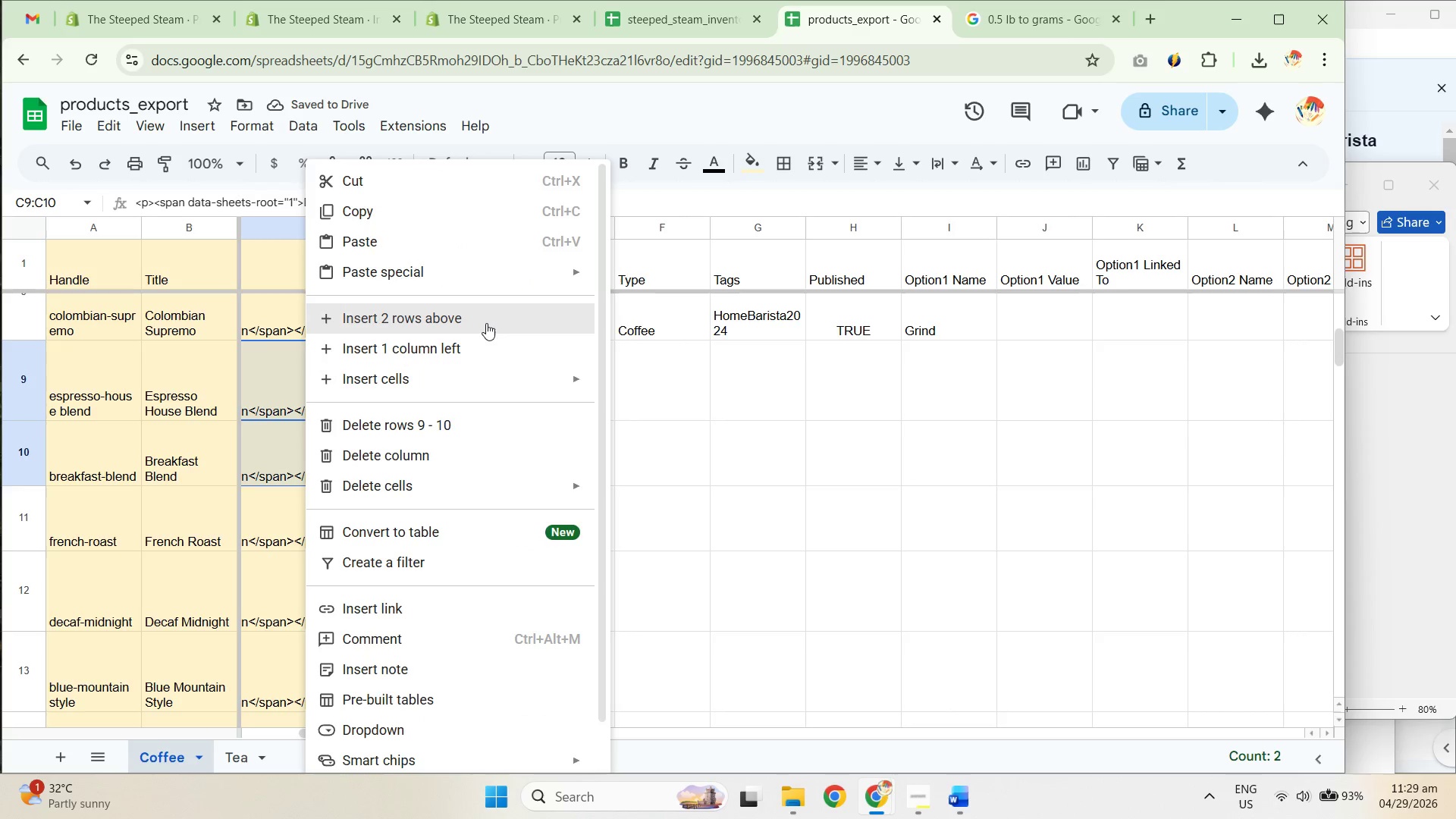 
left_click([485, 317])
 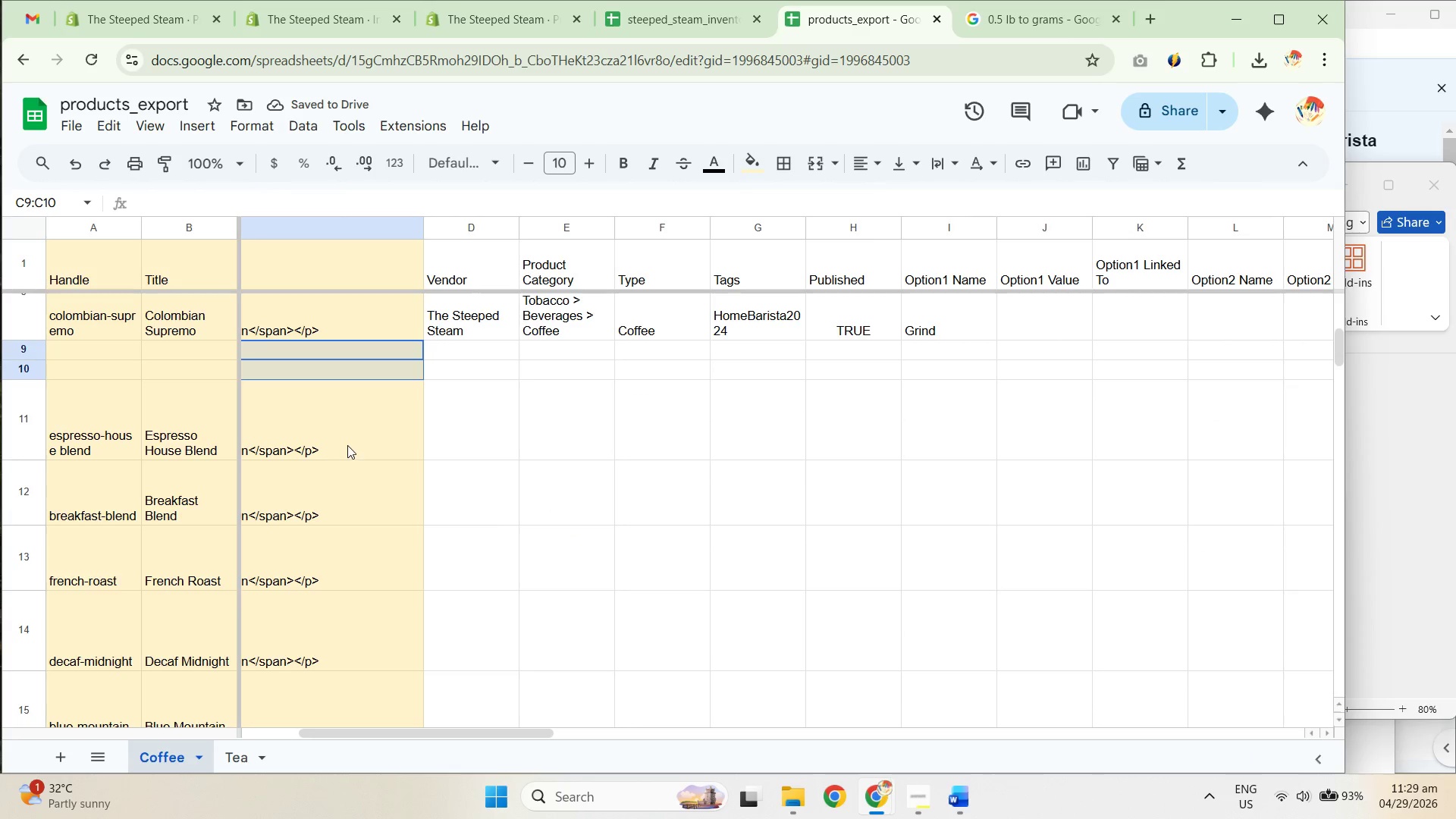 
left_click_drag(start_coordinate=[344, 424], to_coordinate=[327, 500])
 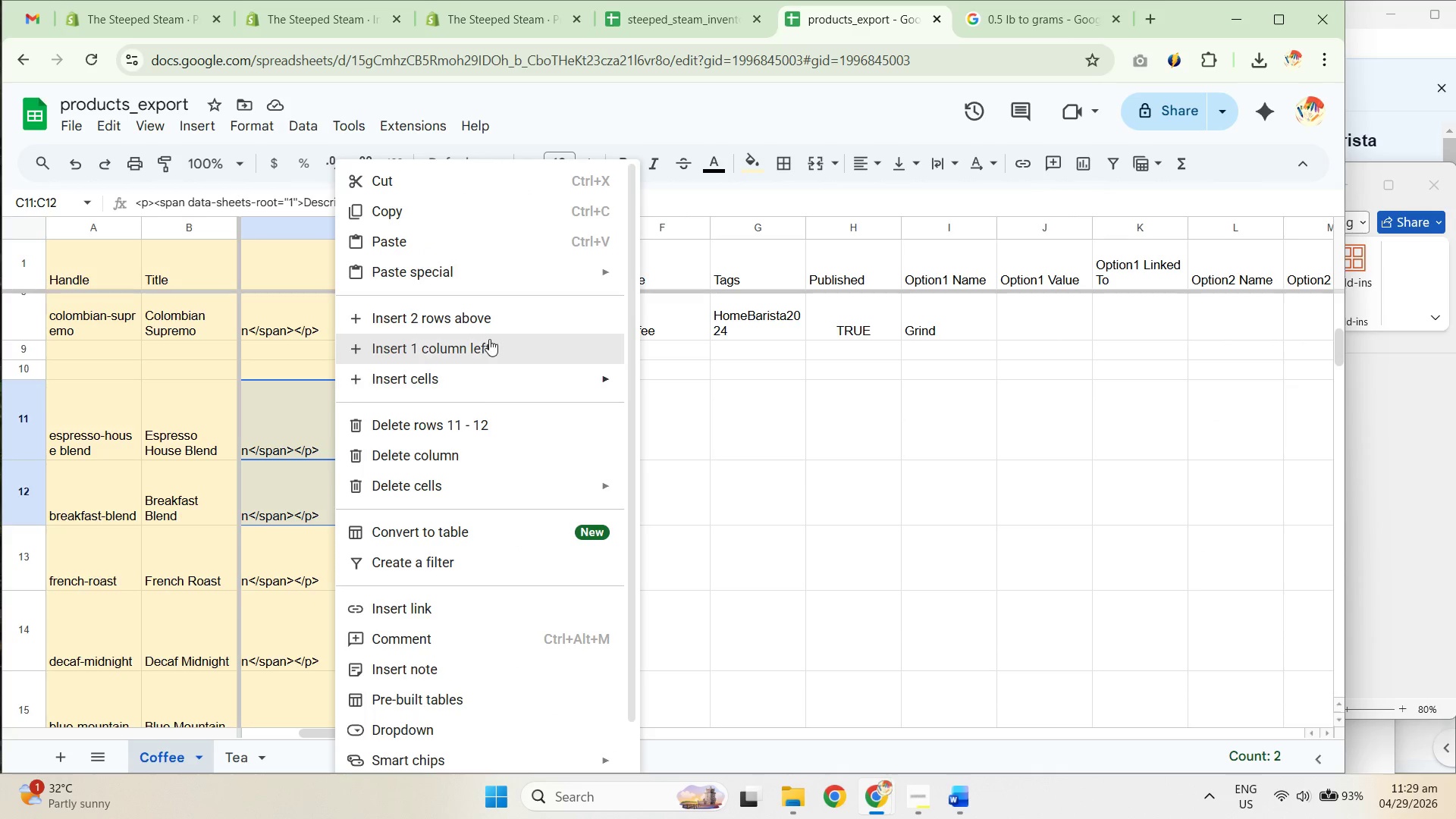 
left_click([493, 322])
 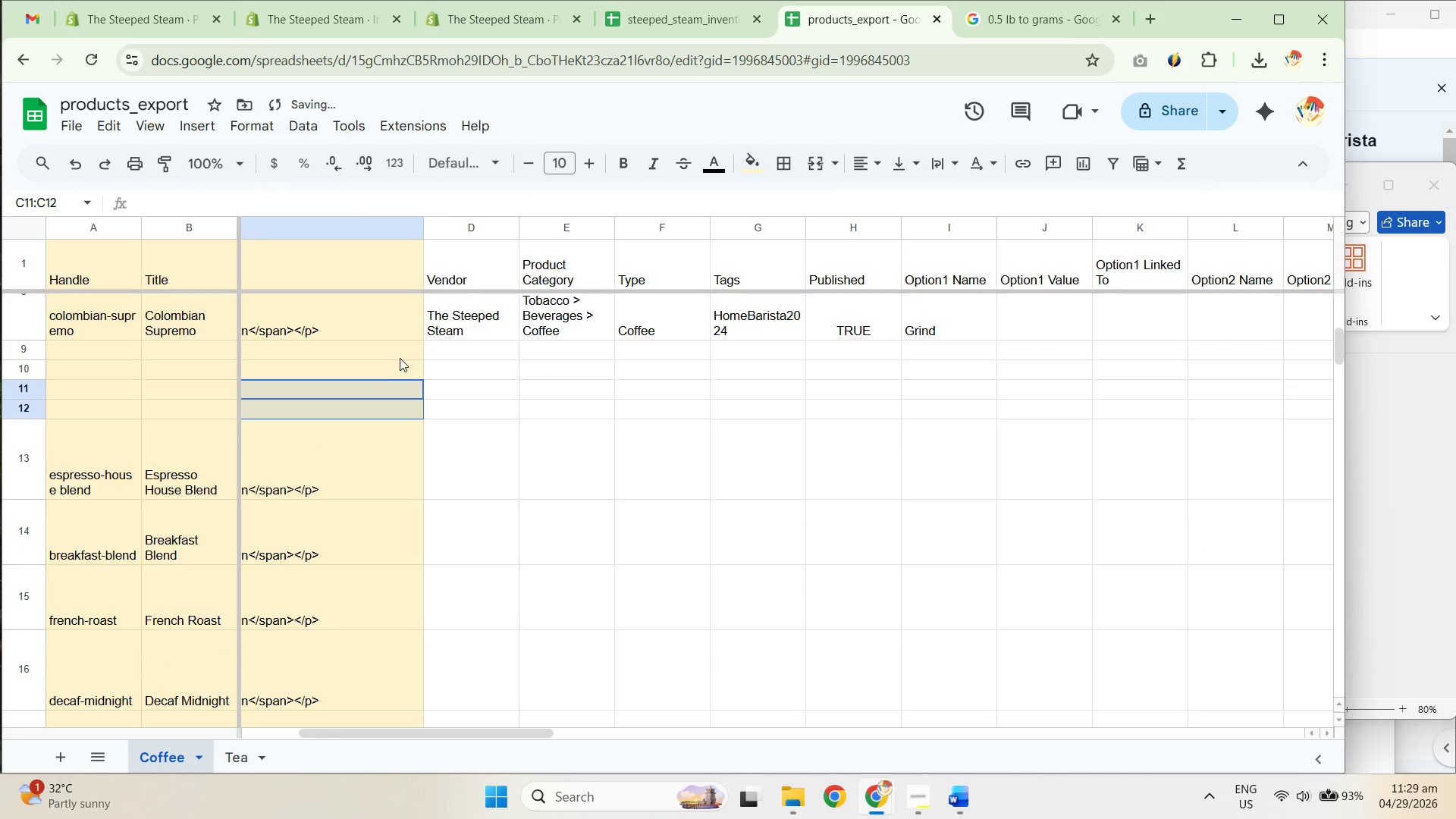 
key(Control+ControlLeft)
 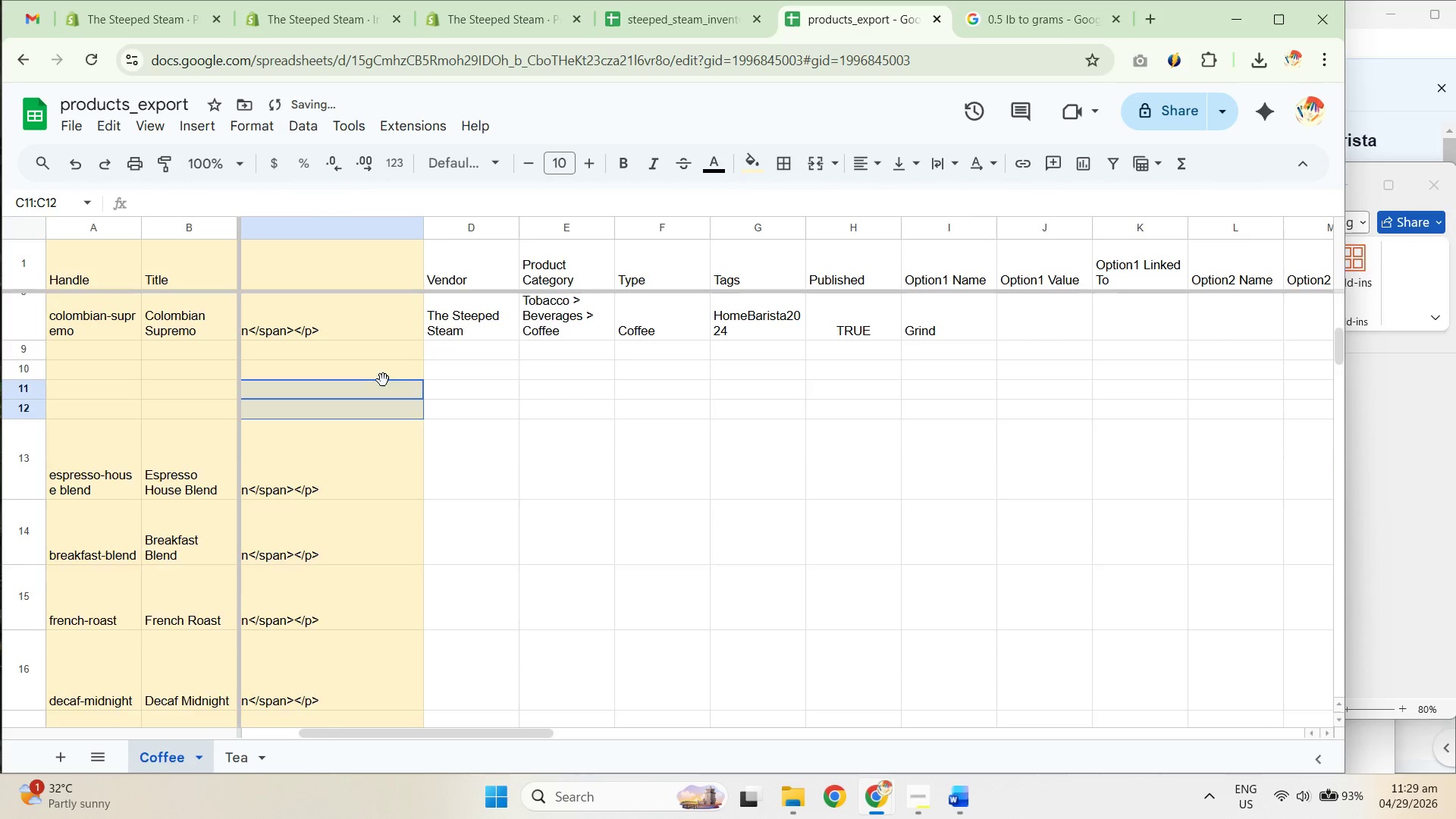 
key(Control+Z)
 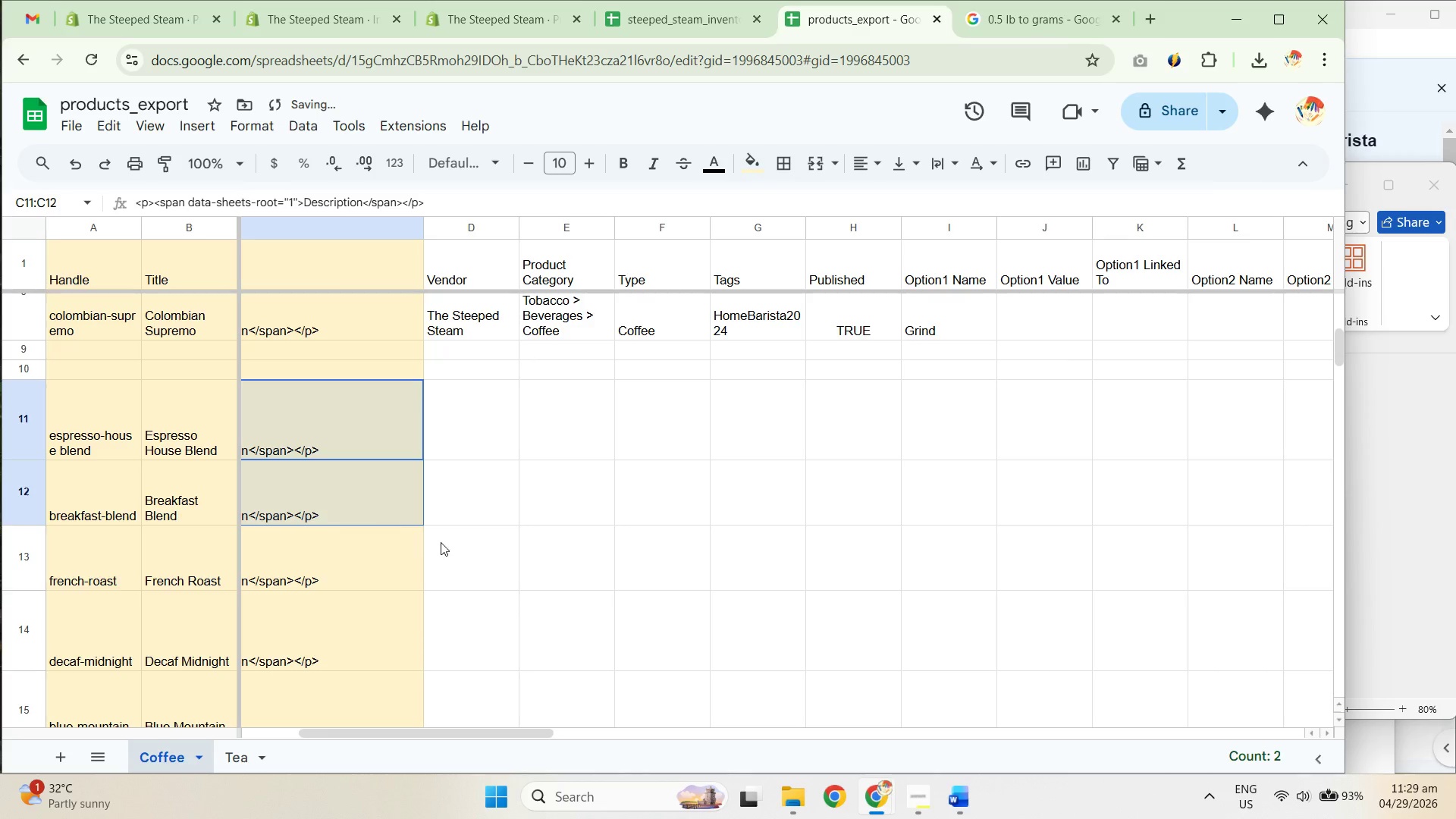 
left_click([496, 524])
 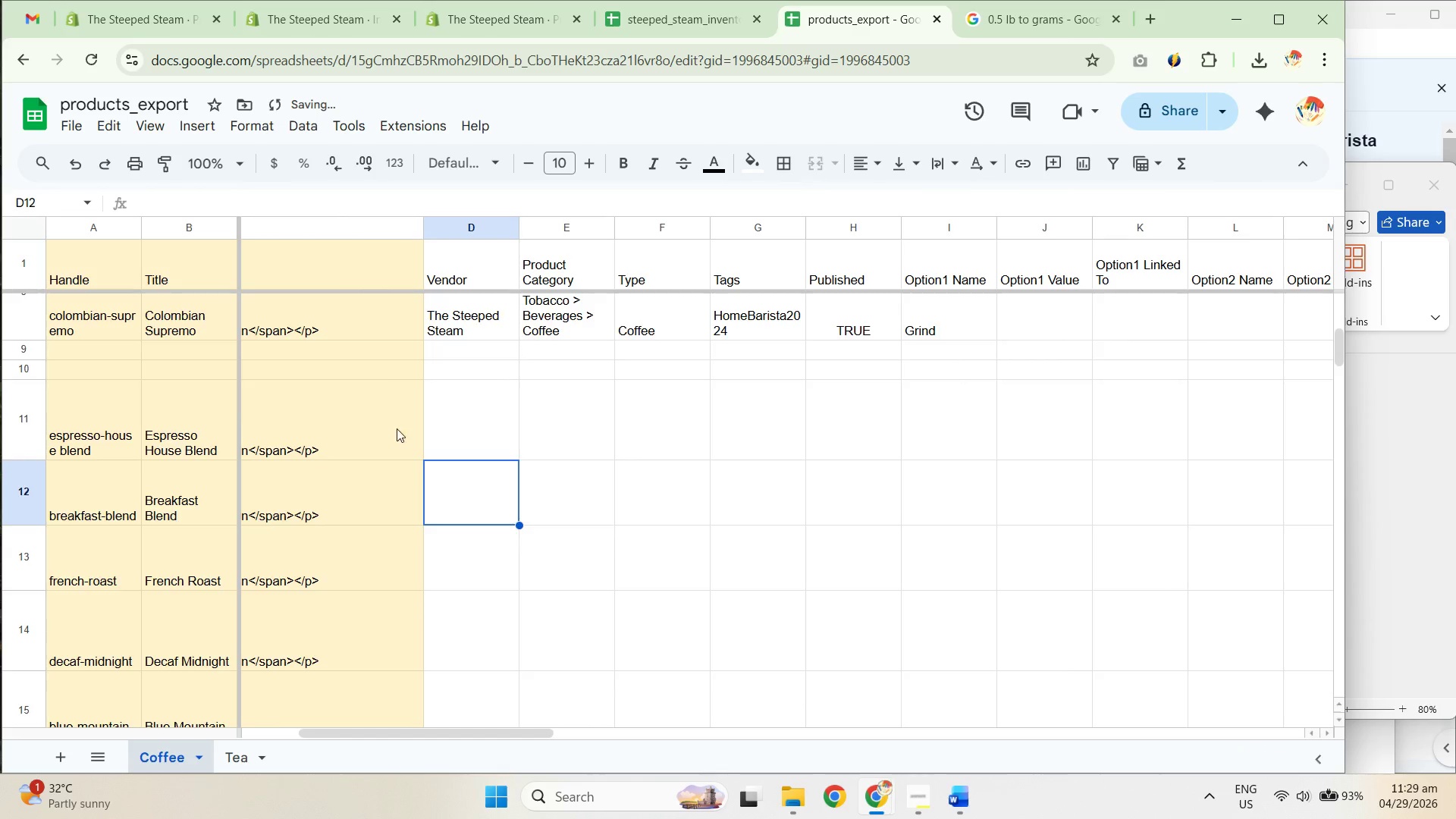 
scroll: coordinate [383, 372], scroll_direction: down, amount: 1.0
 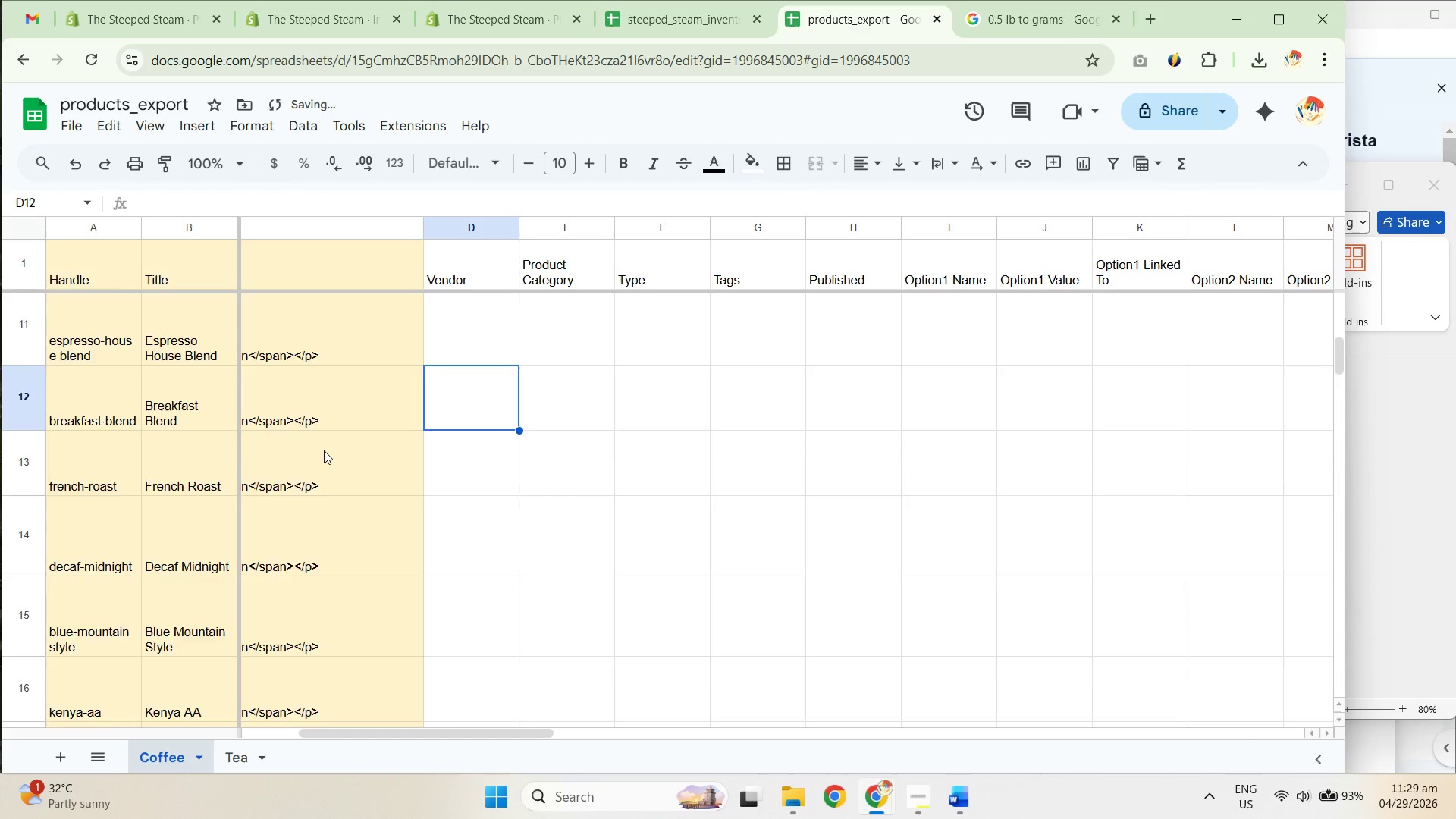 
scroll: coordinate [327, 449], scroll_direction: up, amount: 1.0
 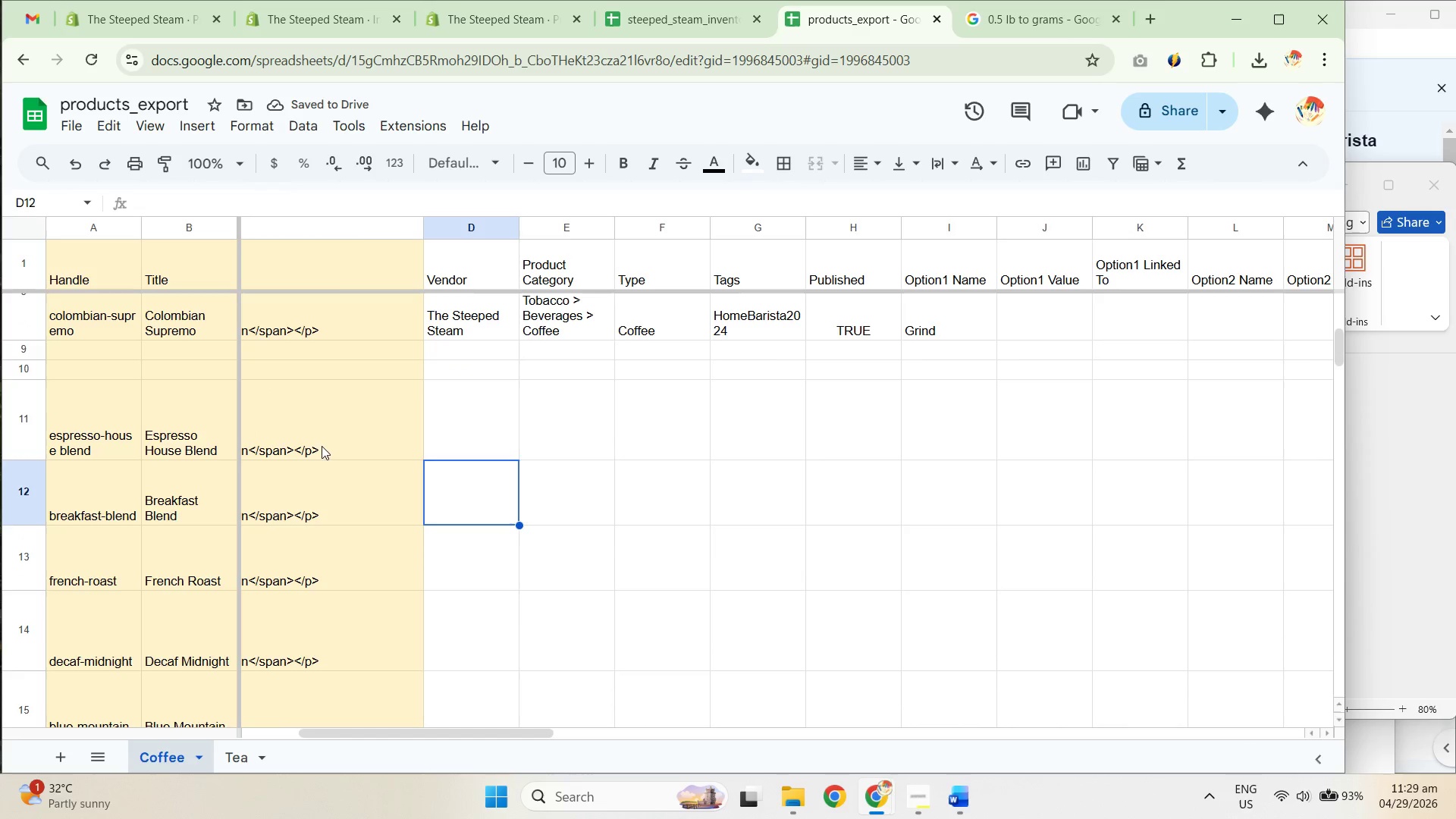 
scroll: coordinate [330, 460], scroll_direction: down, amount: 1.0
 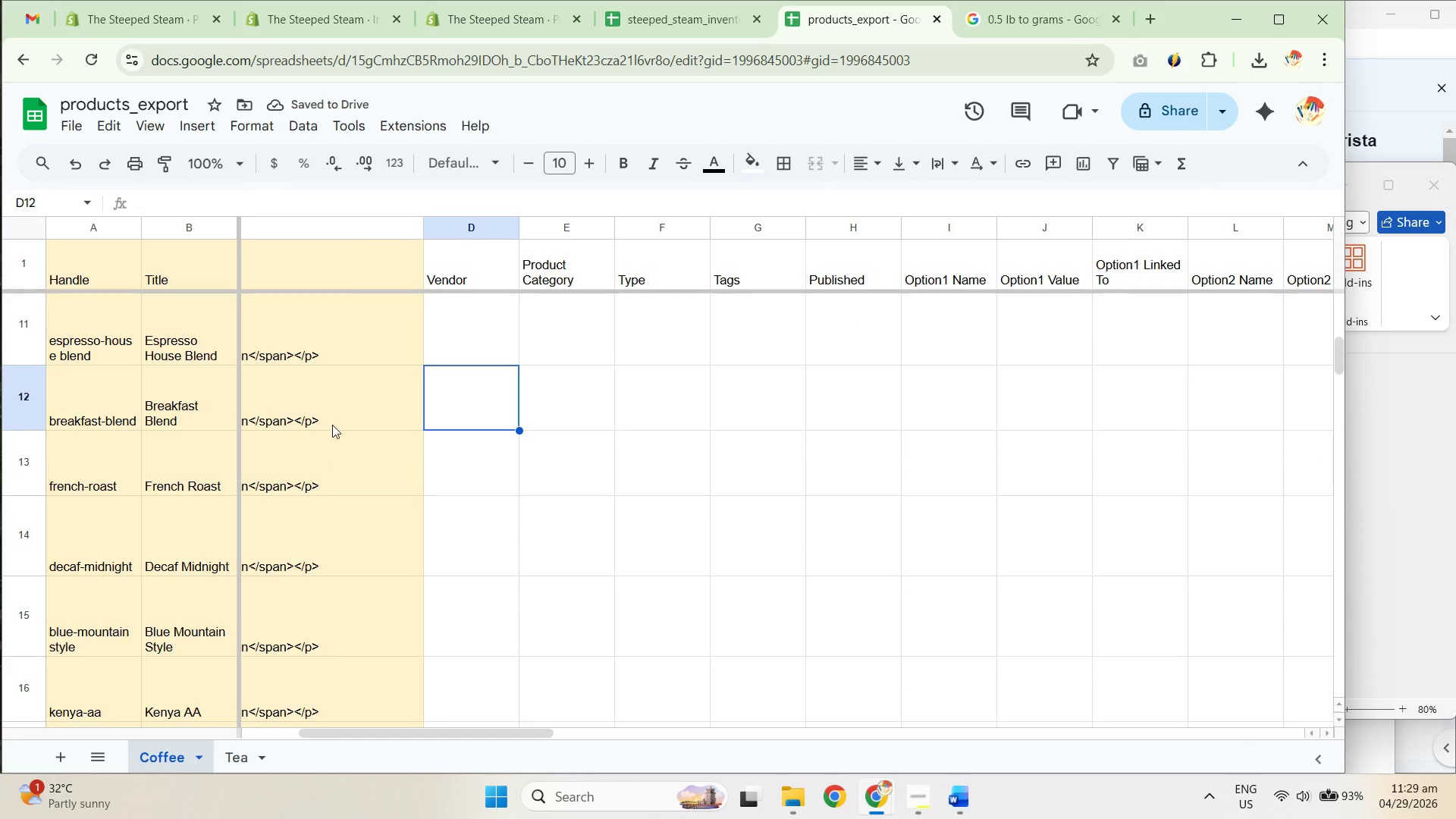 
left_click_drag(start_coordinate=[338, 400], to_coordinate=[322, 487])
 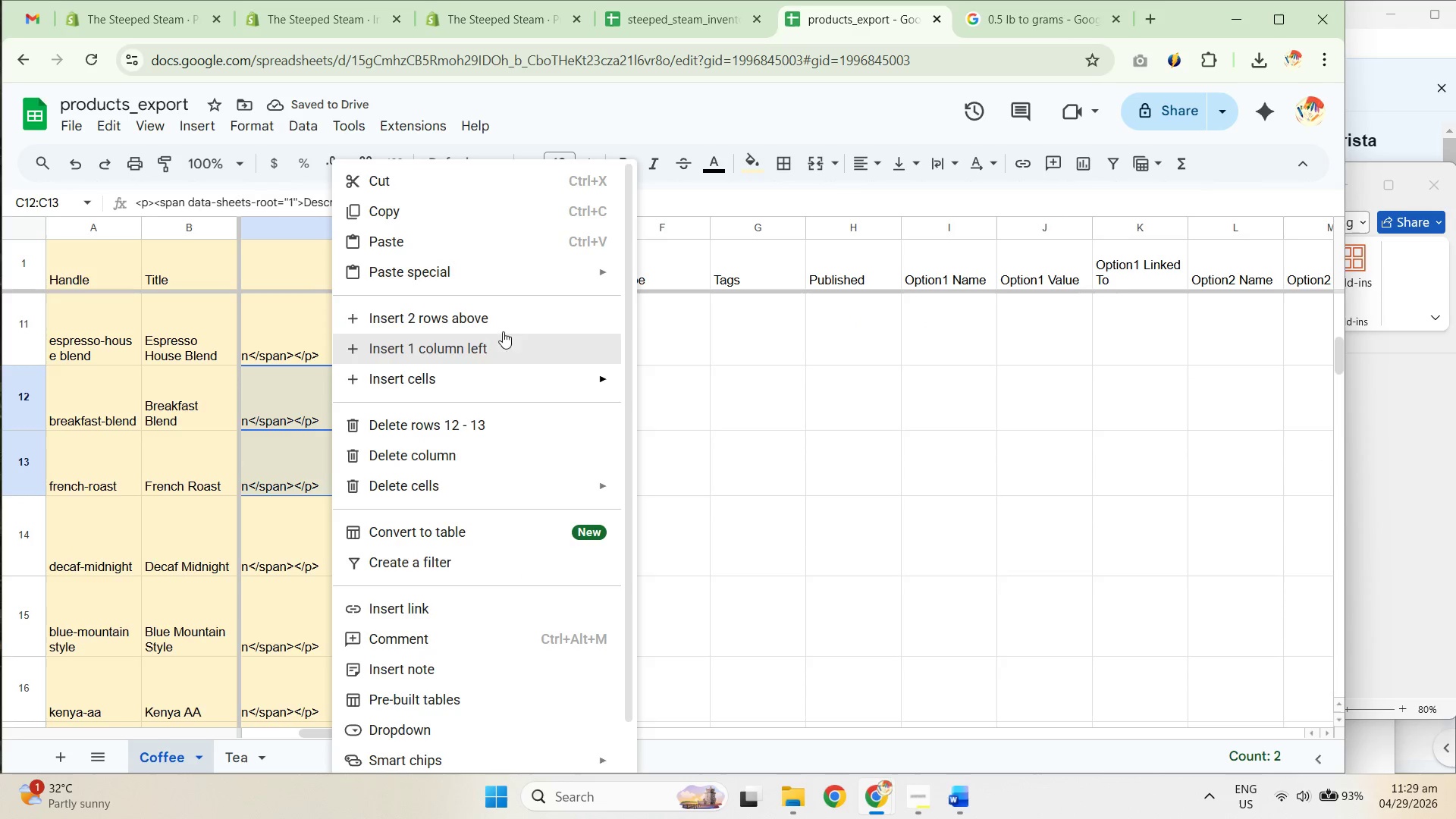 
left_click([494, 313])
 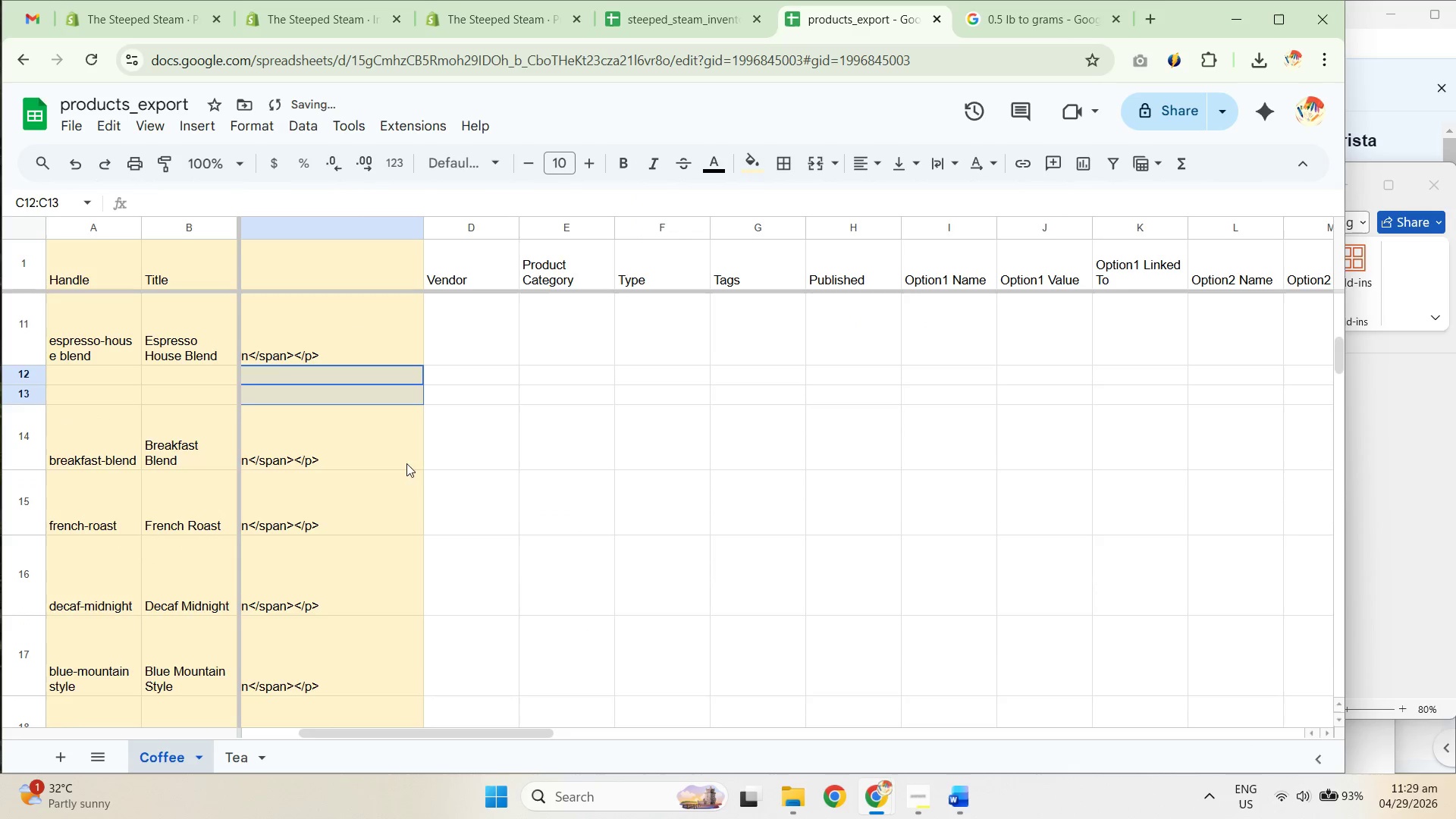 
scroll: coordinate [381, 420], scroll_direction: down, amount: 1.0
 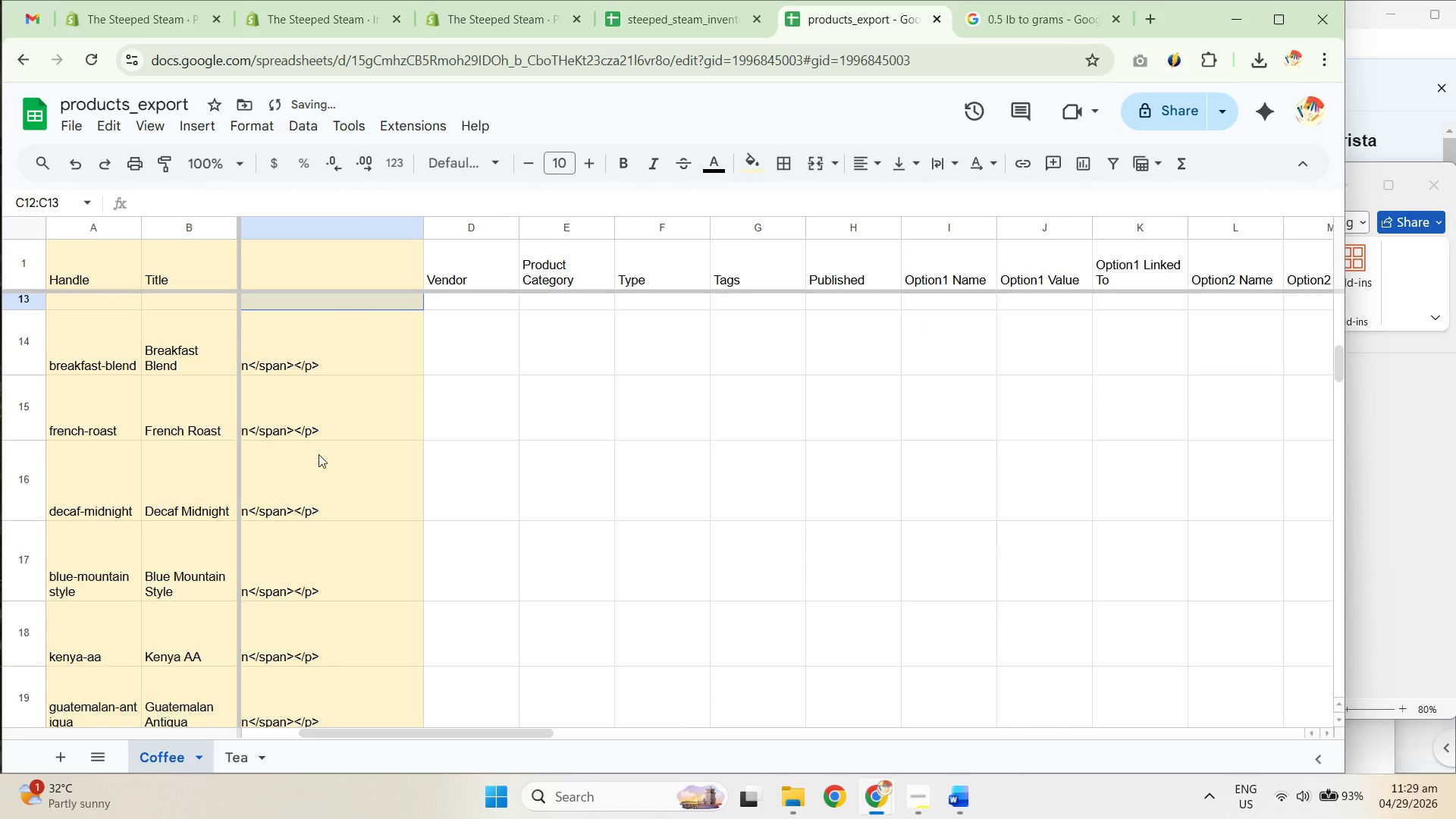 
left_click_drag(start_coordinate=[325, 415], to_coordinate=[312, 520])
 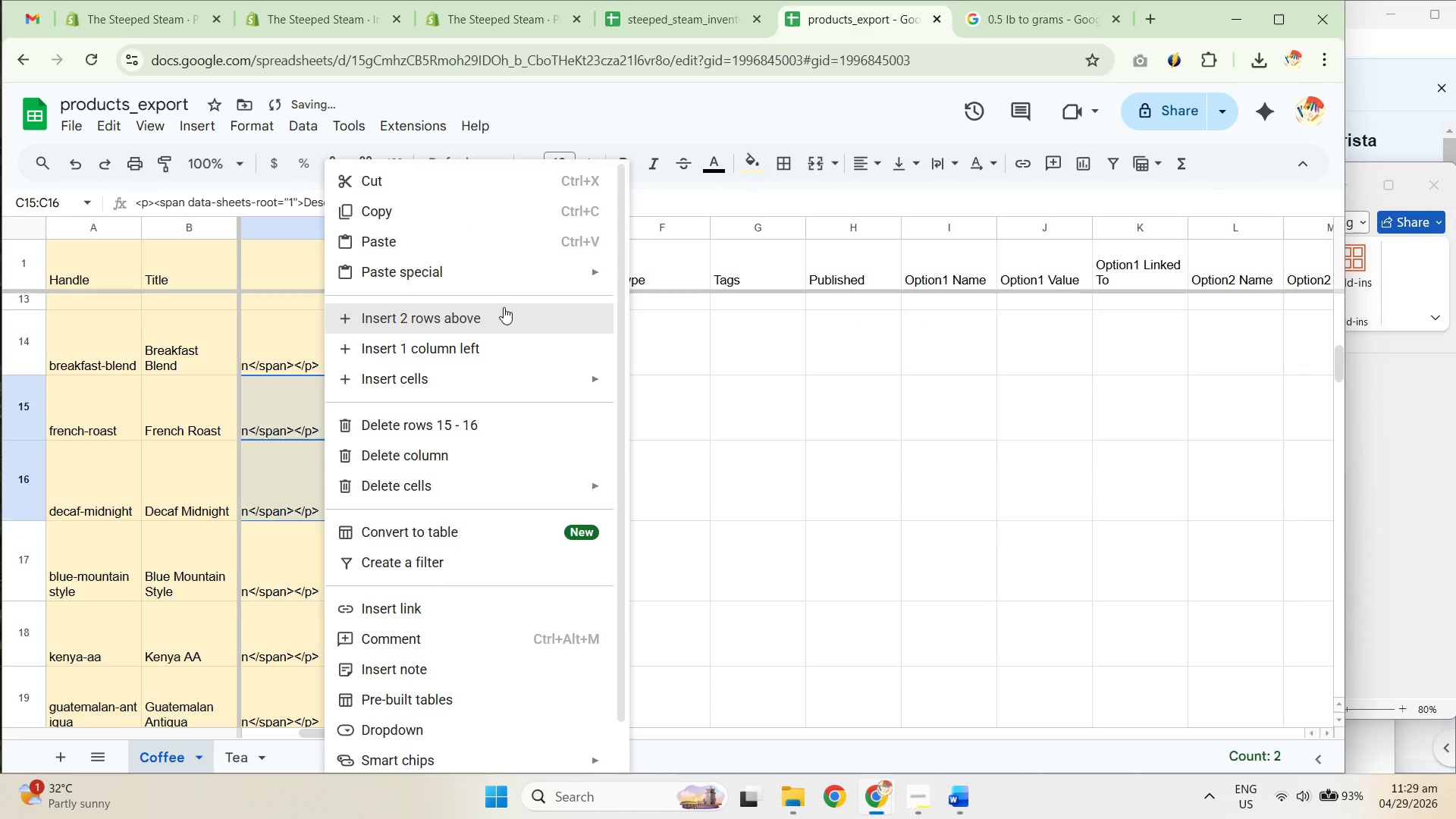 
left_click([499, 321])
 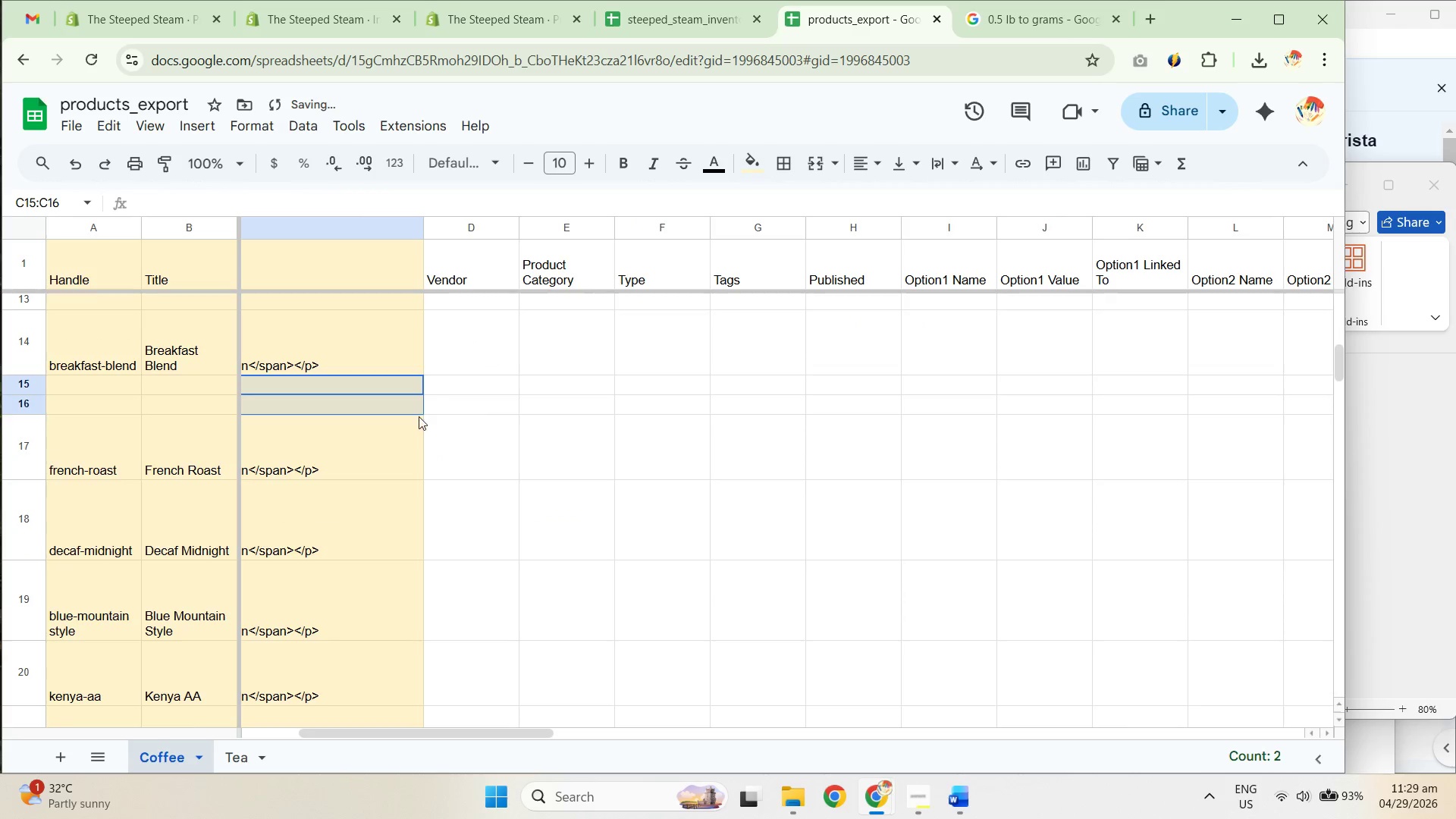 
scroll: coordinate [406, 410], scroll_direction: down, amount: 1.0
 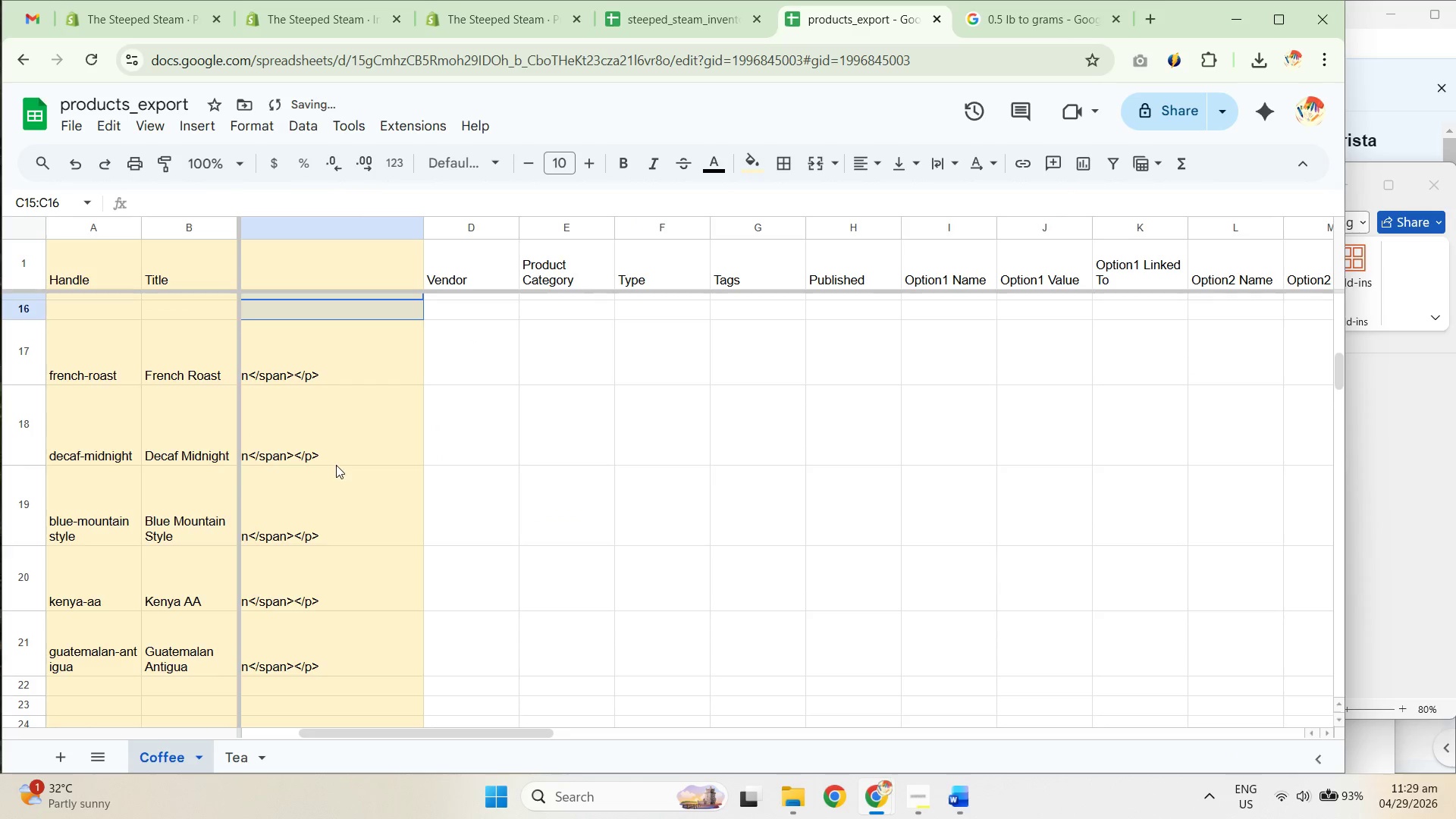 
left_click_drag(start_coordinate=[346, 424], to_coordinate=[350, 514])
 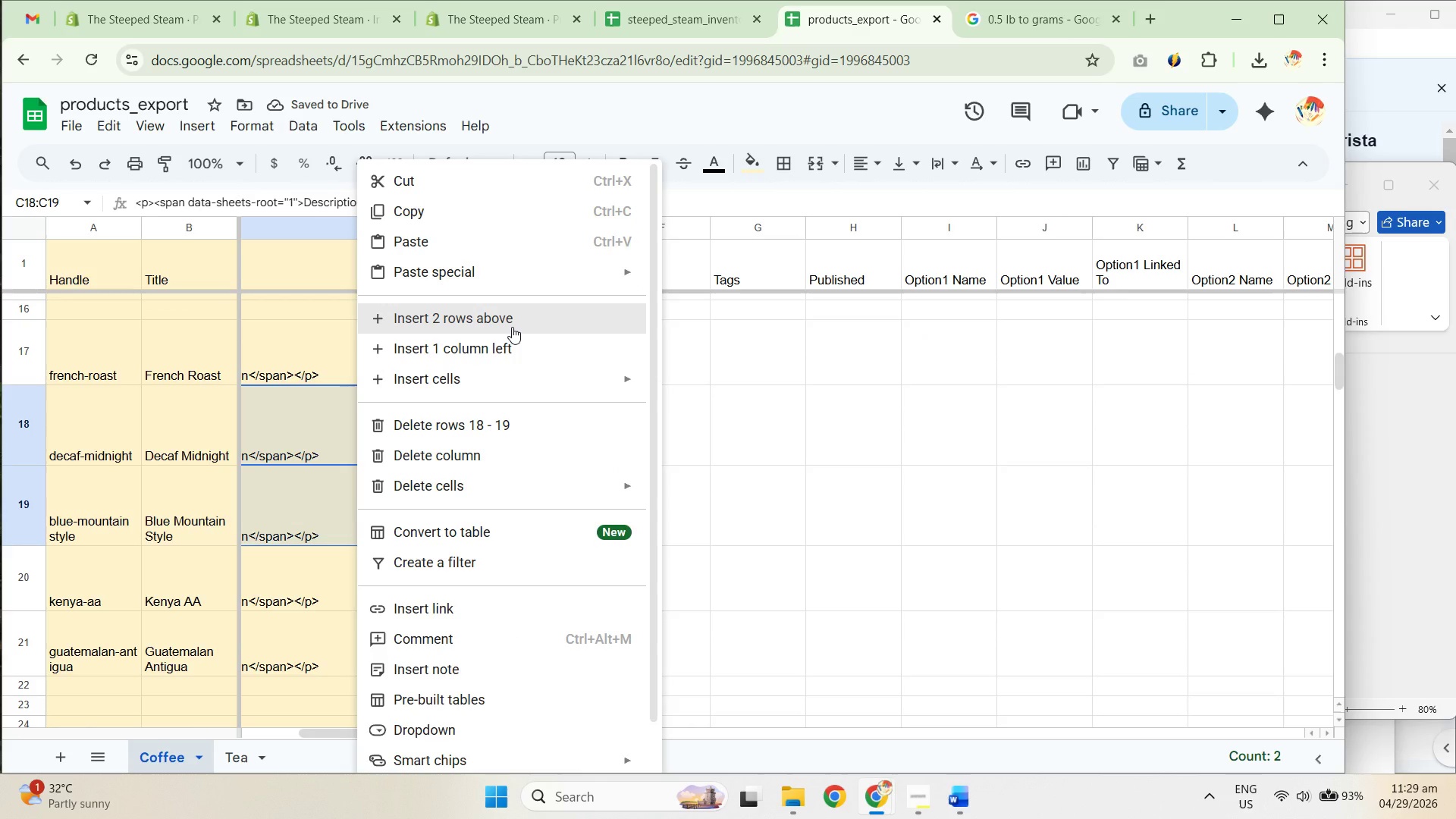 
left_click([512, 327])
 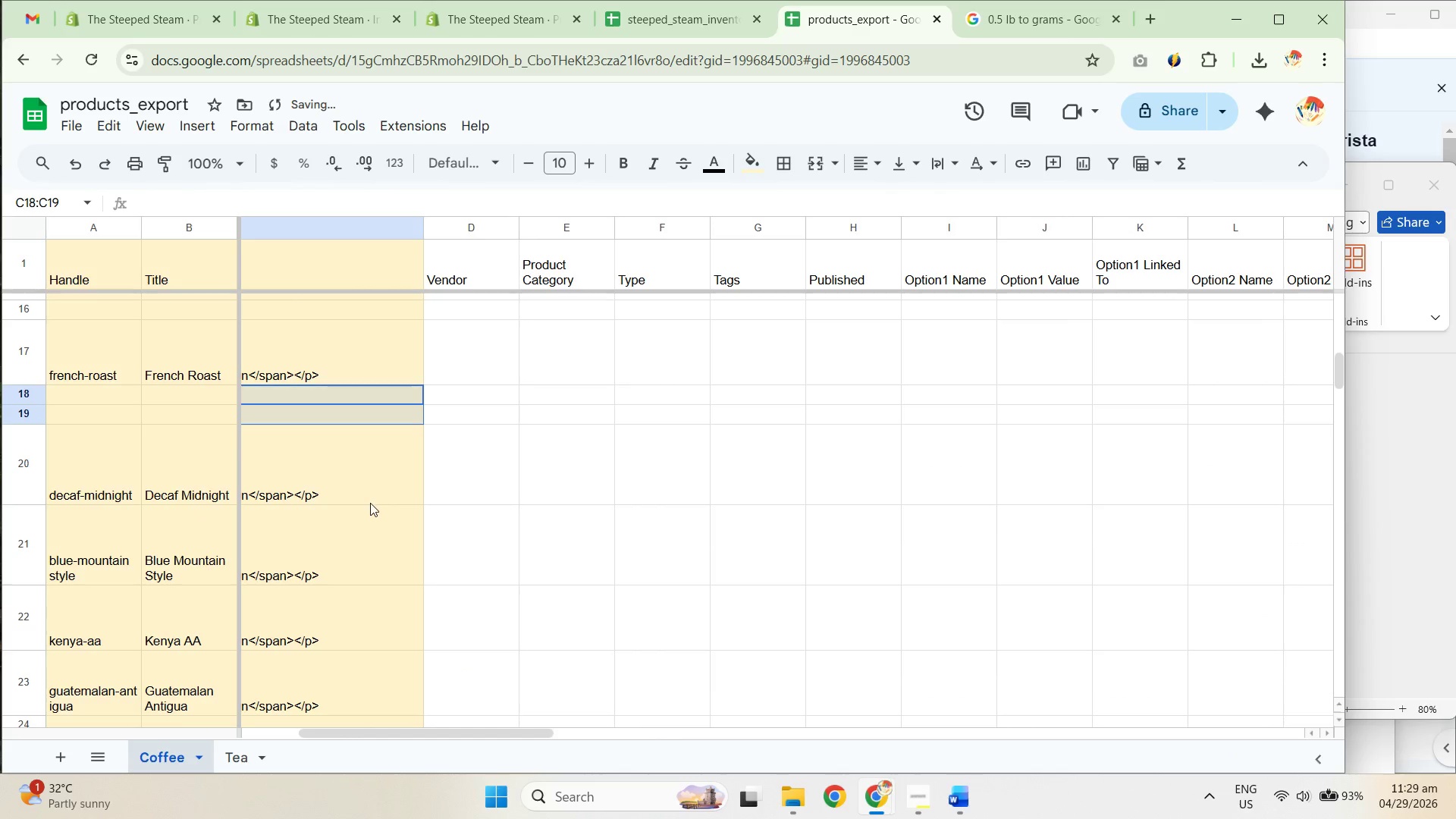 
scroll: coordinate [357, 444], scroll_direction: down, amount: 2.0
 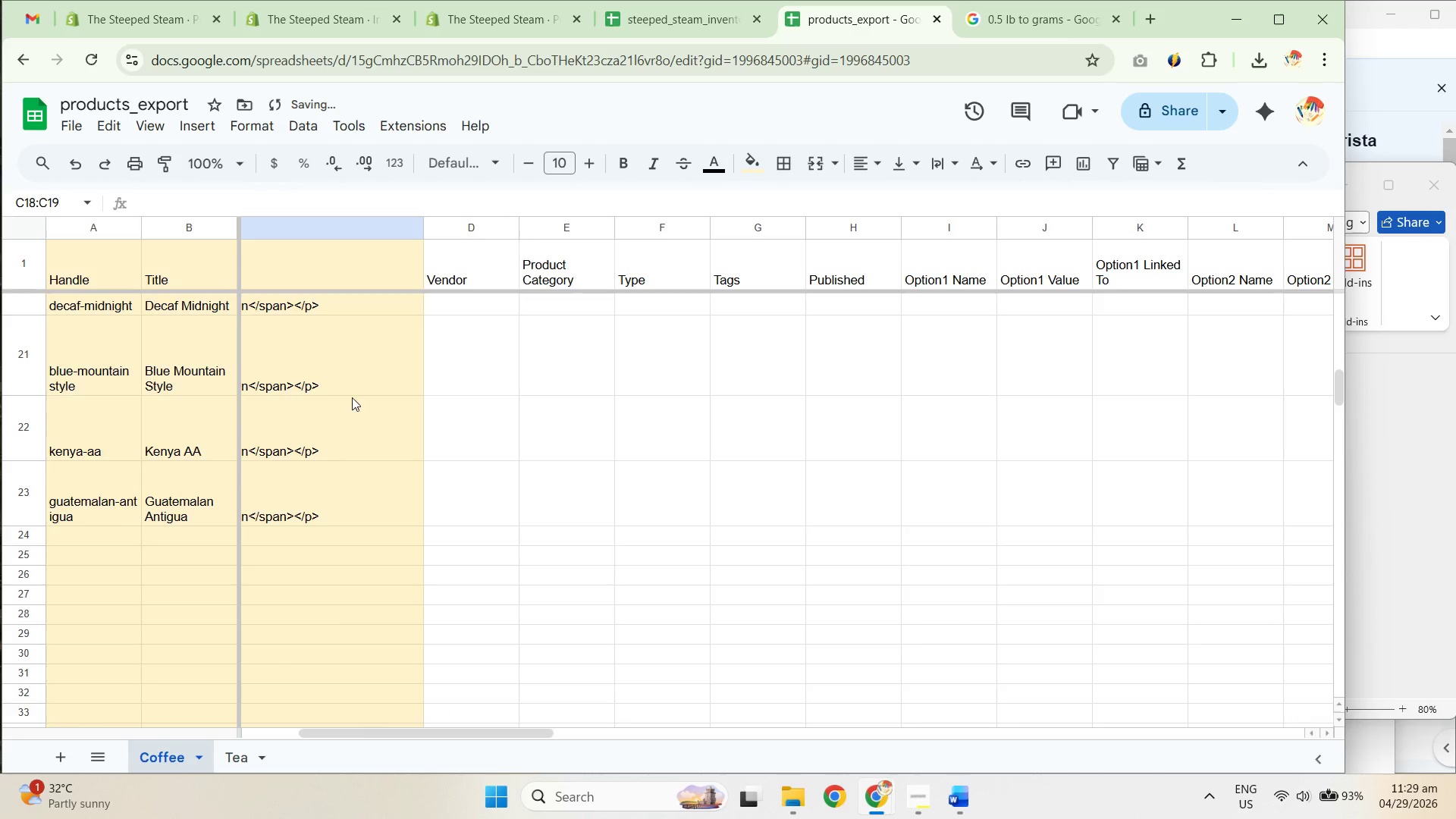 
scroll: coordinate [340, 522], scroll_direction: up, amount: 2.0
 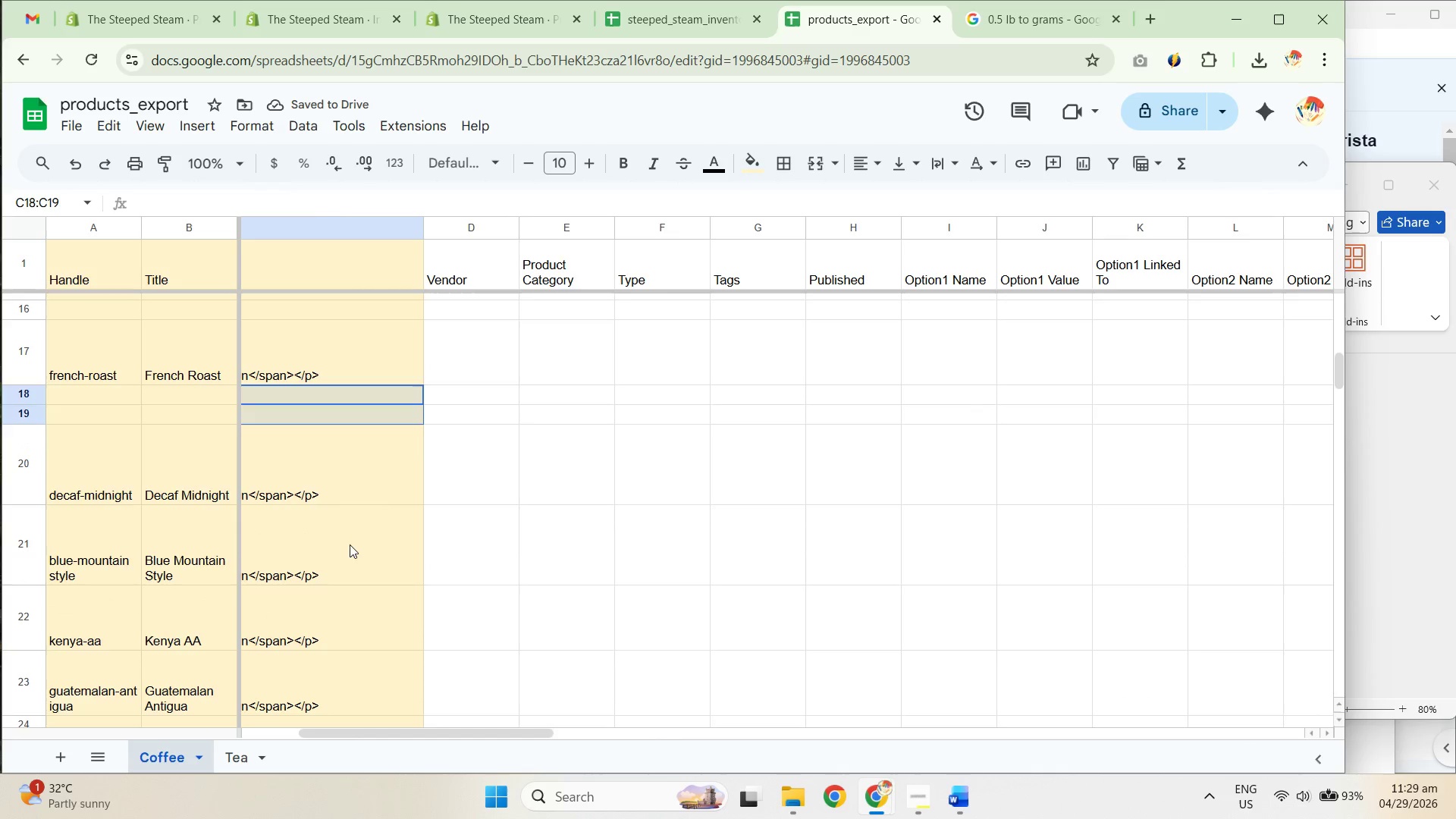 
left_click_drag(start_coordinate=[350, 541], to_coordinate=[325, 637])
 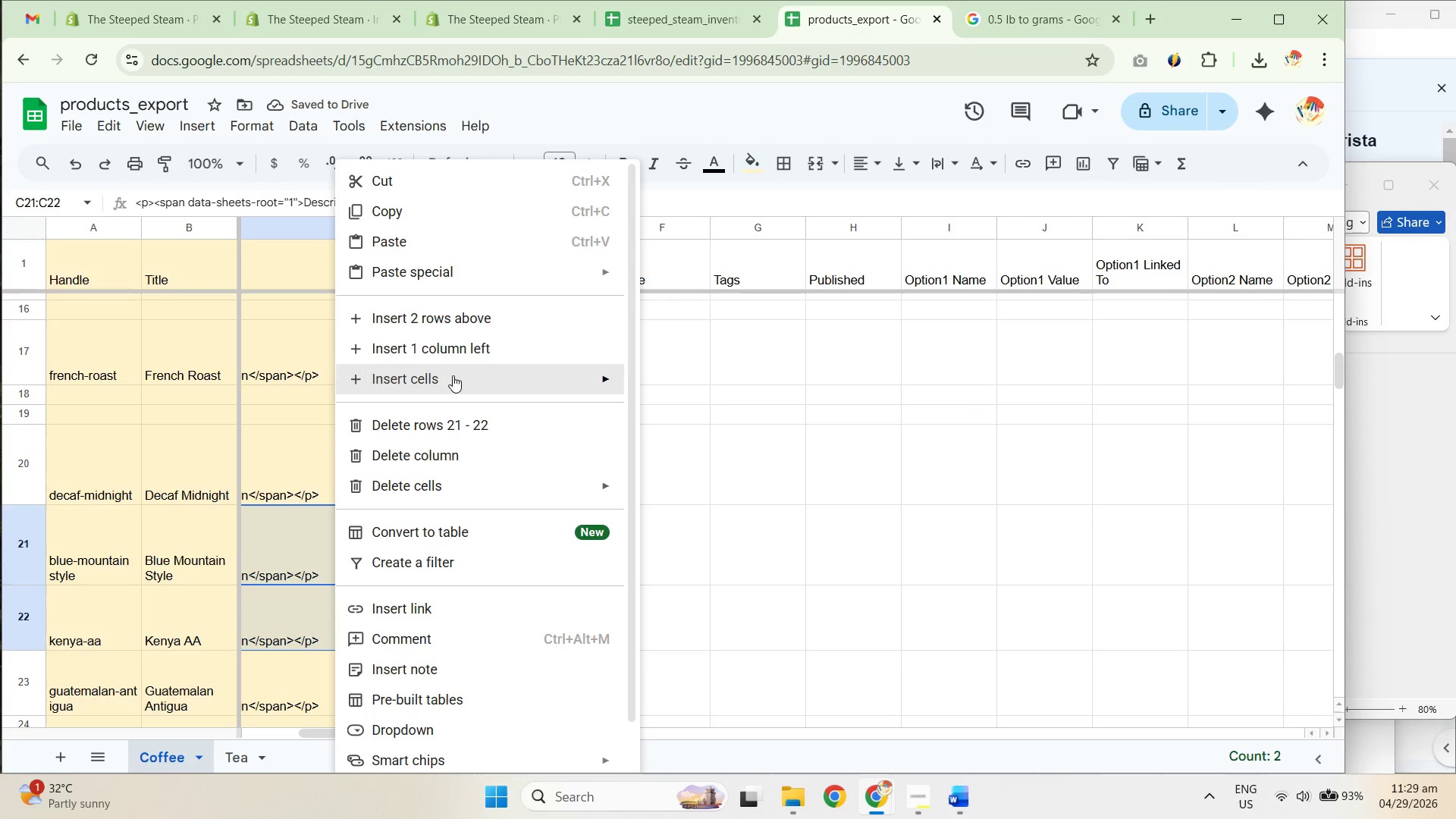 
left_click([465, 315])
 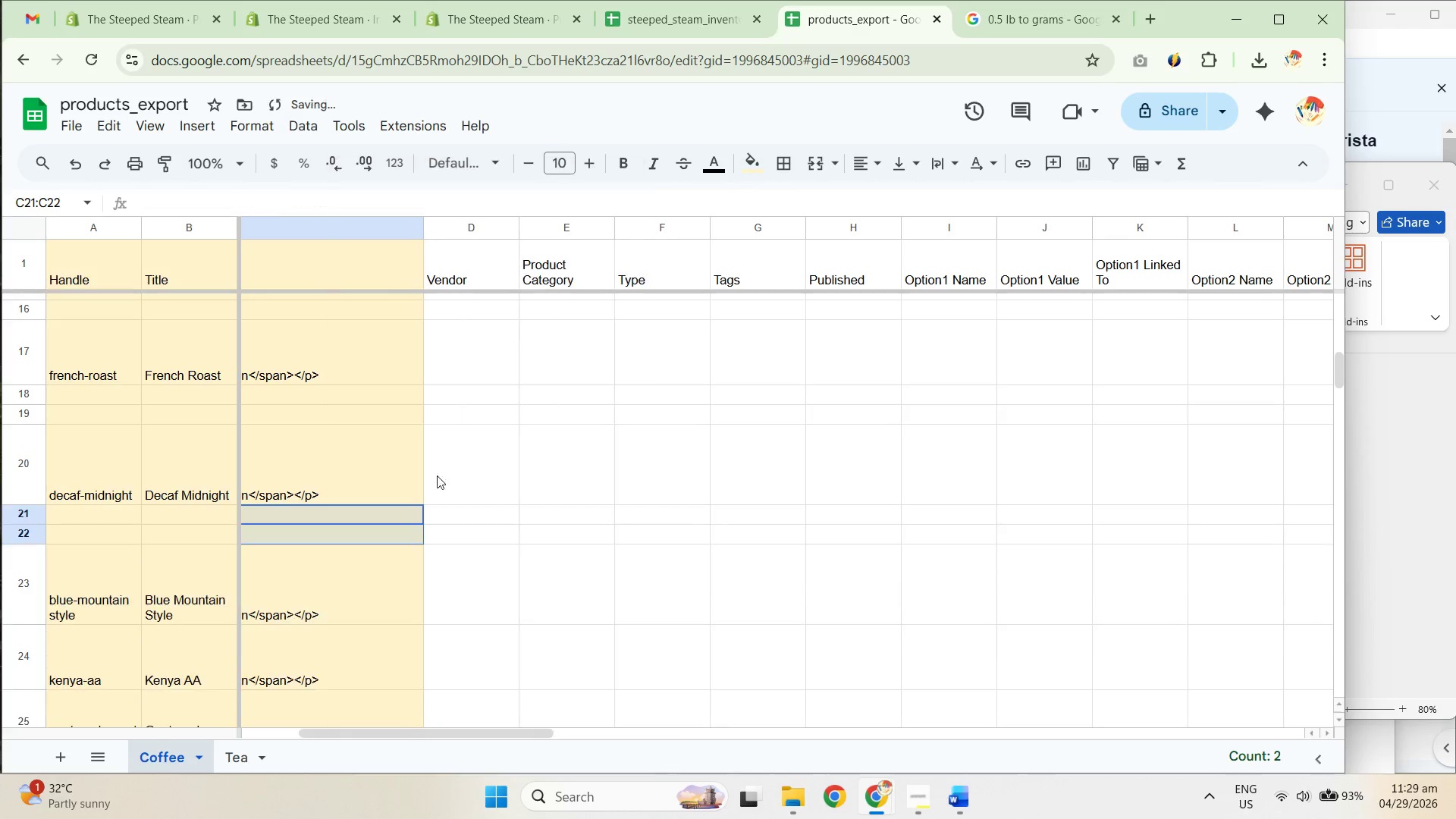 
scroll: coordinate [435, 487], scroll_direction: down, amount: 2.0
 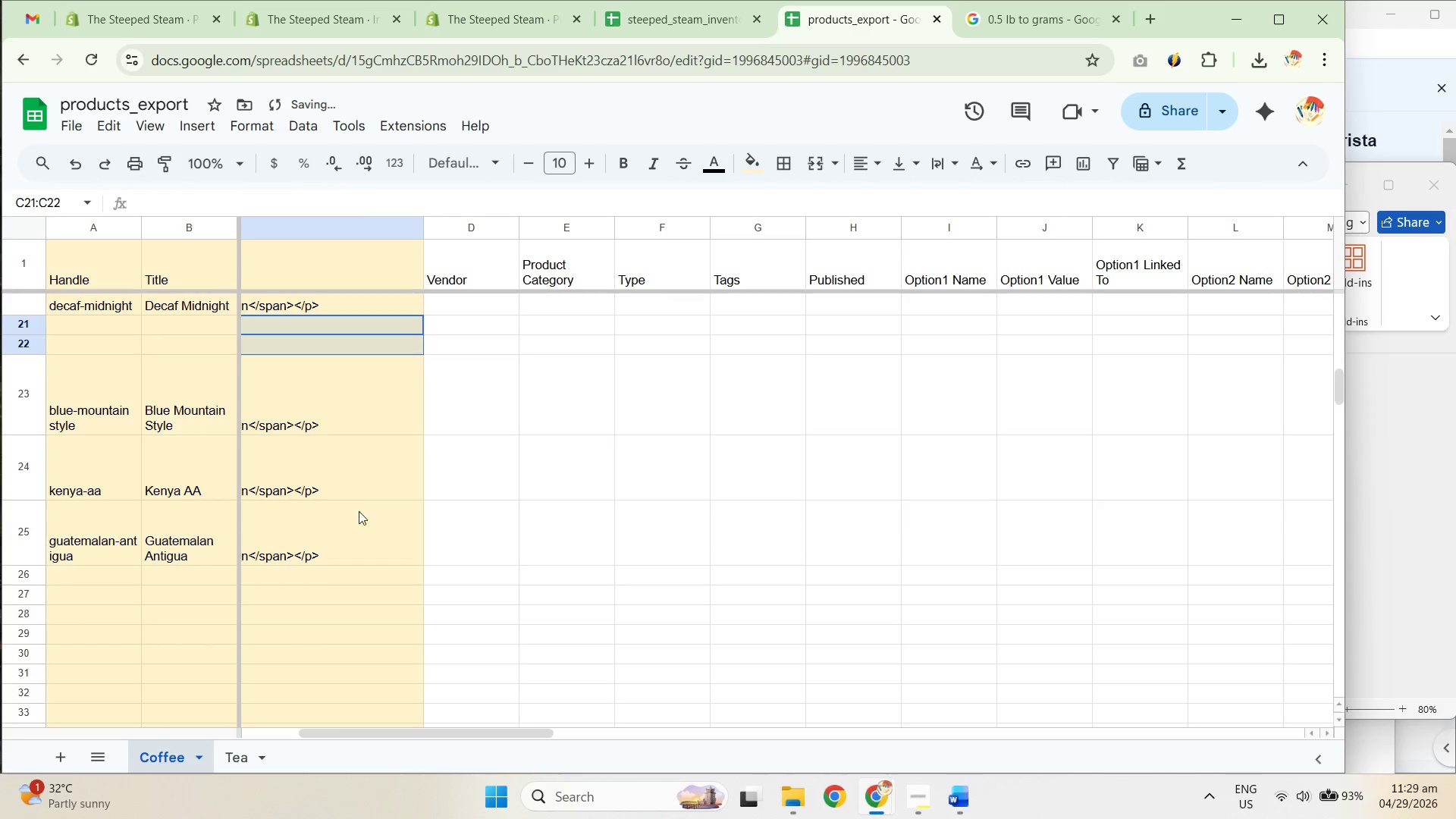 
left_click_drag(start_coordinate=[357, 469], to_coordinate=[344, 562])
 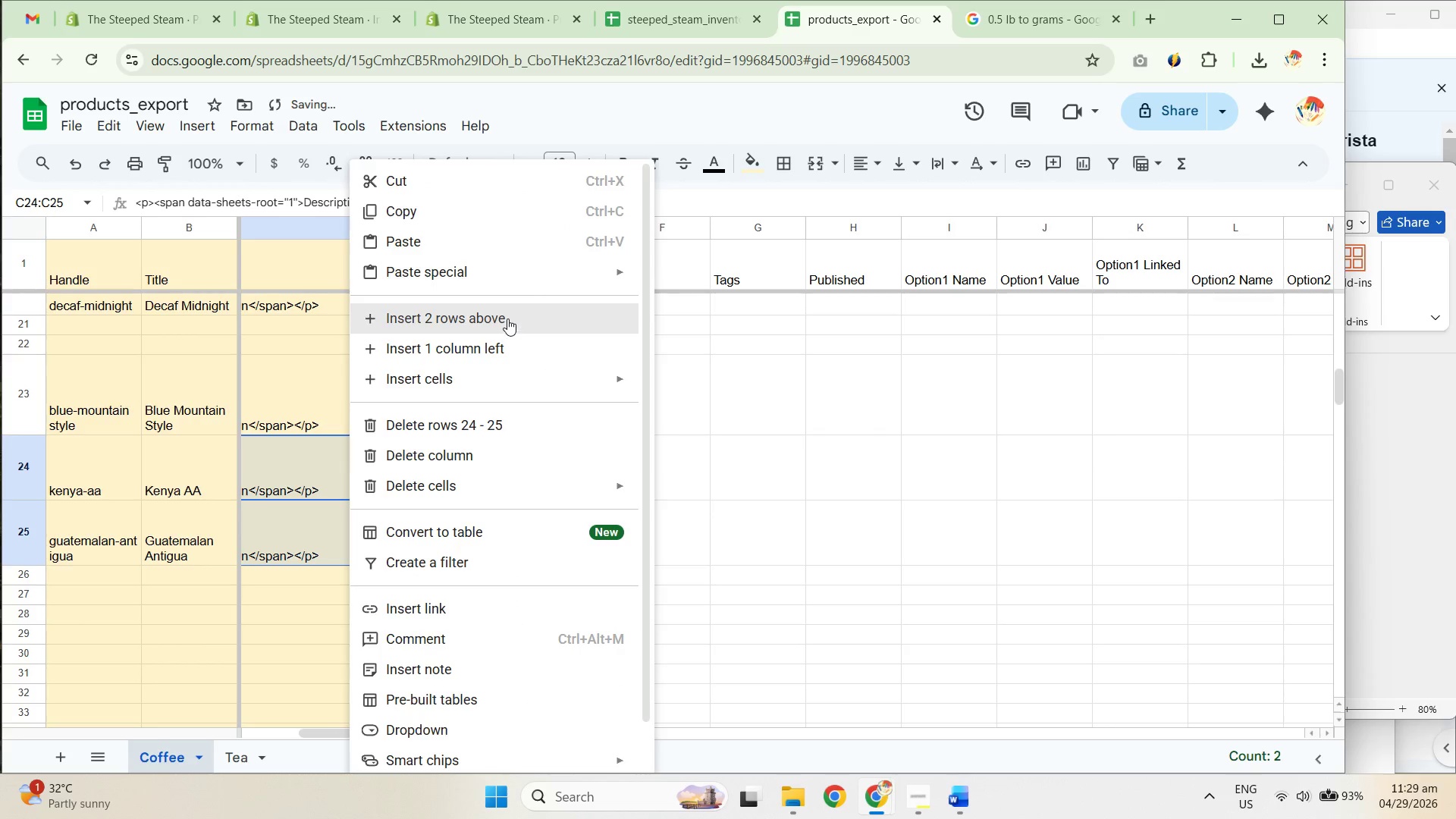 
left_click_drag(start_coordinate=[340, 479], to_coordinate=[339, 526])
 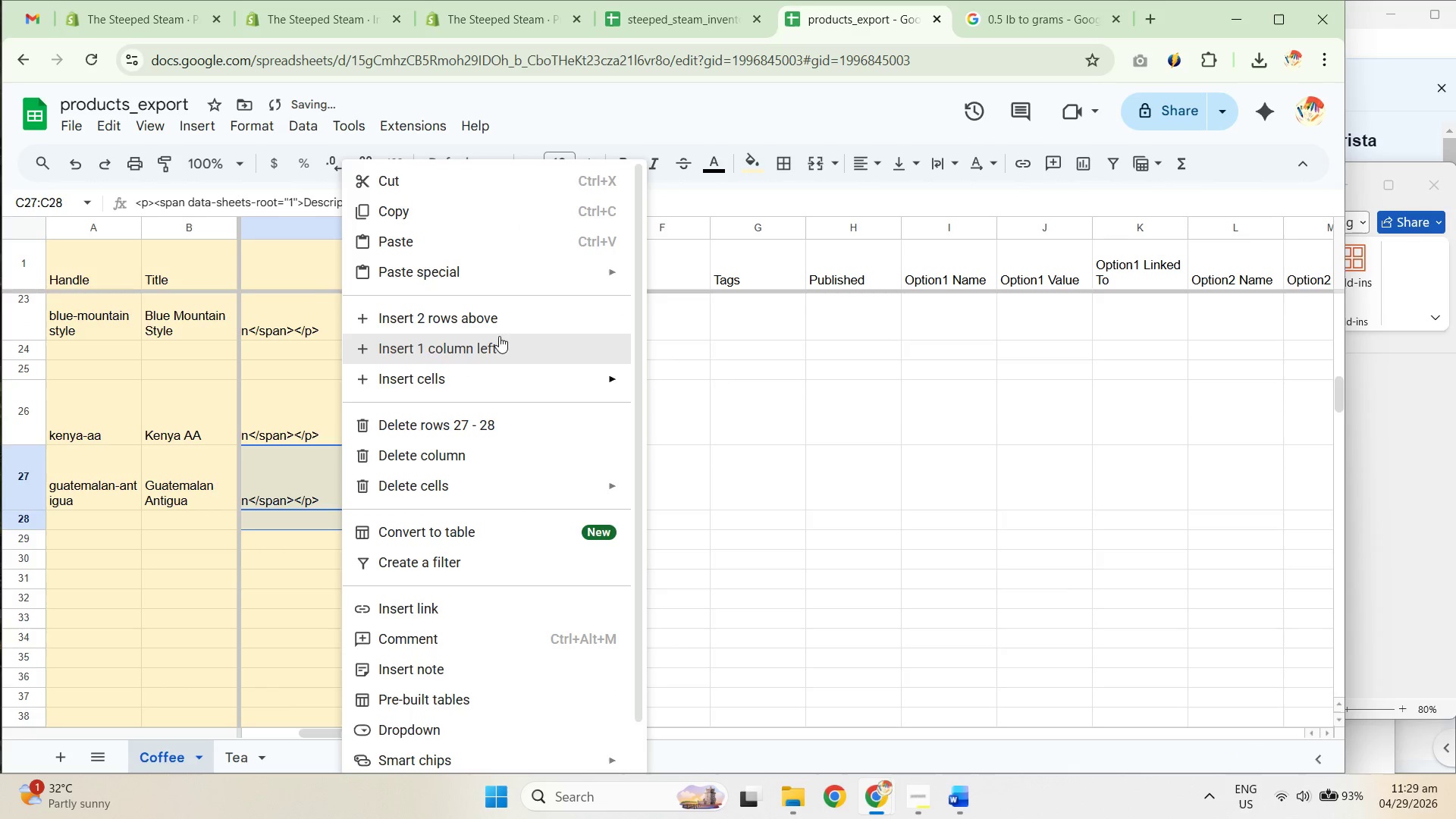 
scroll: coordinate [397, 460], scroll_direction: down, amount: 1.0
 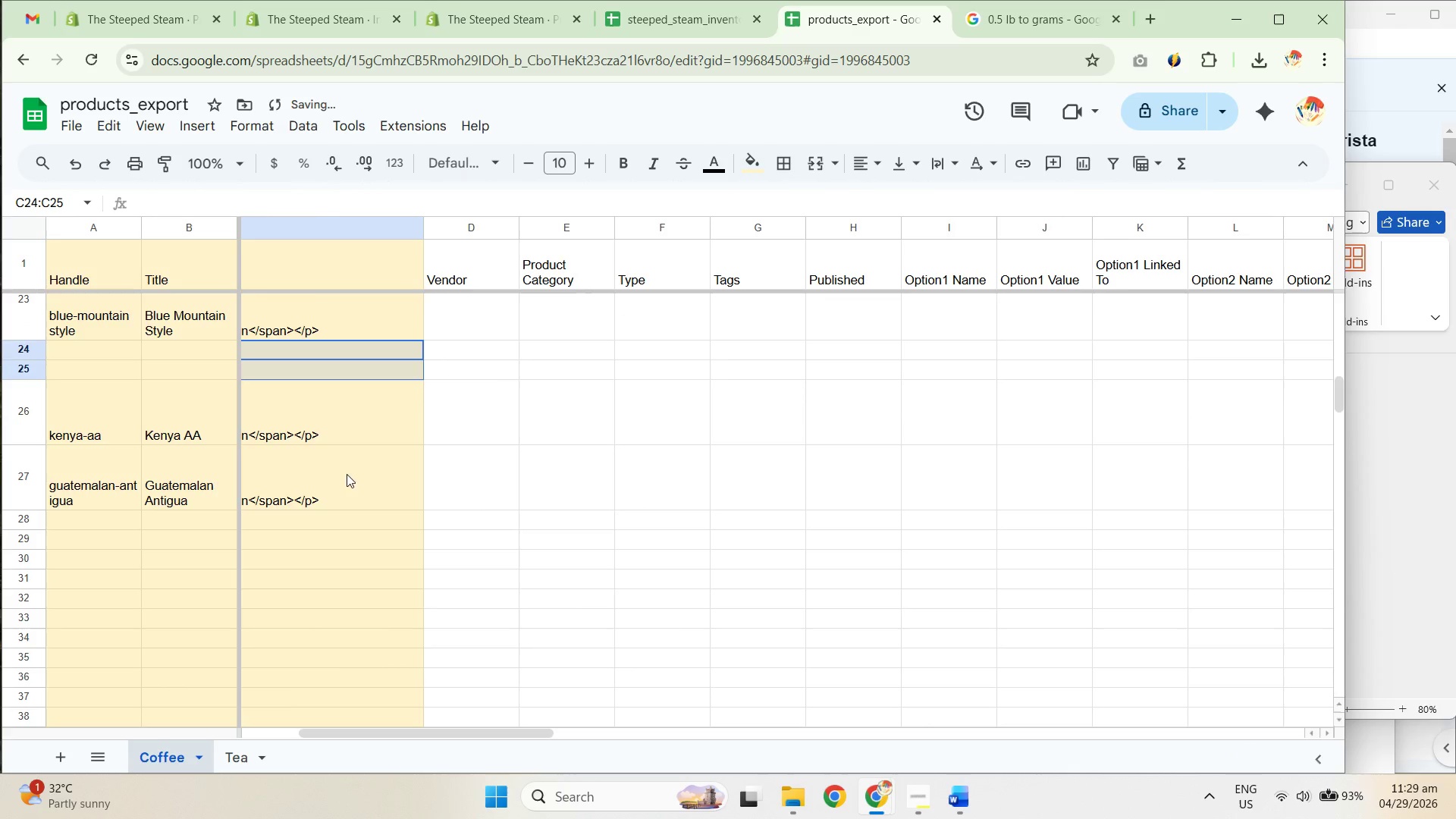 
left_click([509, 315])
 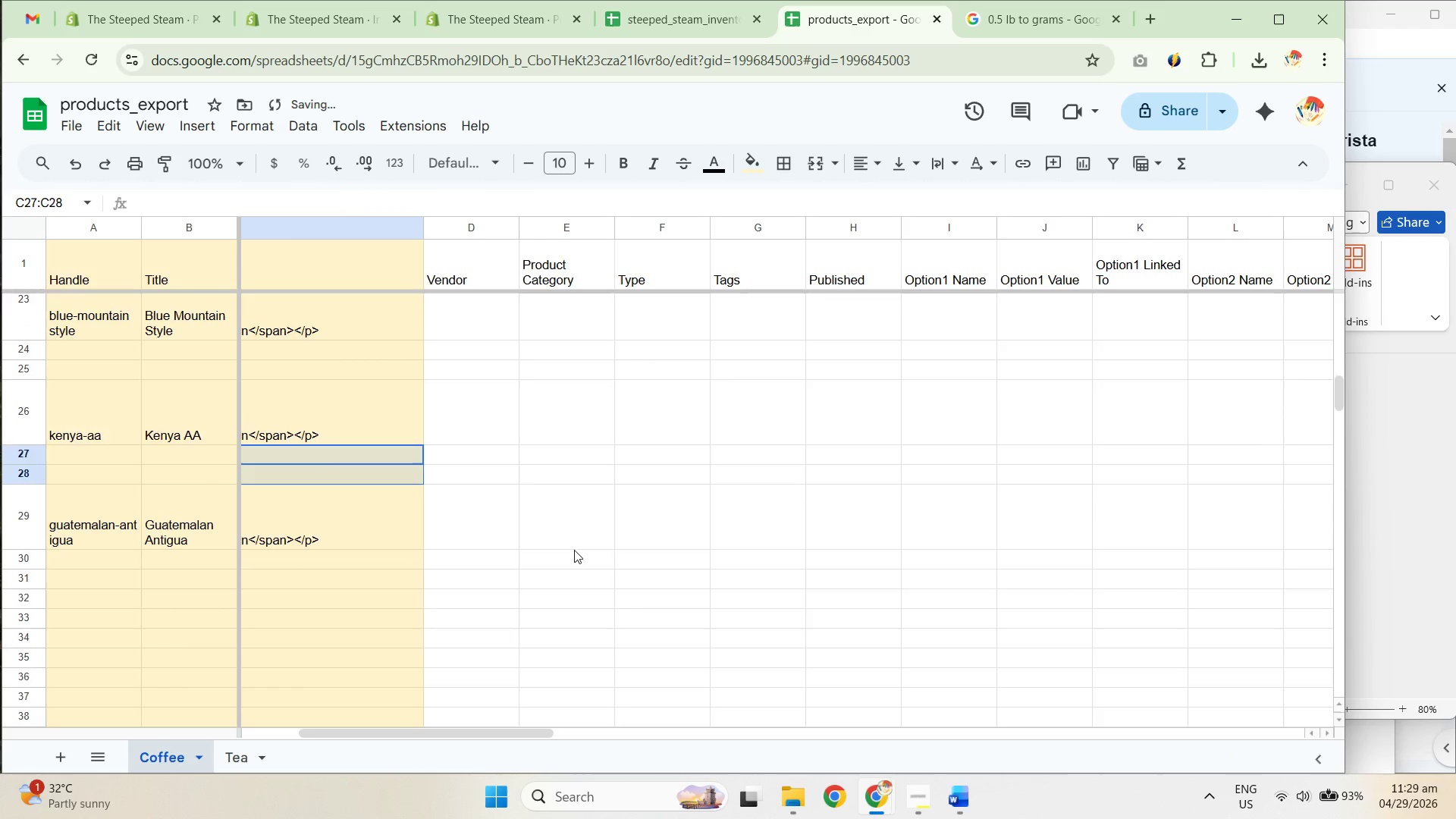 
scroll: coordinate [593, 582], scroll_direction: up, amount: 10.0
 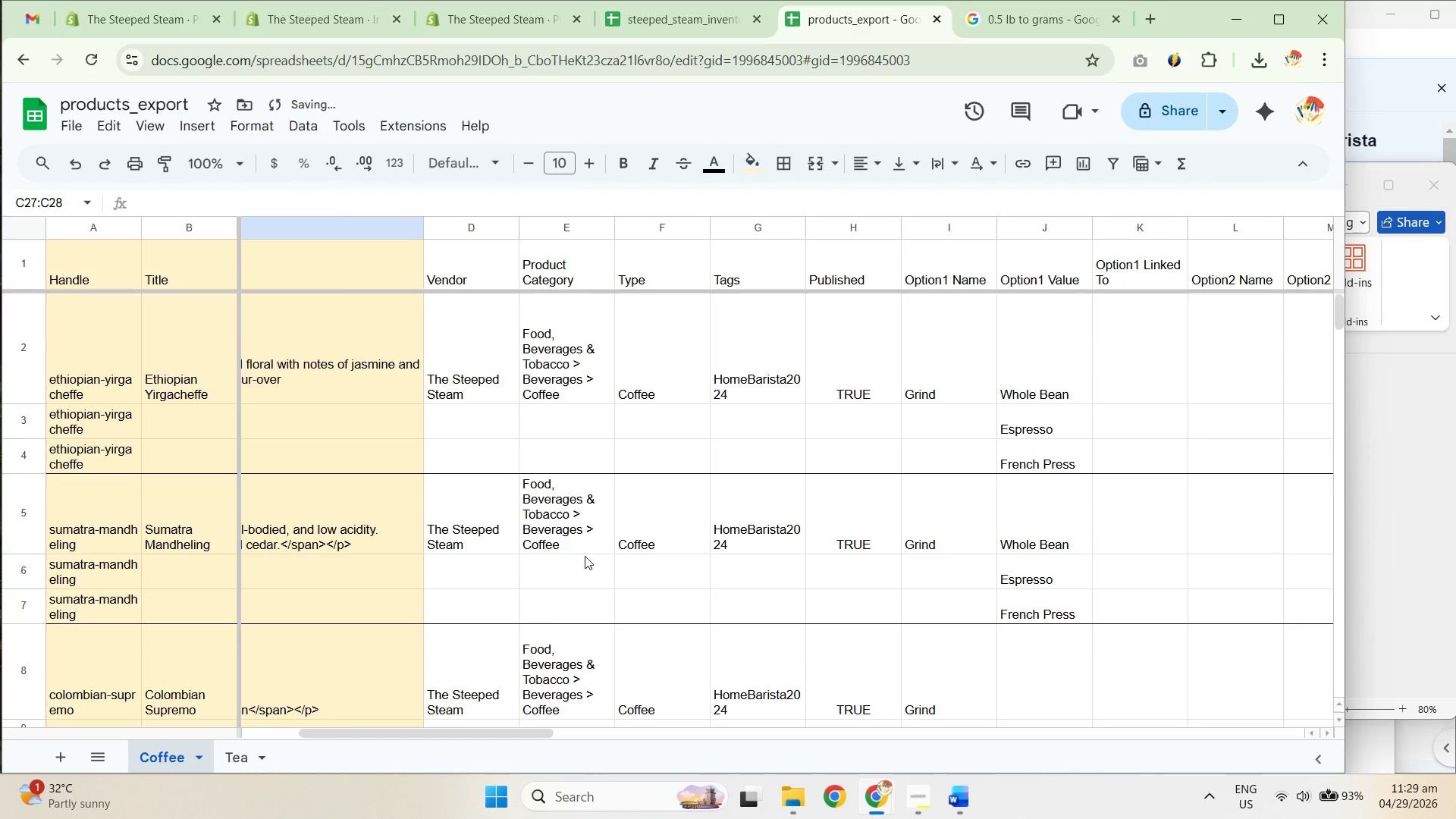 
scroll: coordinate [573, 576], scroll_direction: down, amount: 3.0
 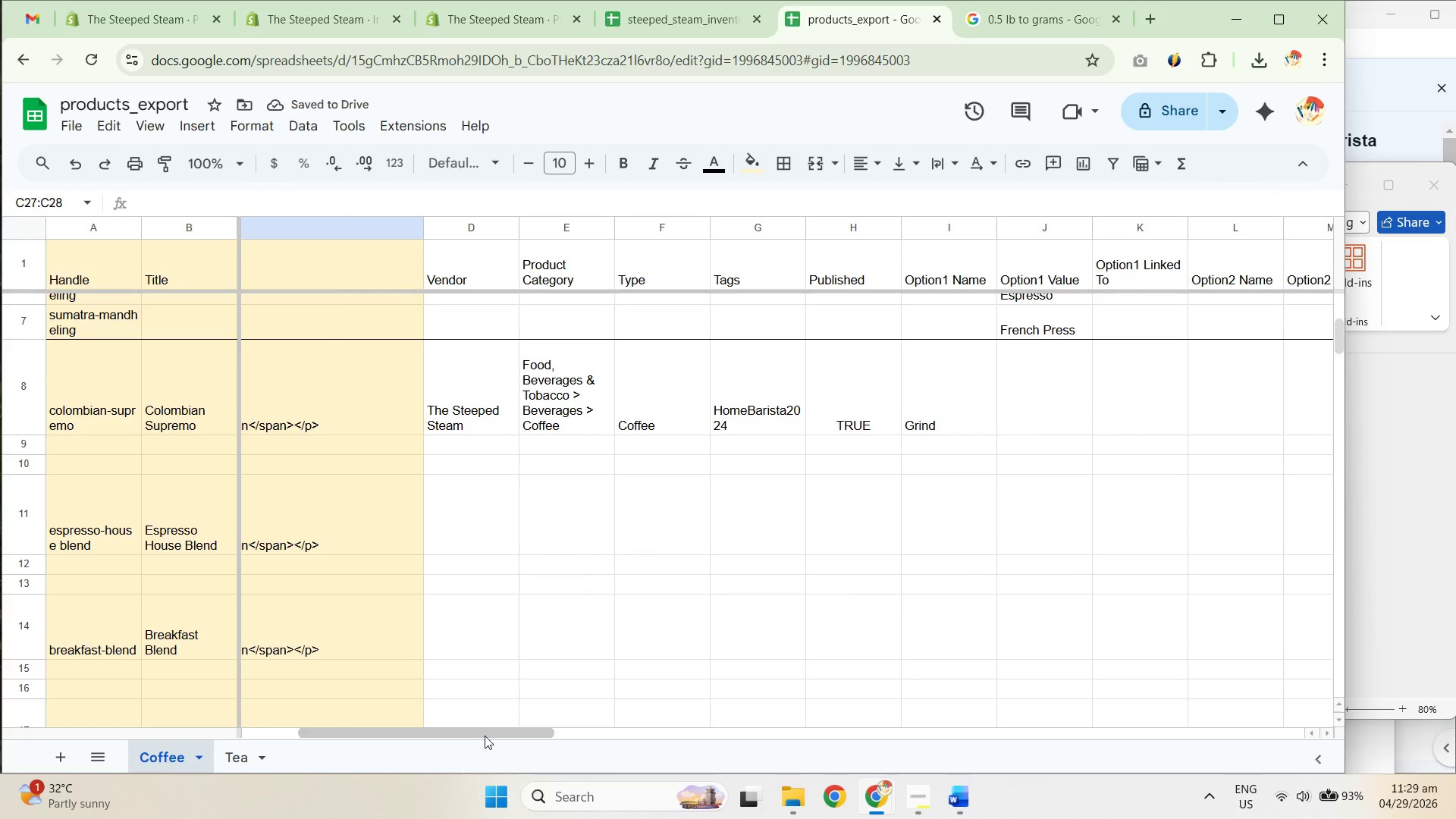 
left_click_drag(start_coordinate=[479, 734], to_coordinate=[336, 737])
 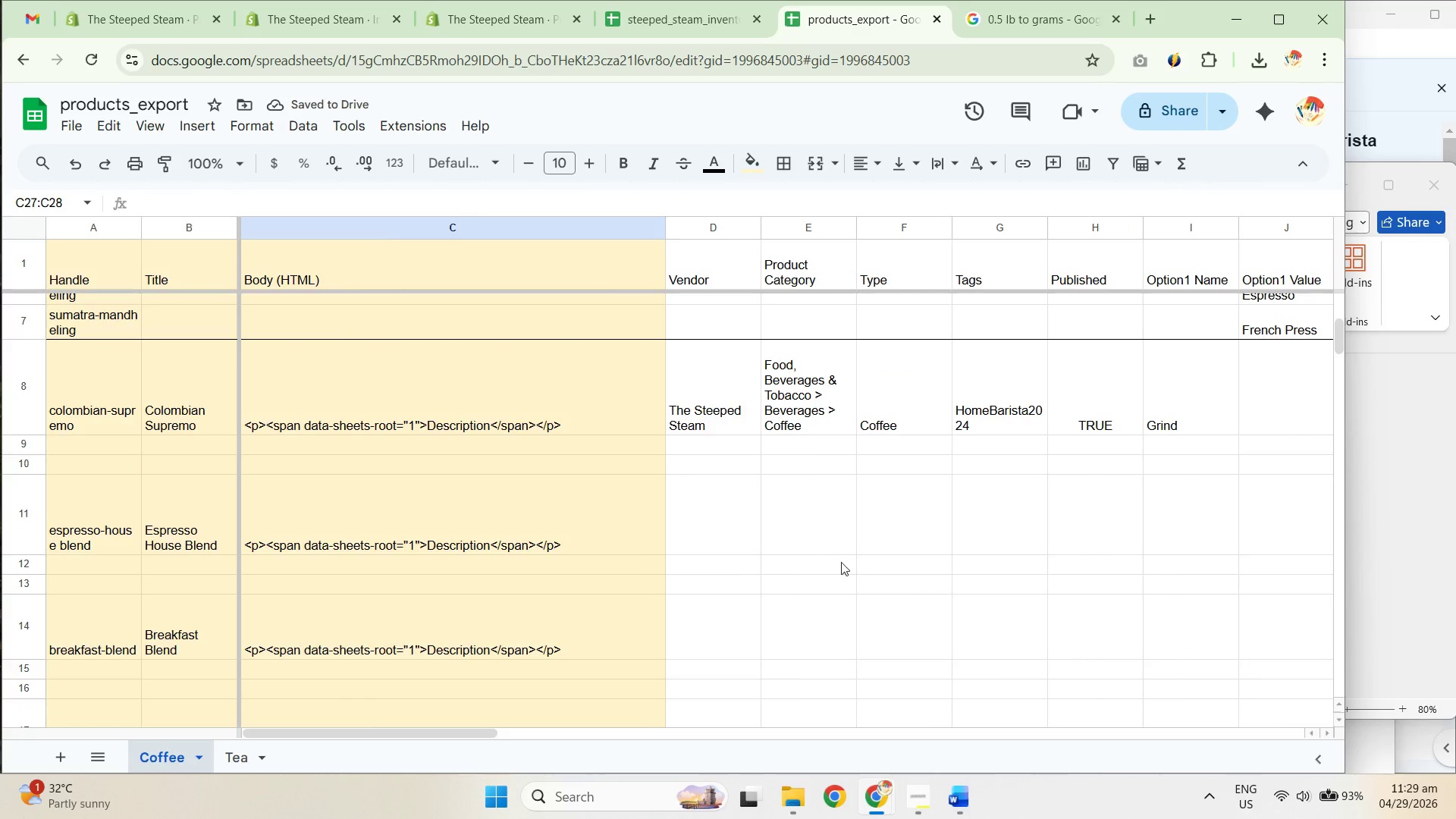 
scroll: coordinate [879, 573], scroll_direction: up, amount: 3.0
 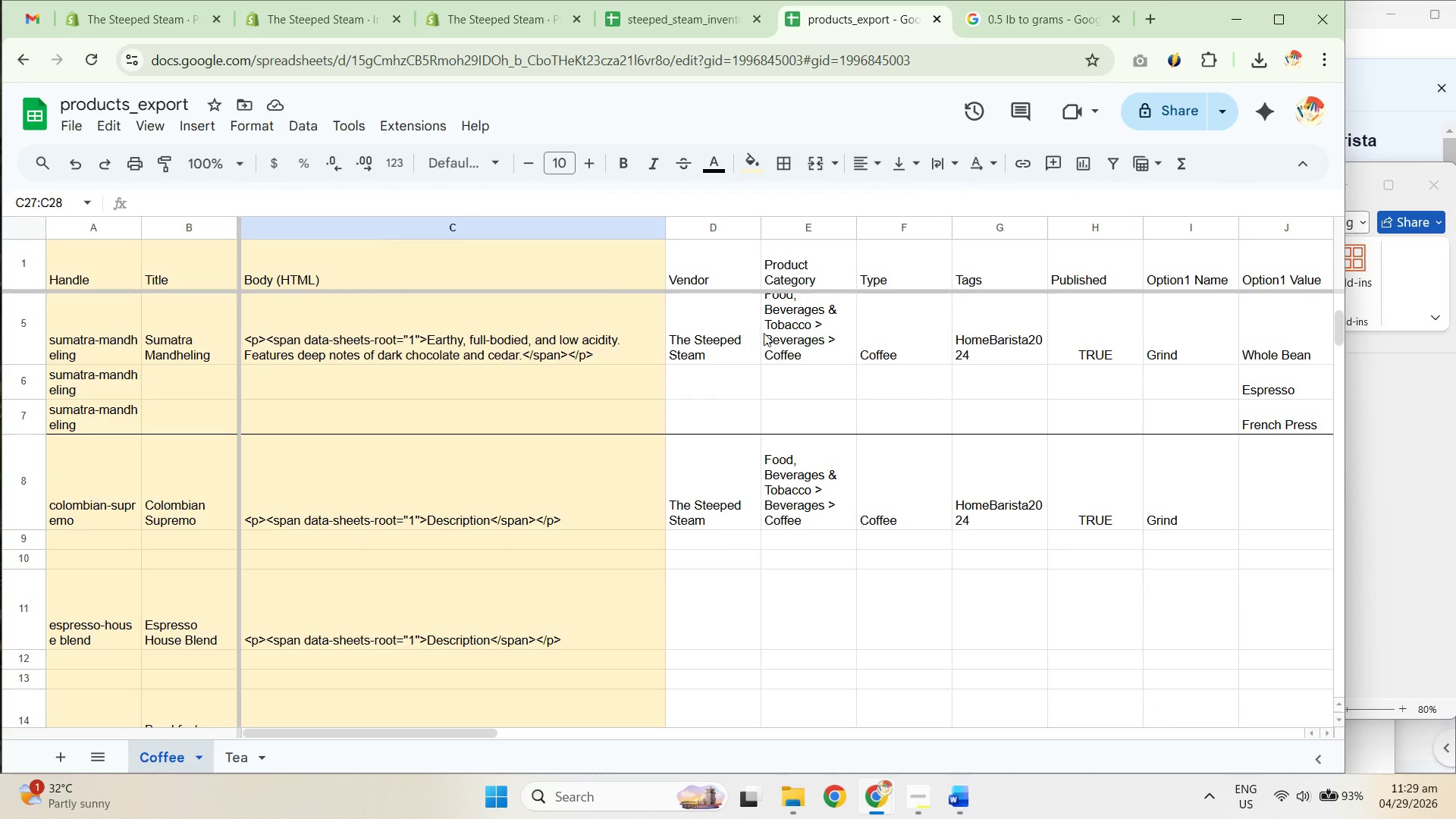 
left_click_drag(start_coordinate=[714, 323], to_coordinate=[631, 428])
 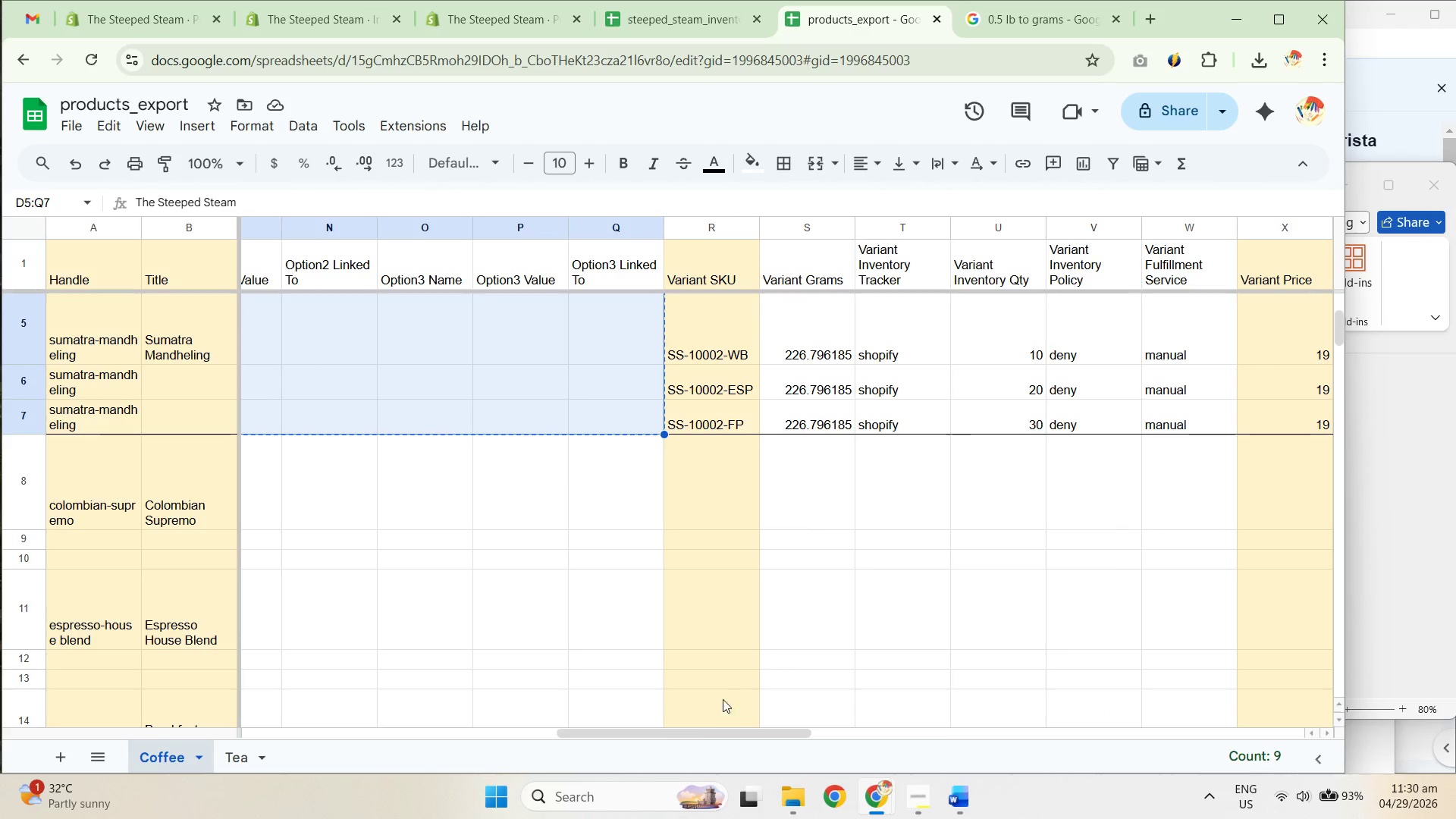 
key(Control+C)
 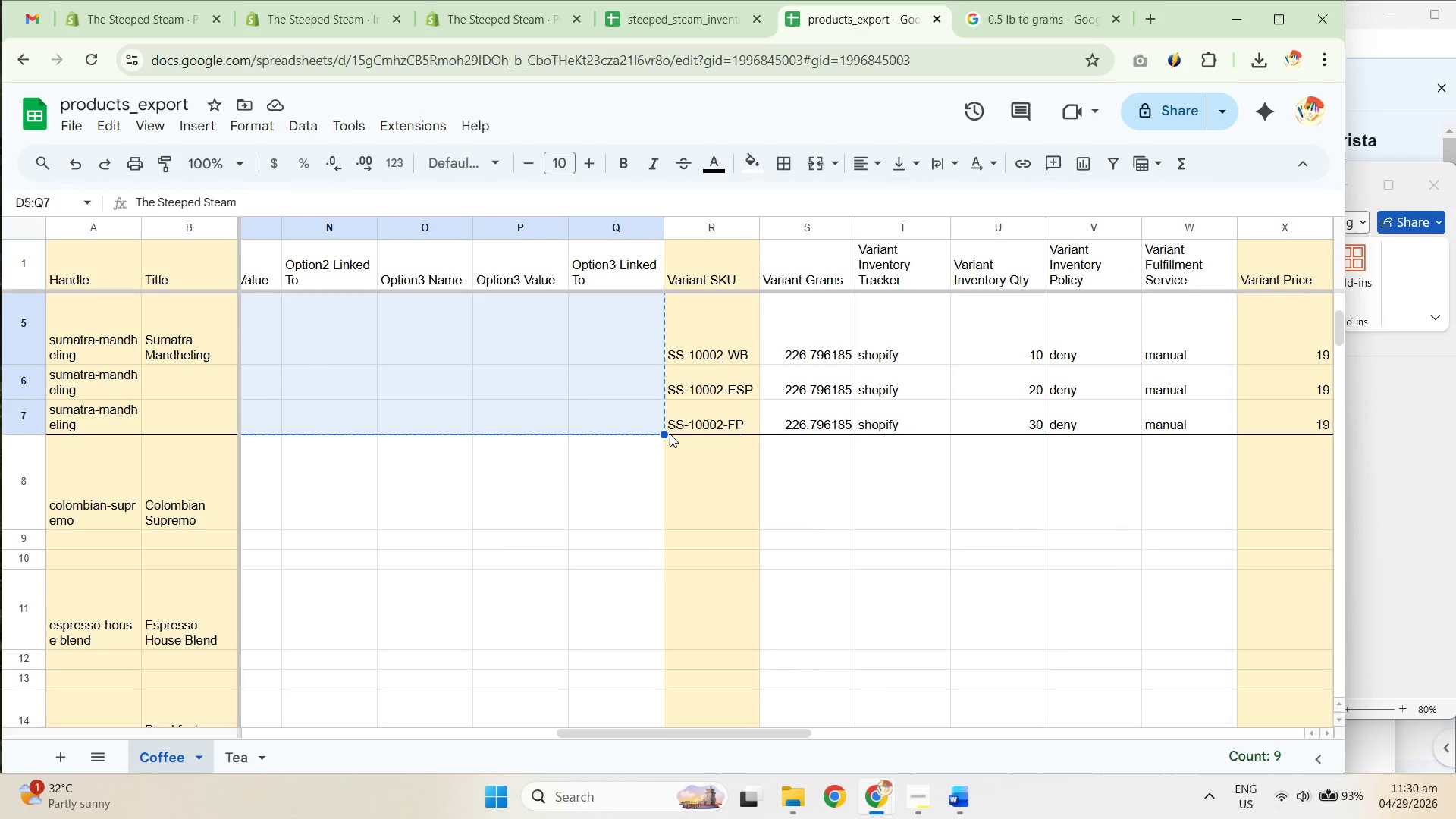 
key(Control+C)
 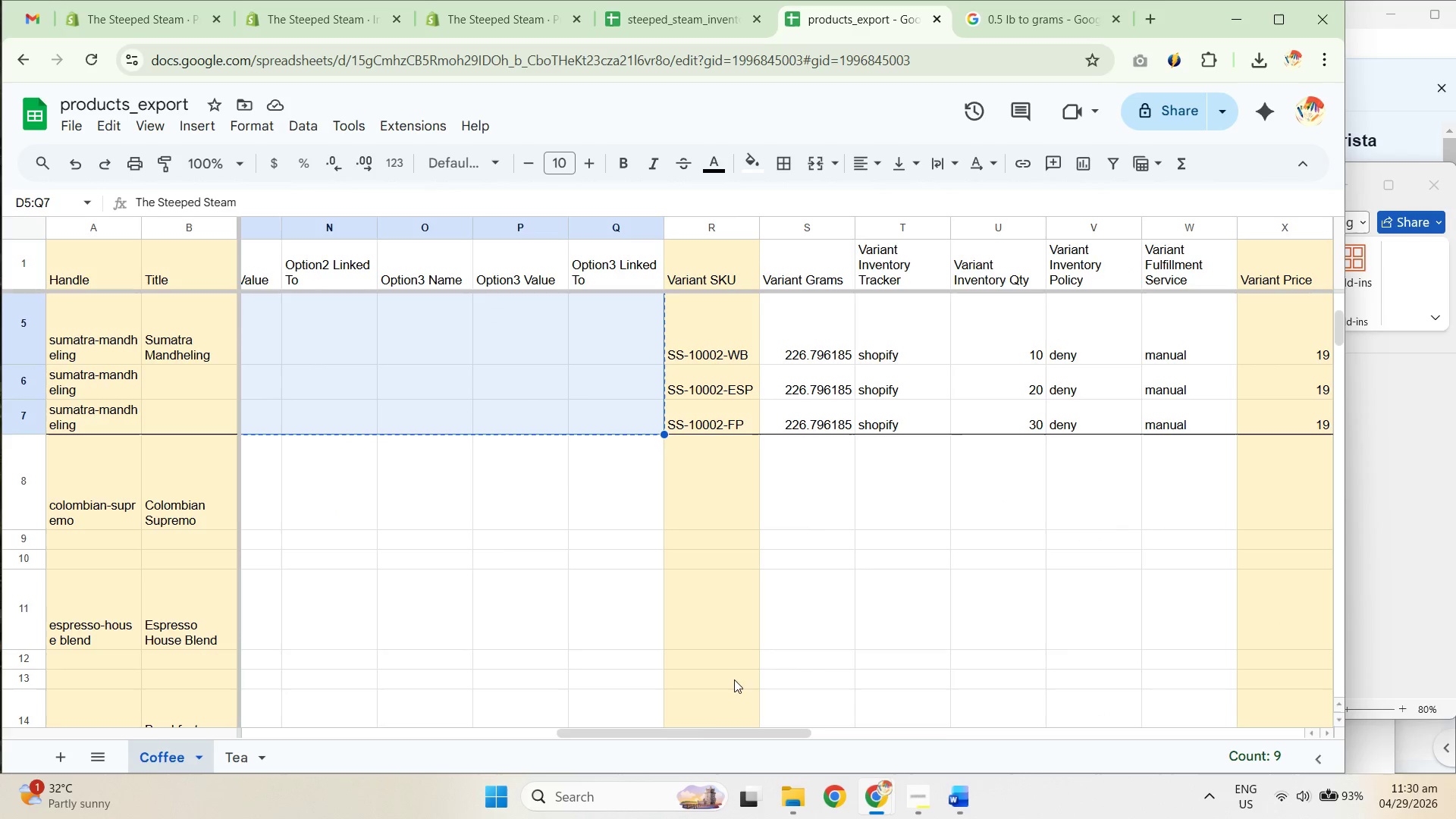 
key(Control+C)
 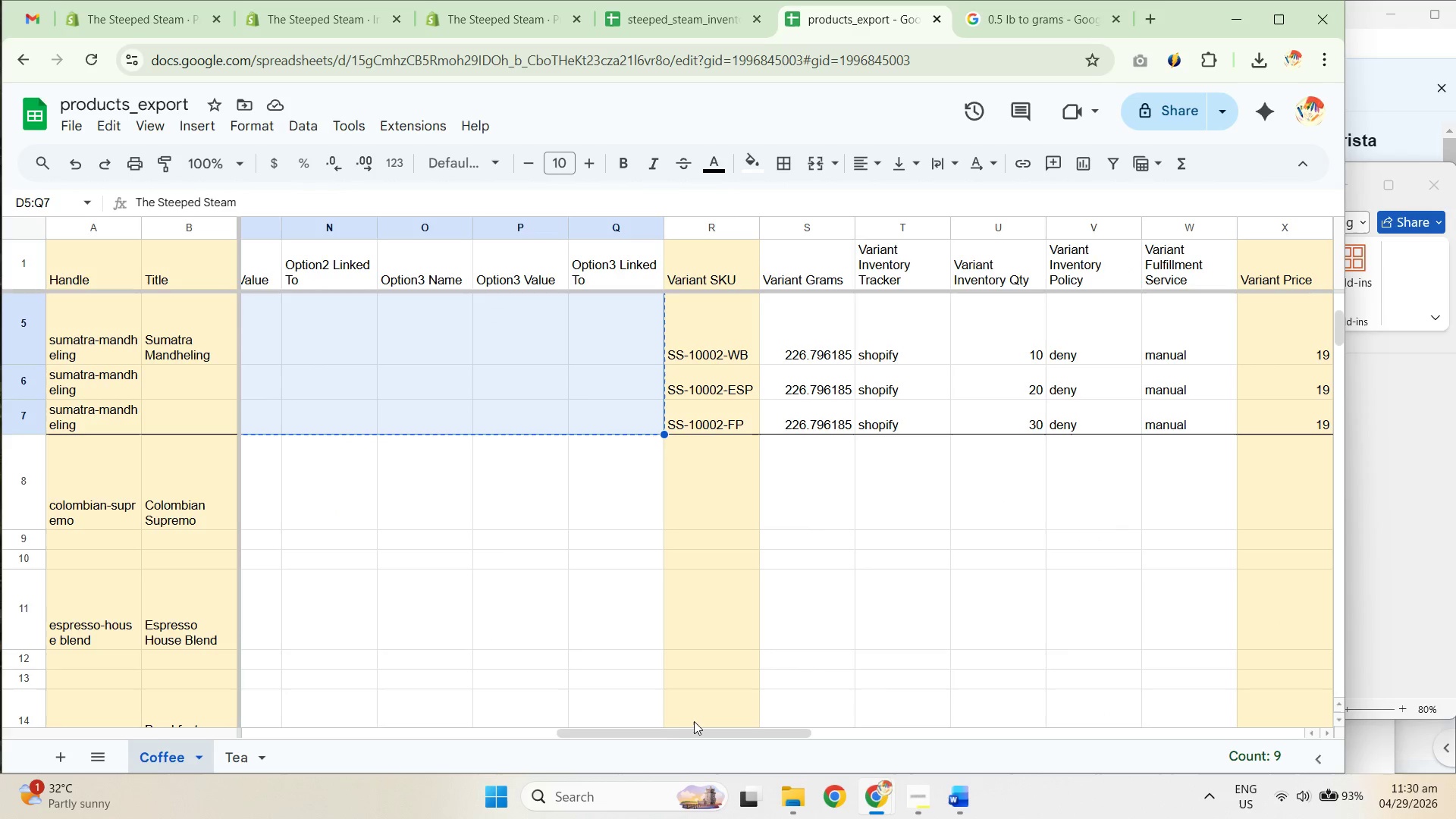 
key(Control+C)
 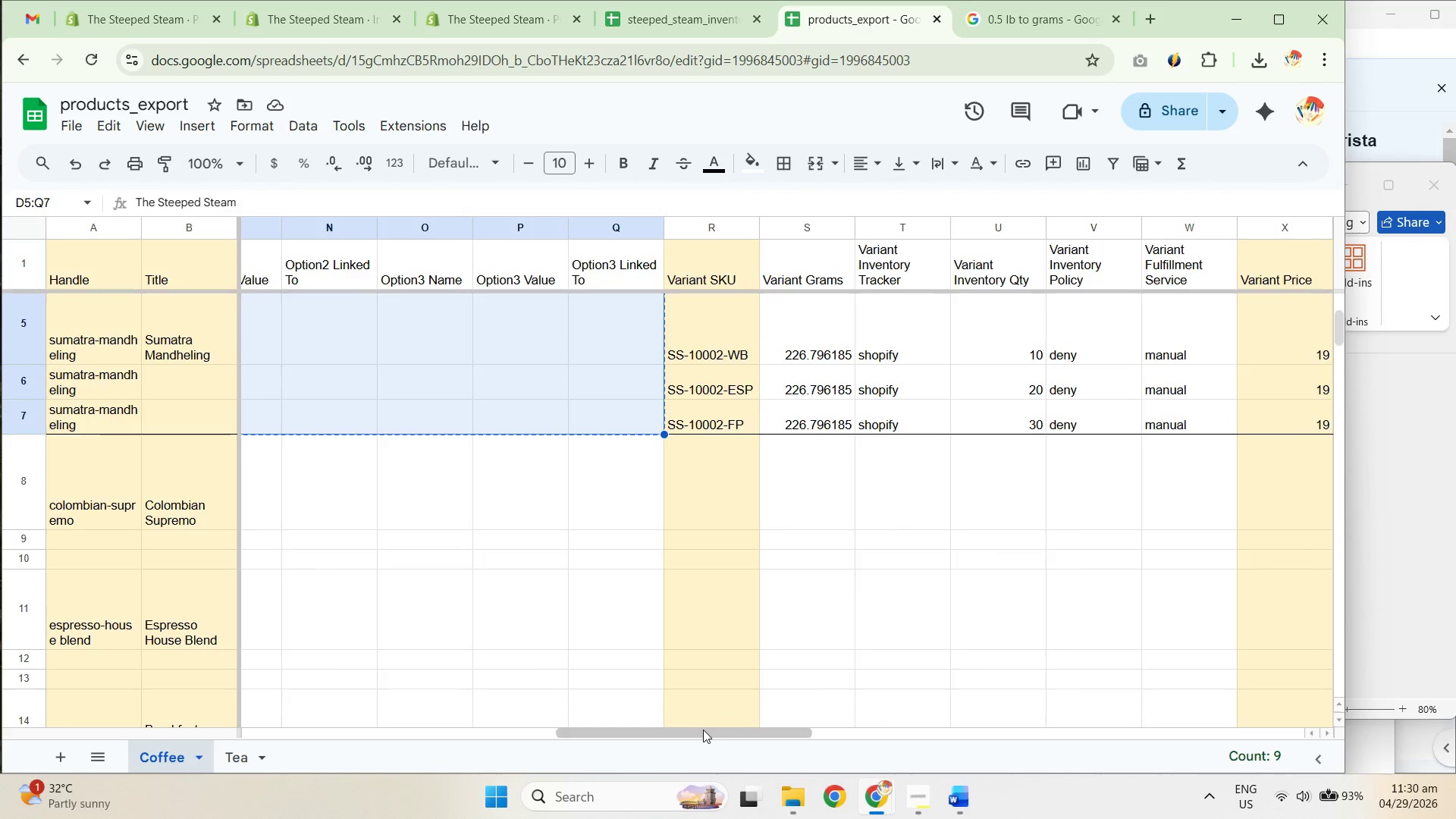 
left_click_drag(start_coordinate=[703, 730], to_coordinate=[237, 713])
 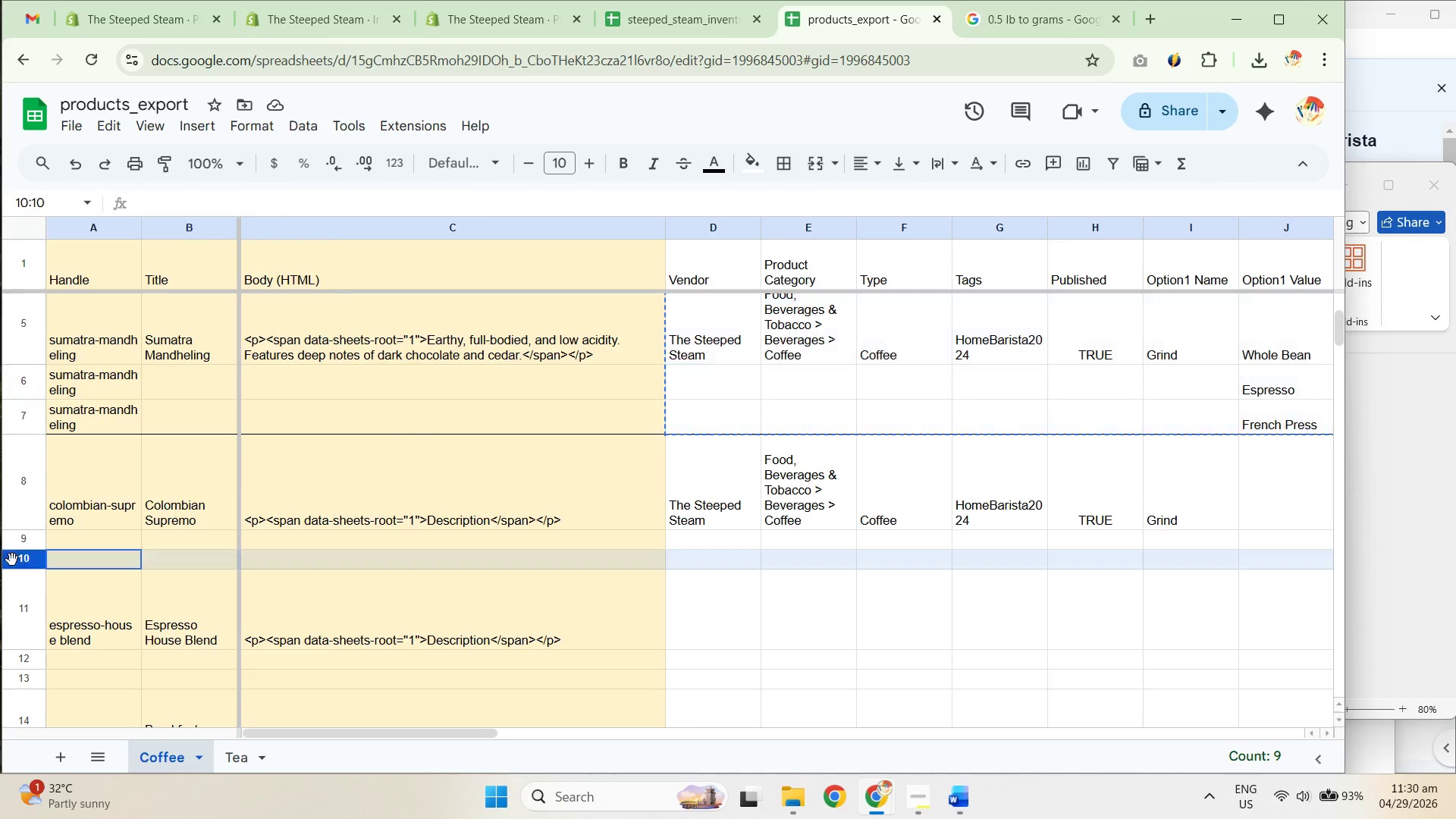 
wait(5.31)
 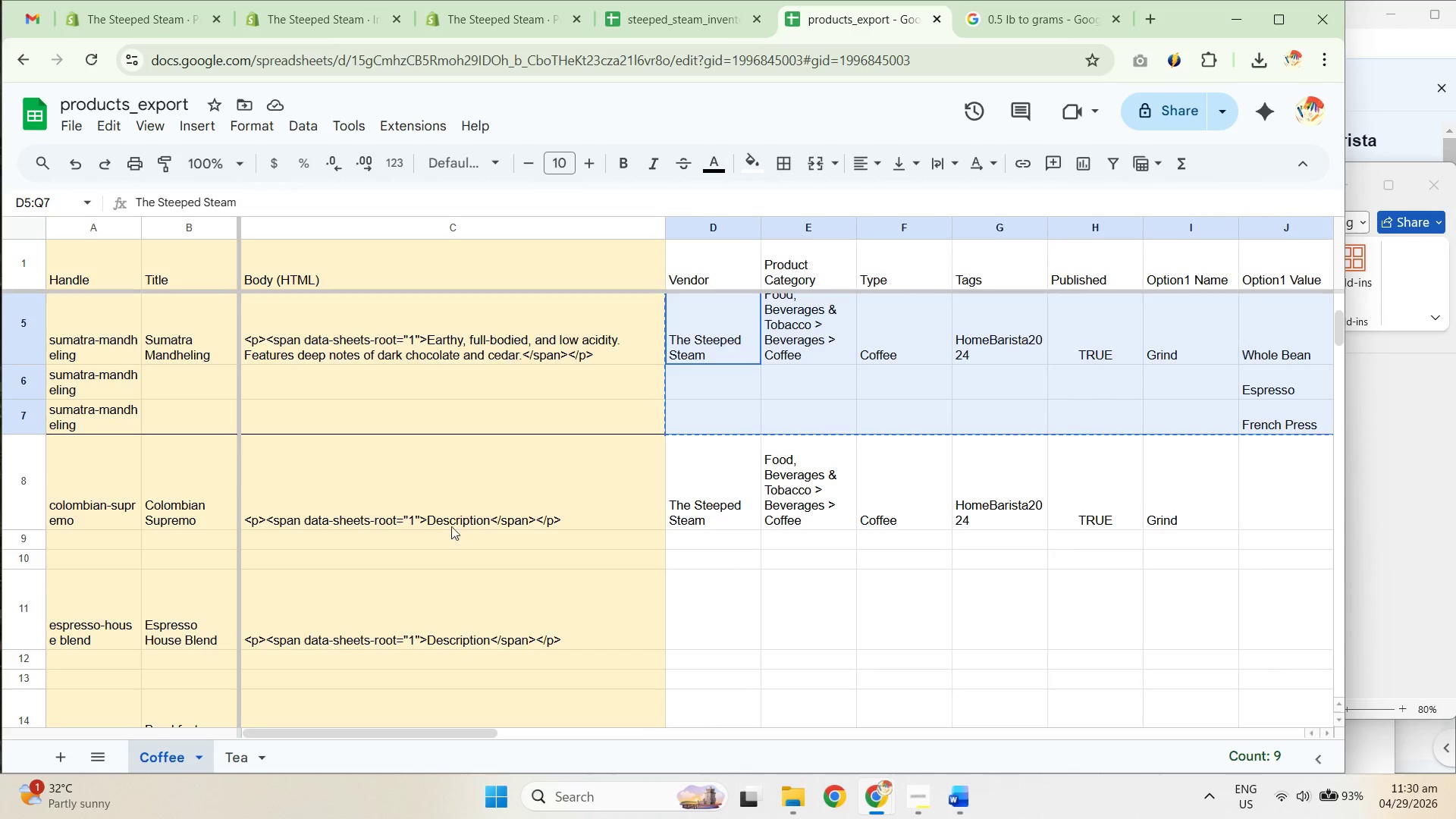 
left_click([789, 162])
 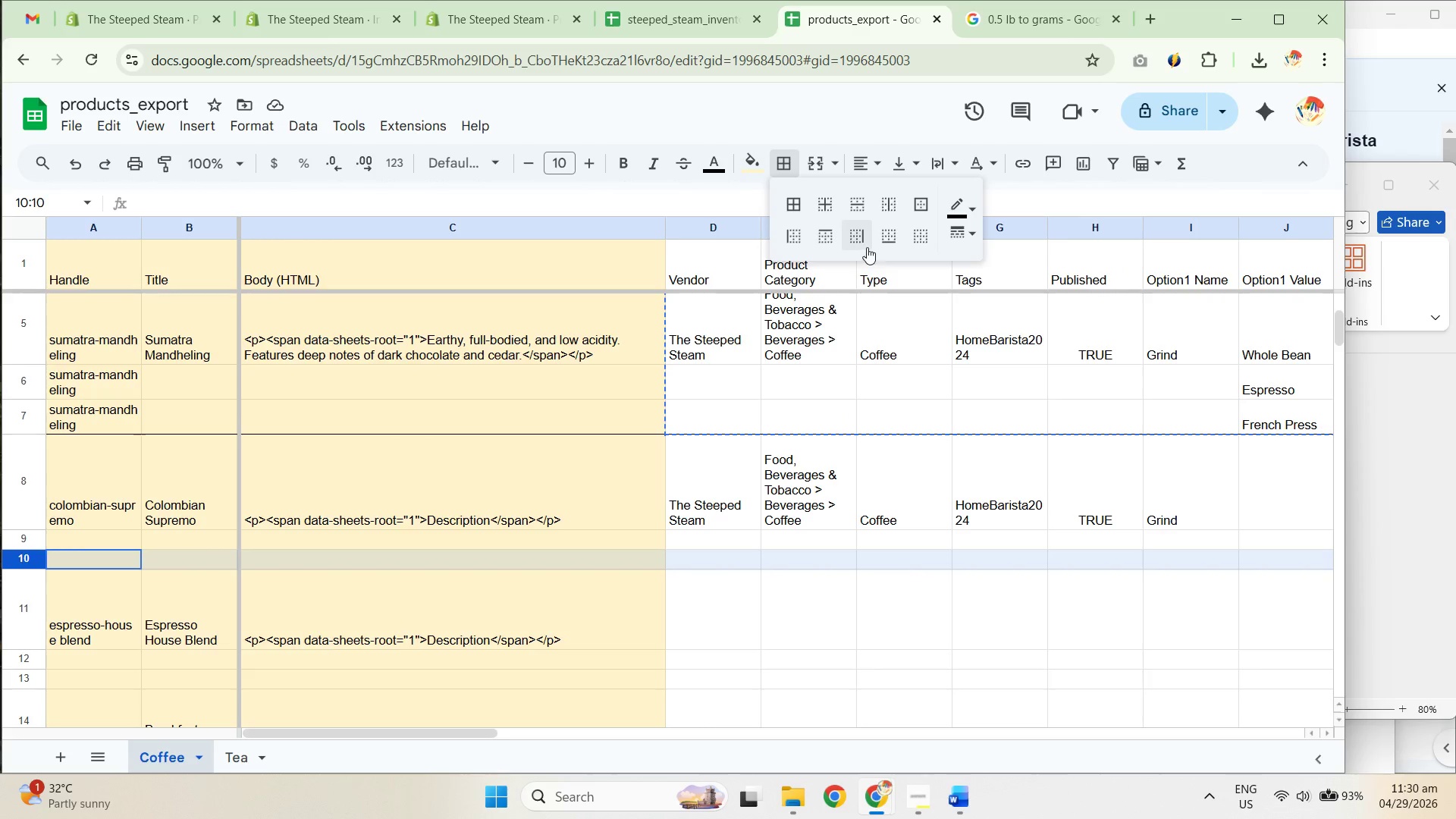 
left_click([886, 240])
 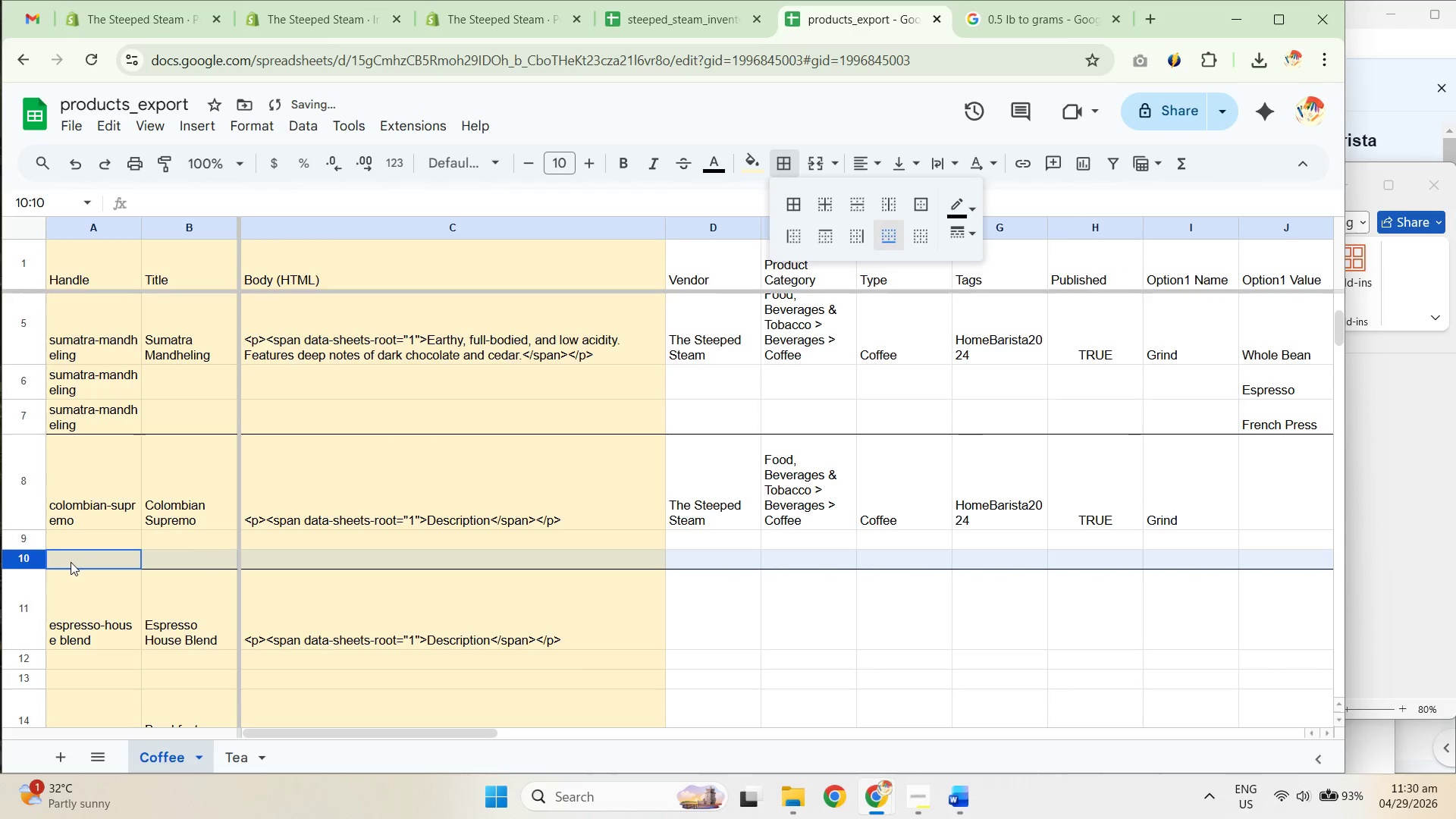 
left_click_drag(start_coordinate=[104, 611], to_coordinate=[101, 607])
 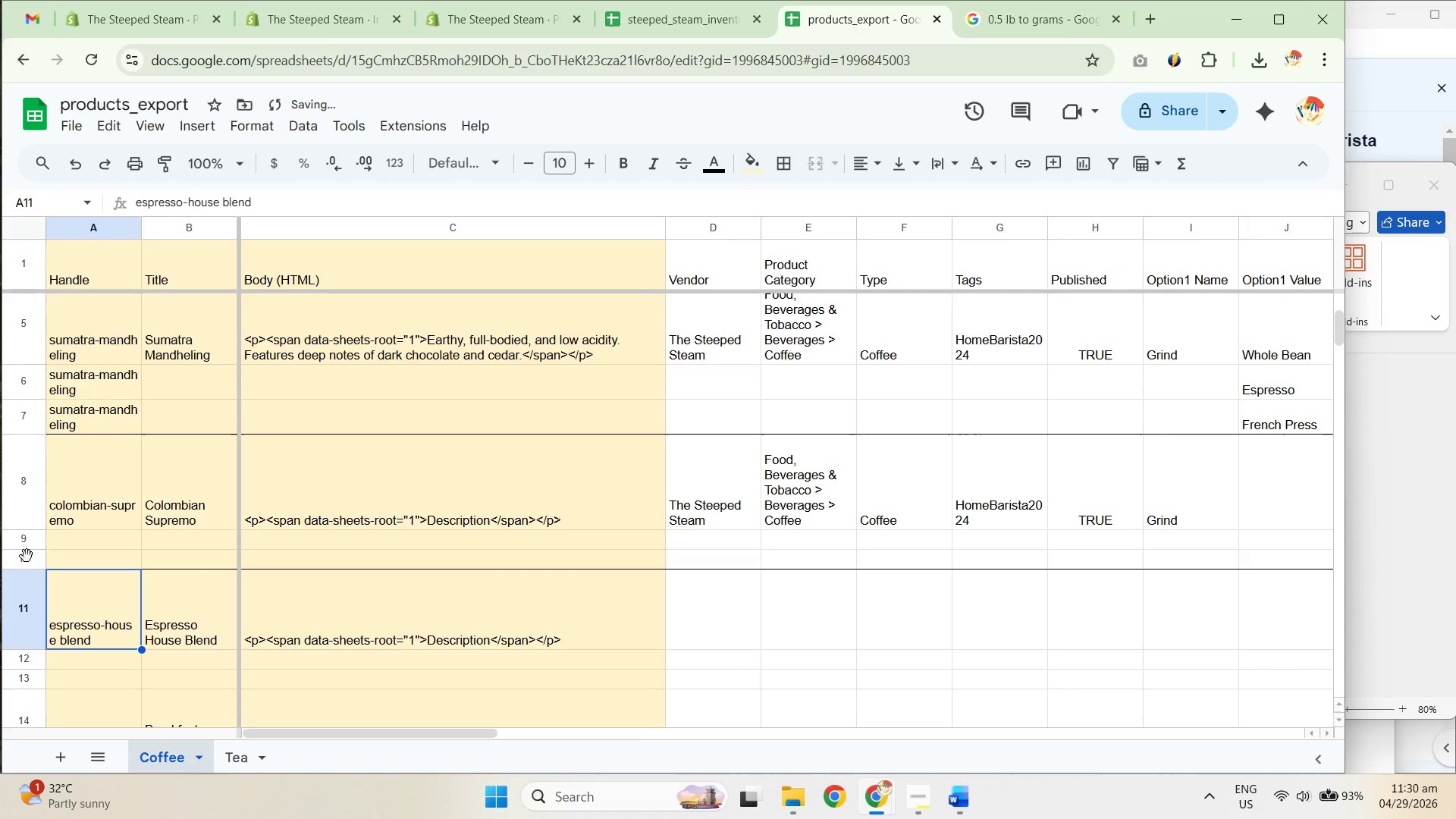 
key(Control+C)
 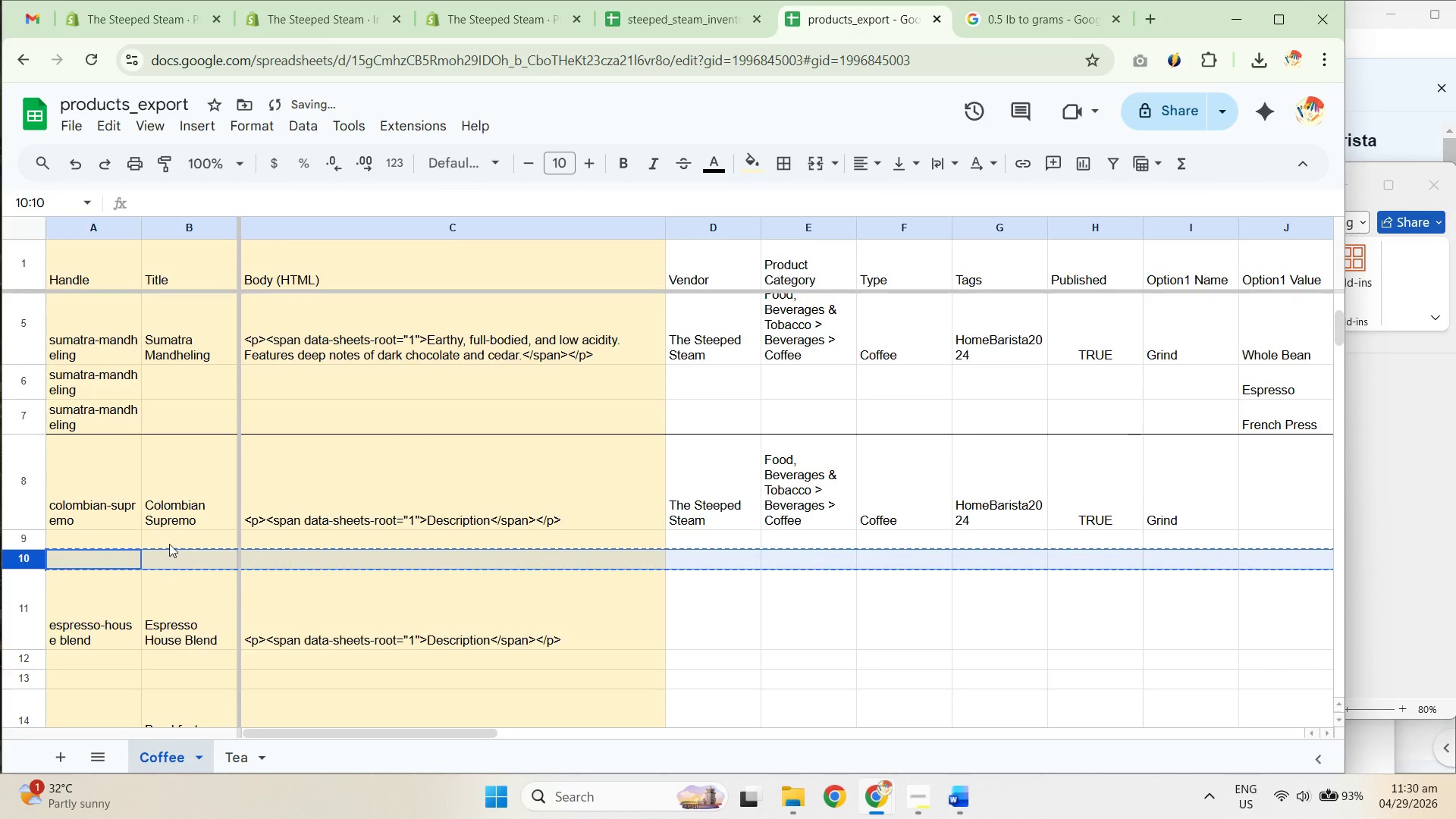 
scroll: coordinate [168, 541], scroll_direction: down, amount: 2.0
 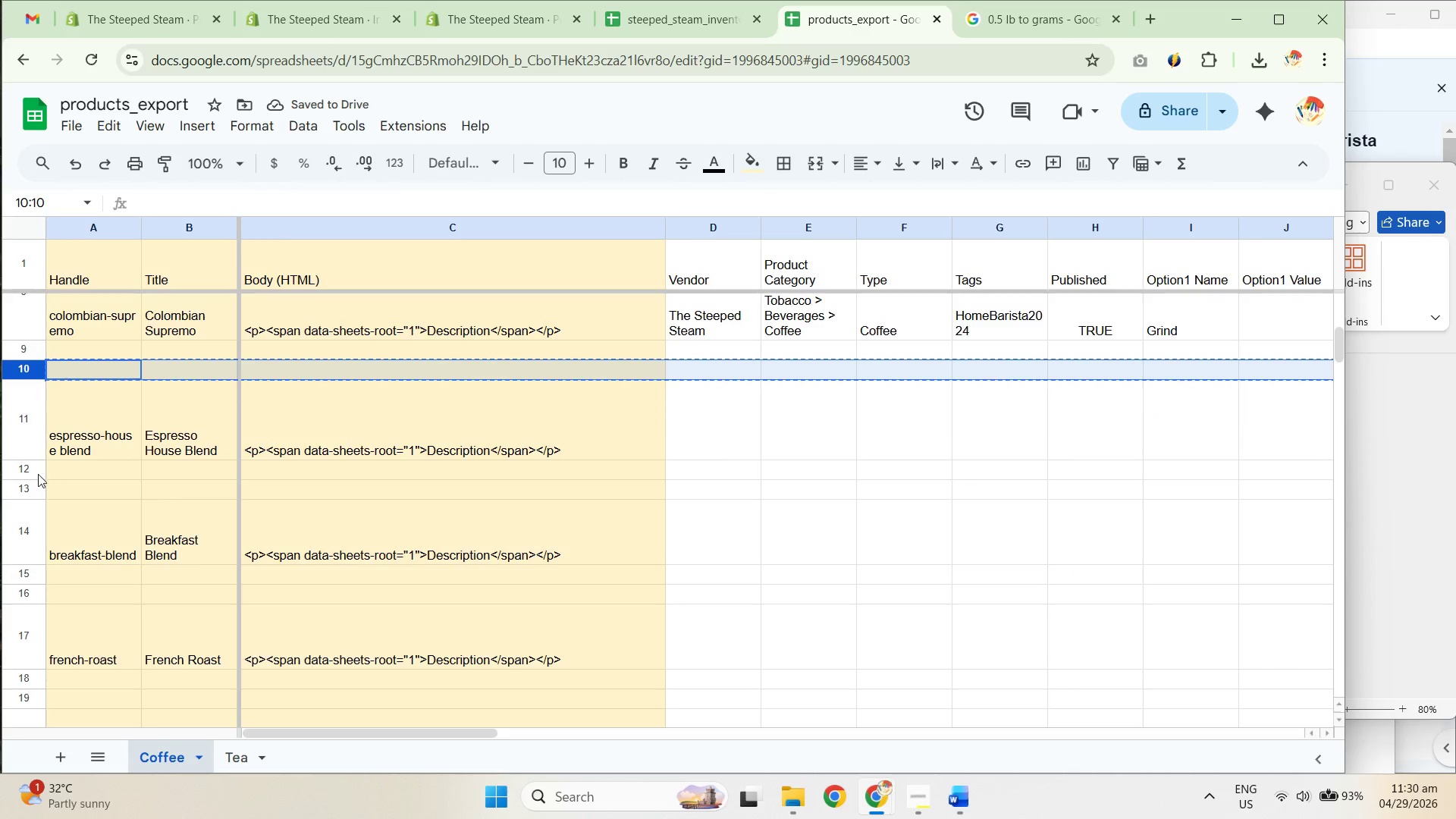 
left_click([33, 487])
 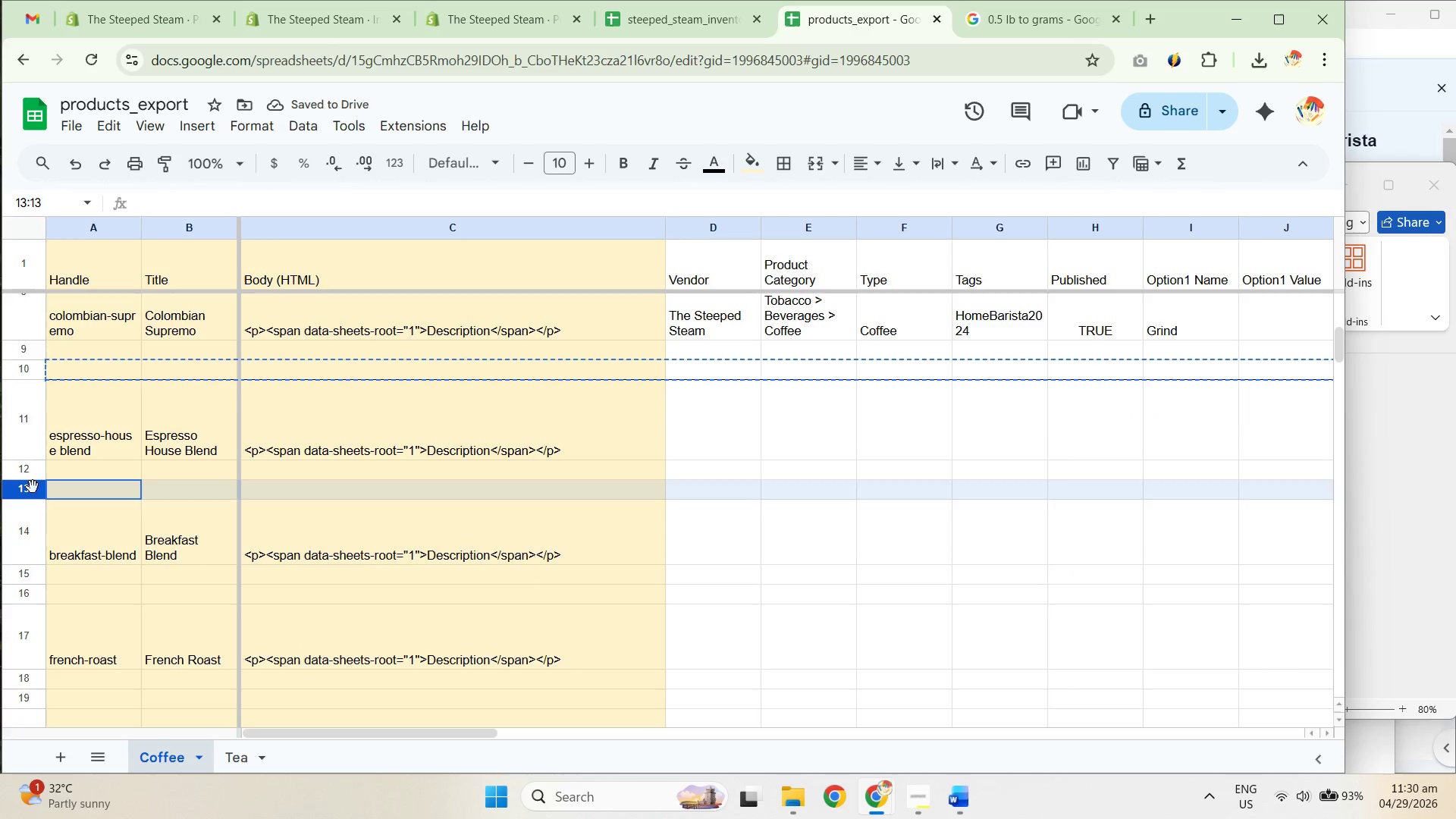 
key(Control+ControlLeft)
 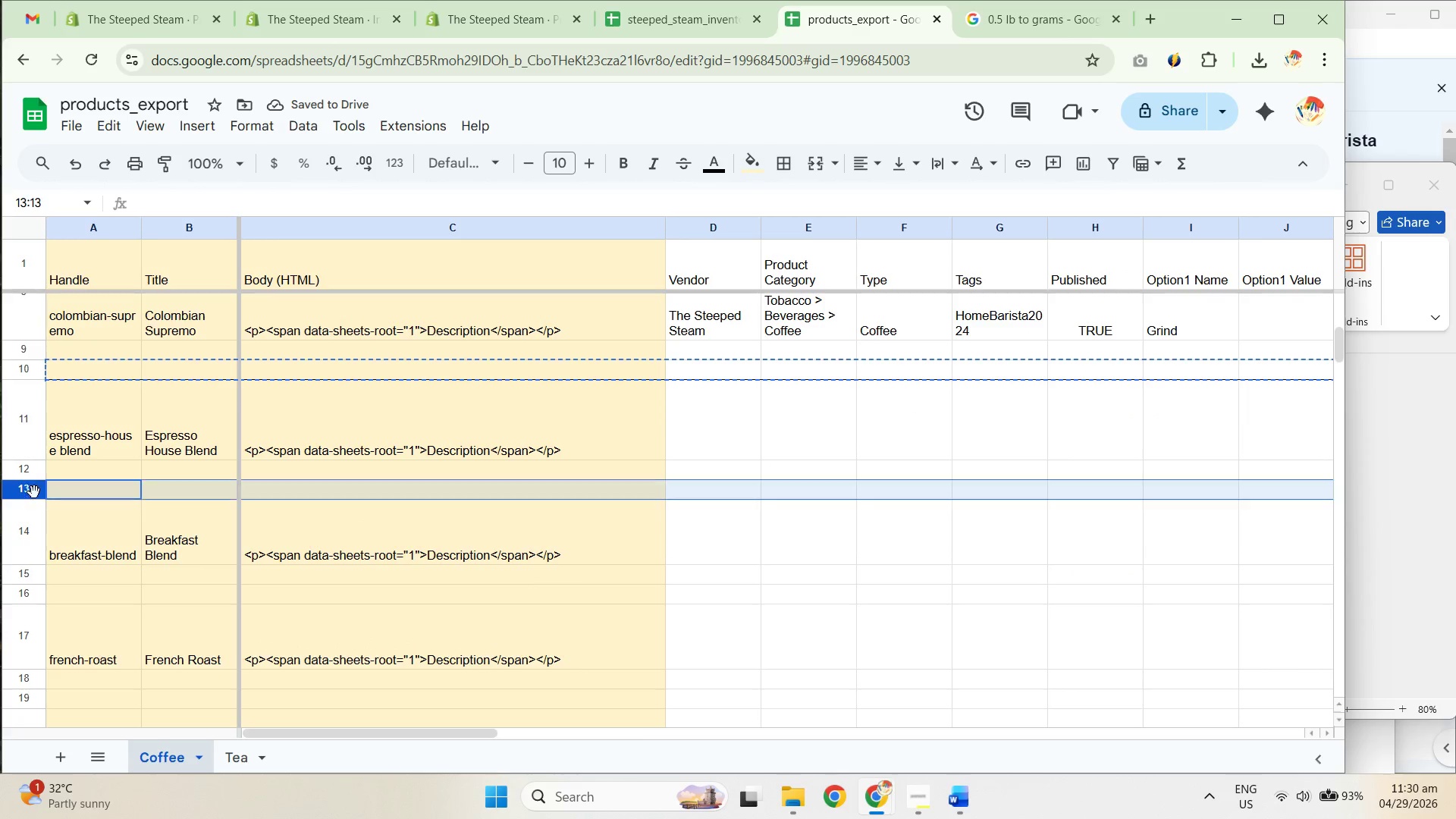 
key(Control+V)
 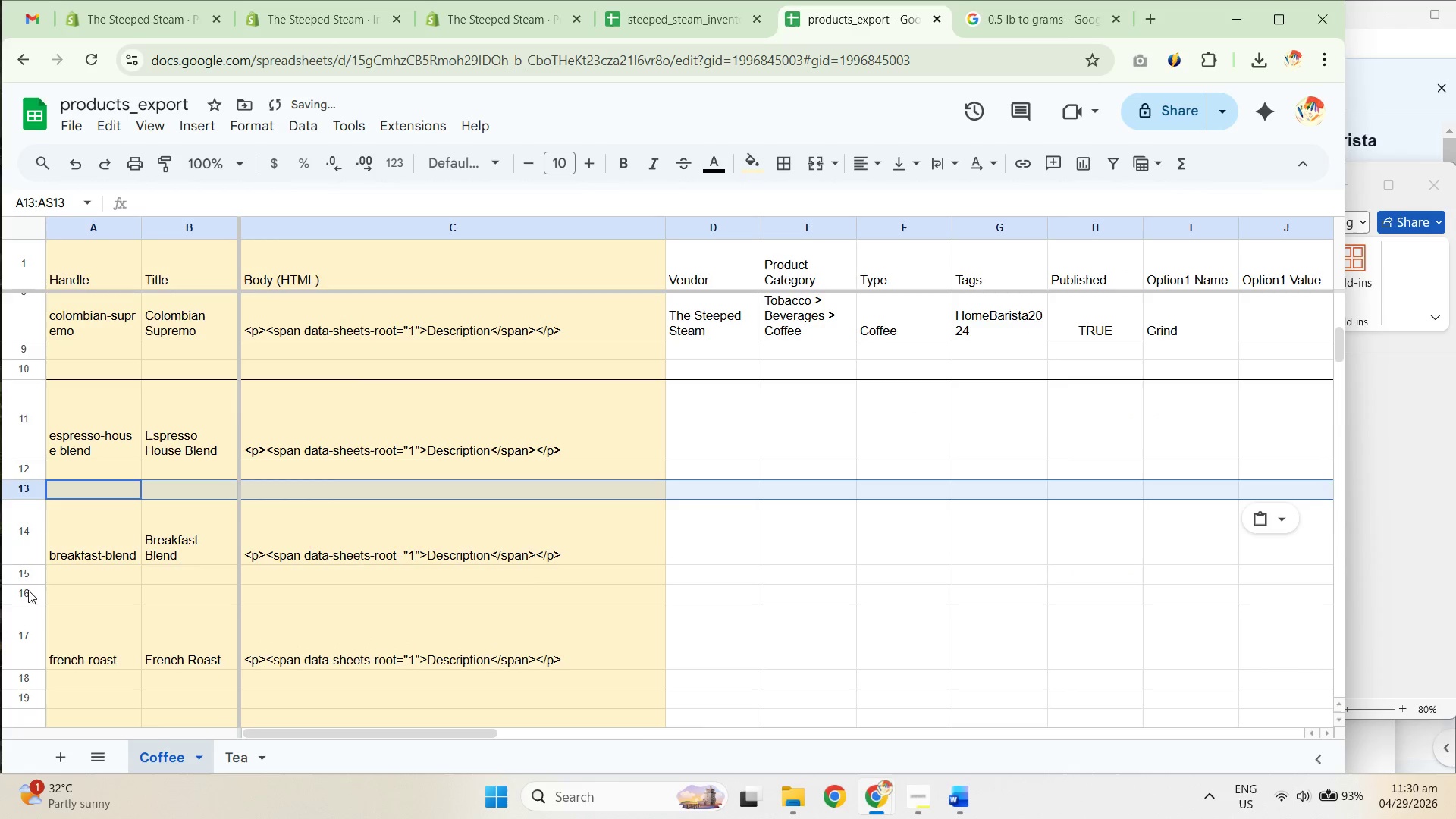 
left_click([24, 592])
 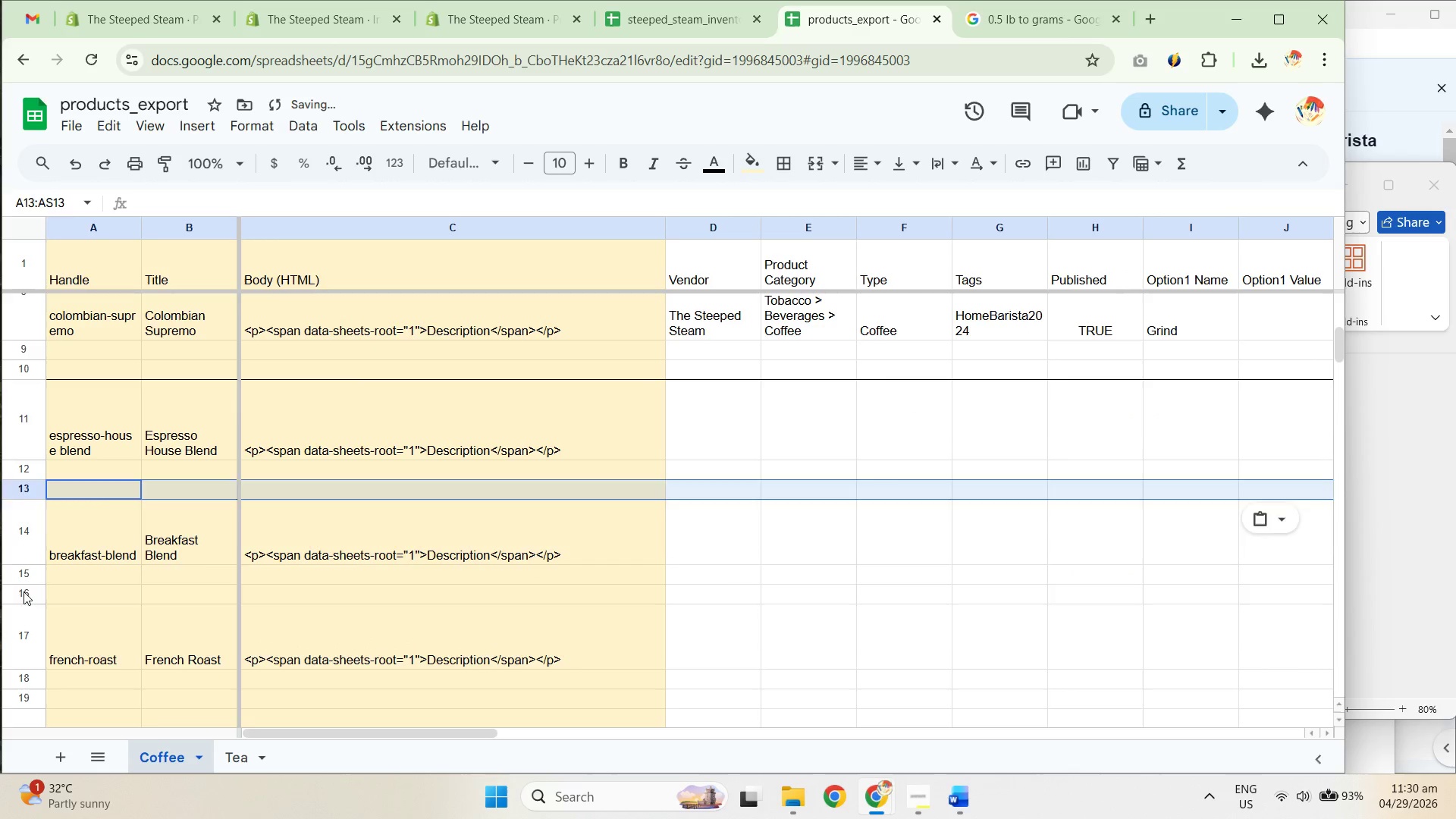 
key(Control+ControlLeft)
 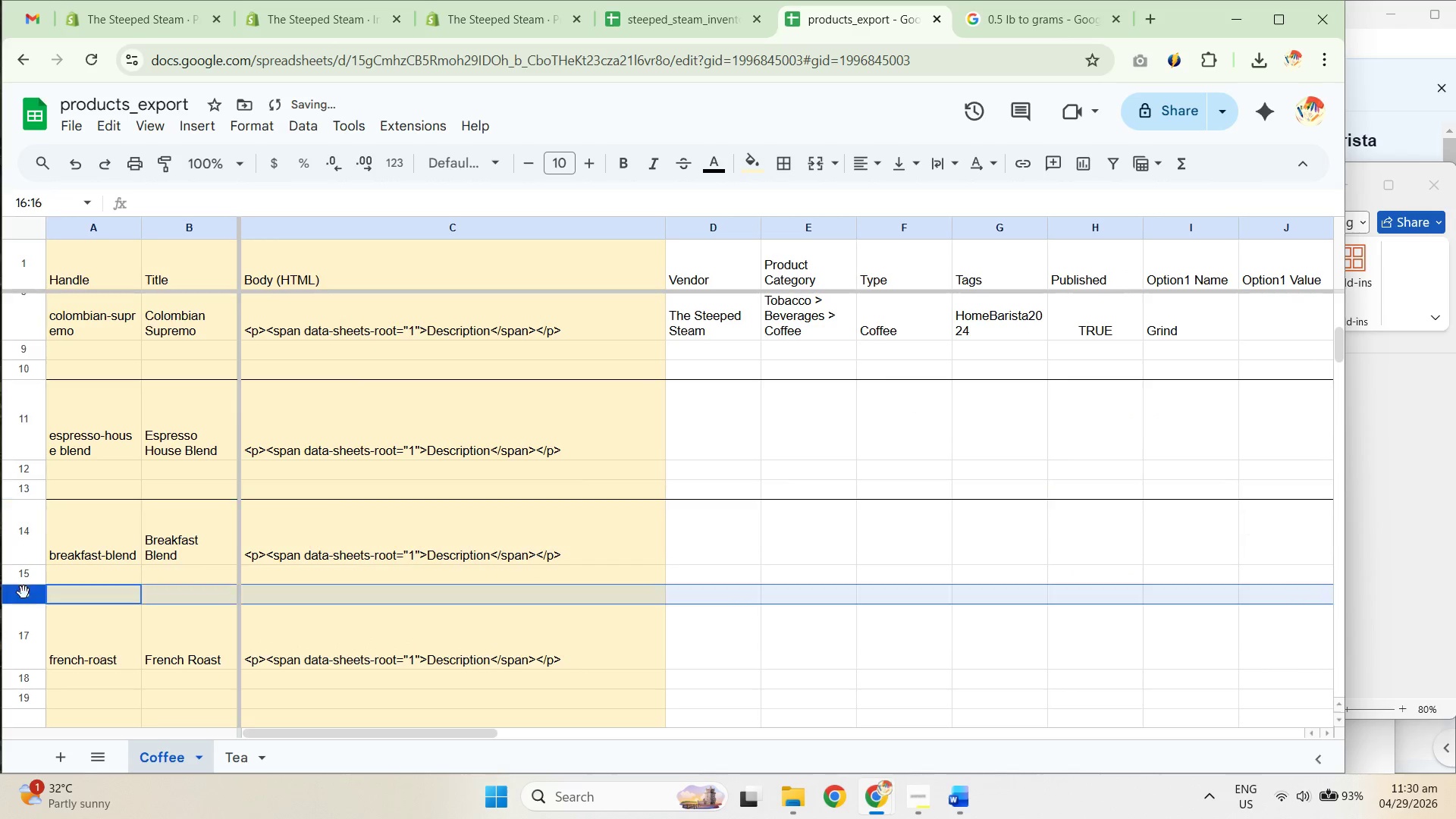 
key(Control+V)
 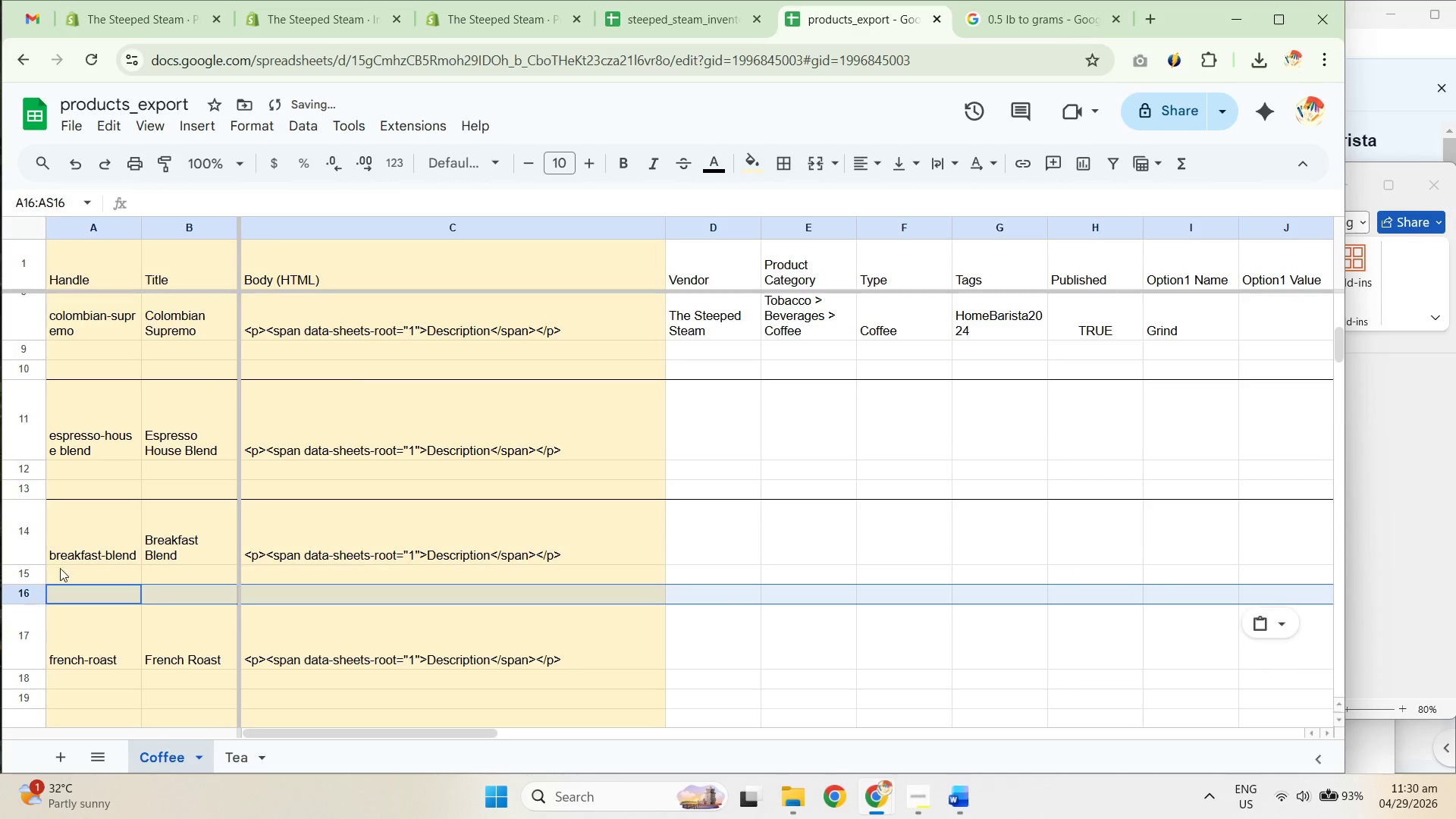 
scroll: coordinate [77, 537], scroll_direction: down, amount: 1.0
 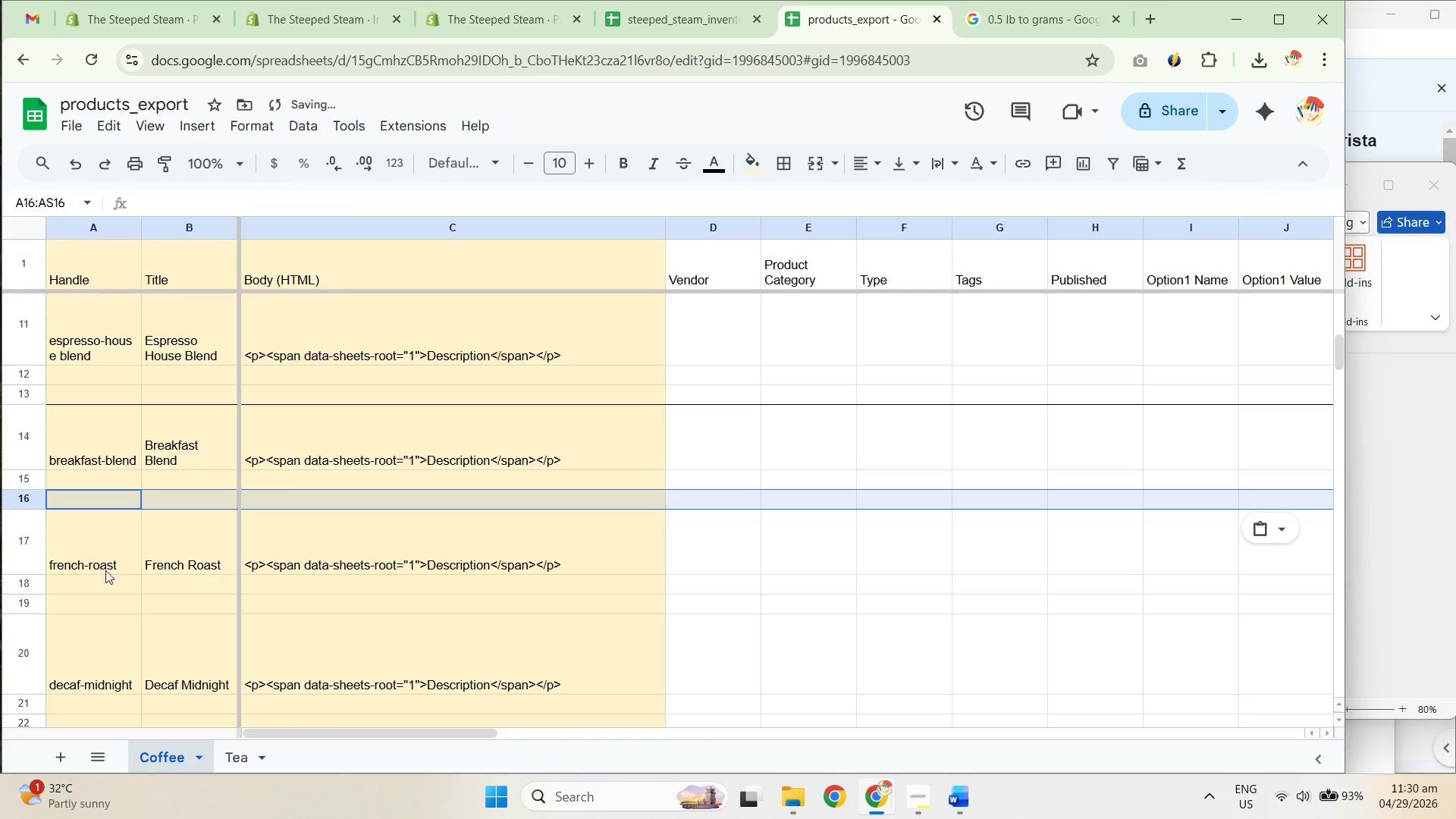 
key(Control+Z)
 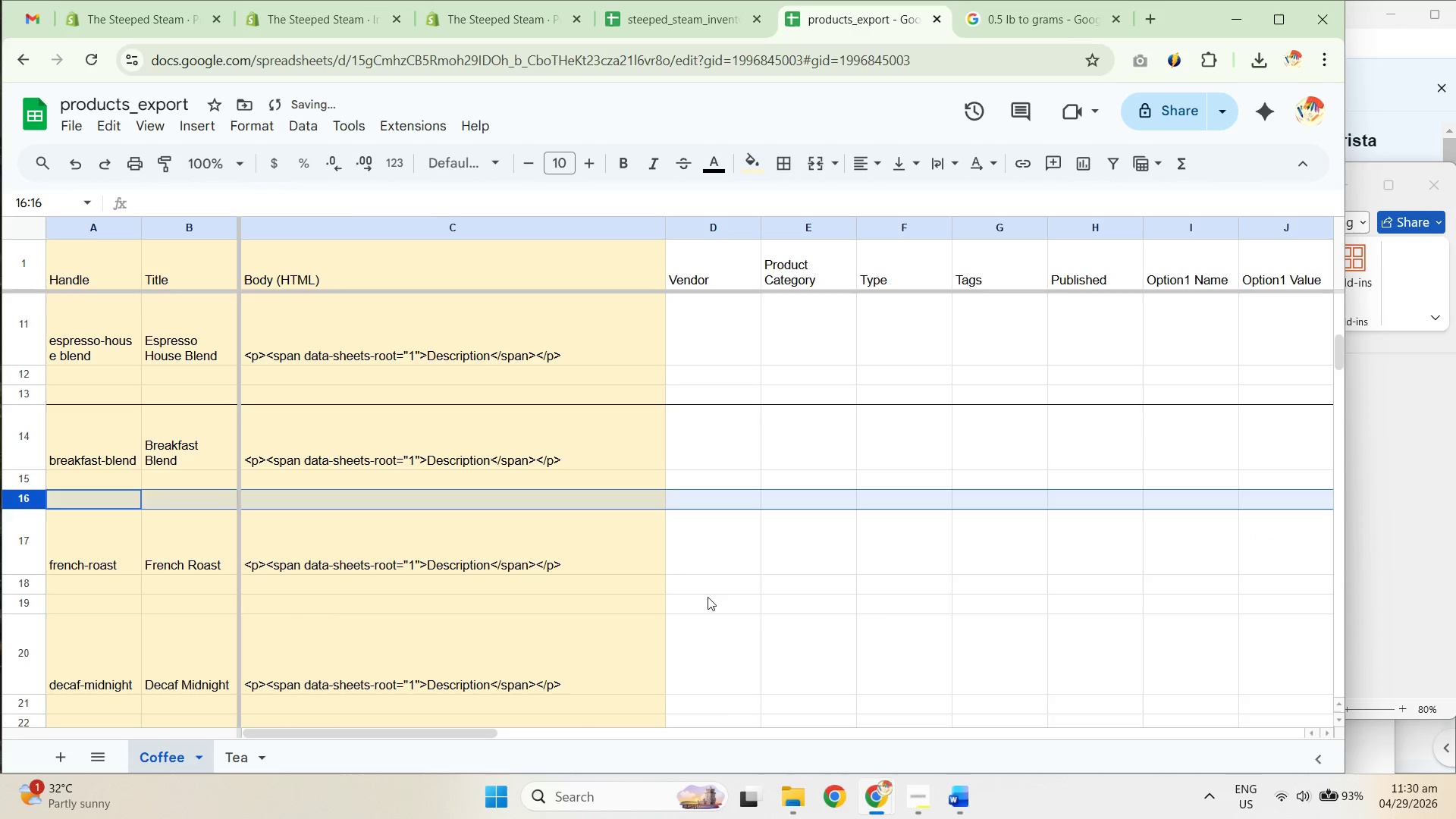 
key(Control+Z)
 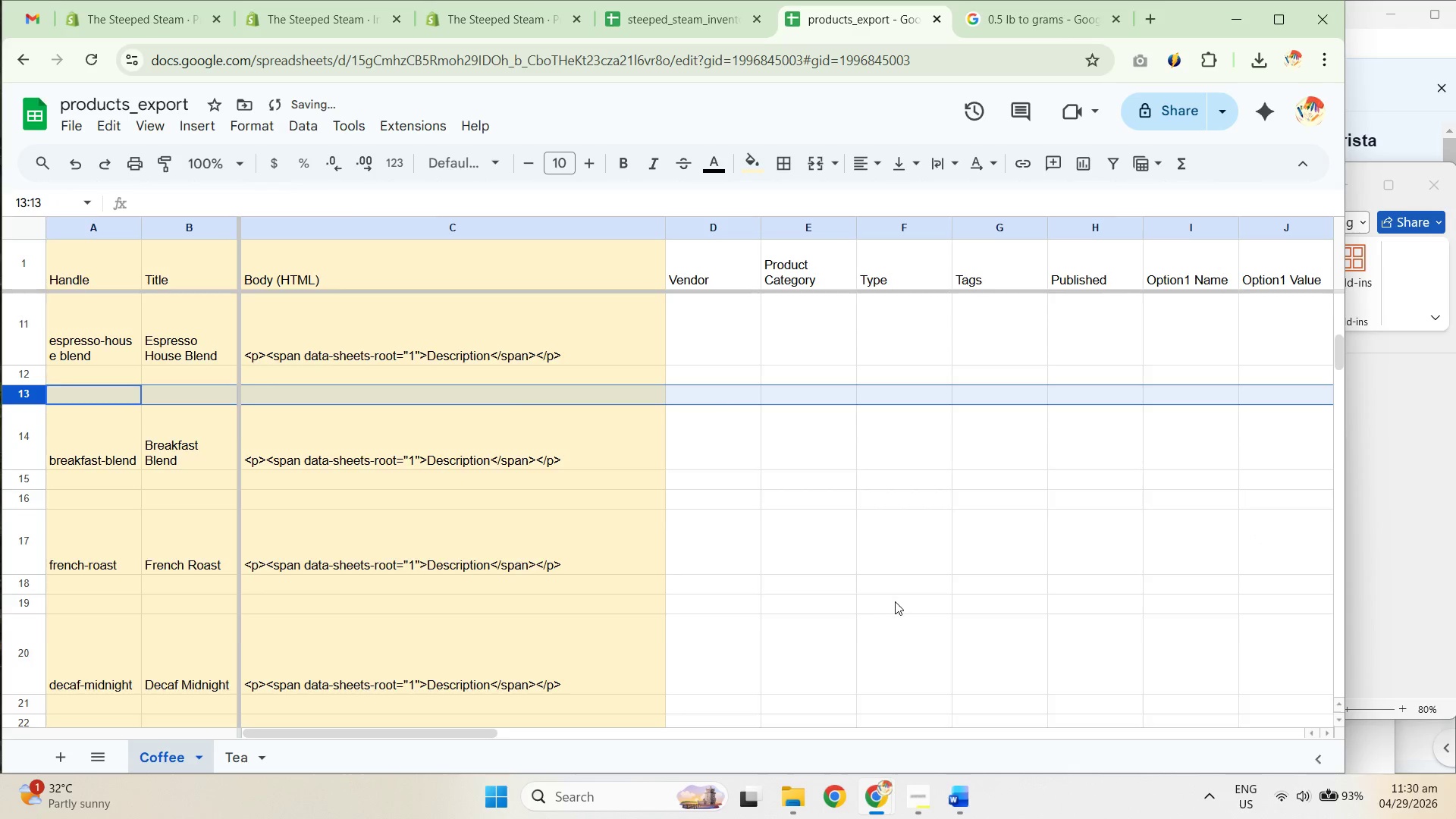 
key(Control+Z)
 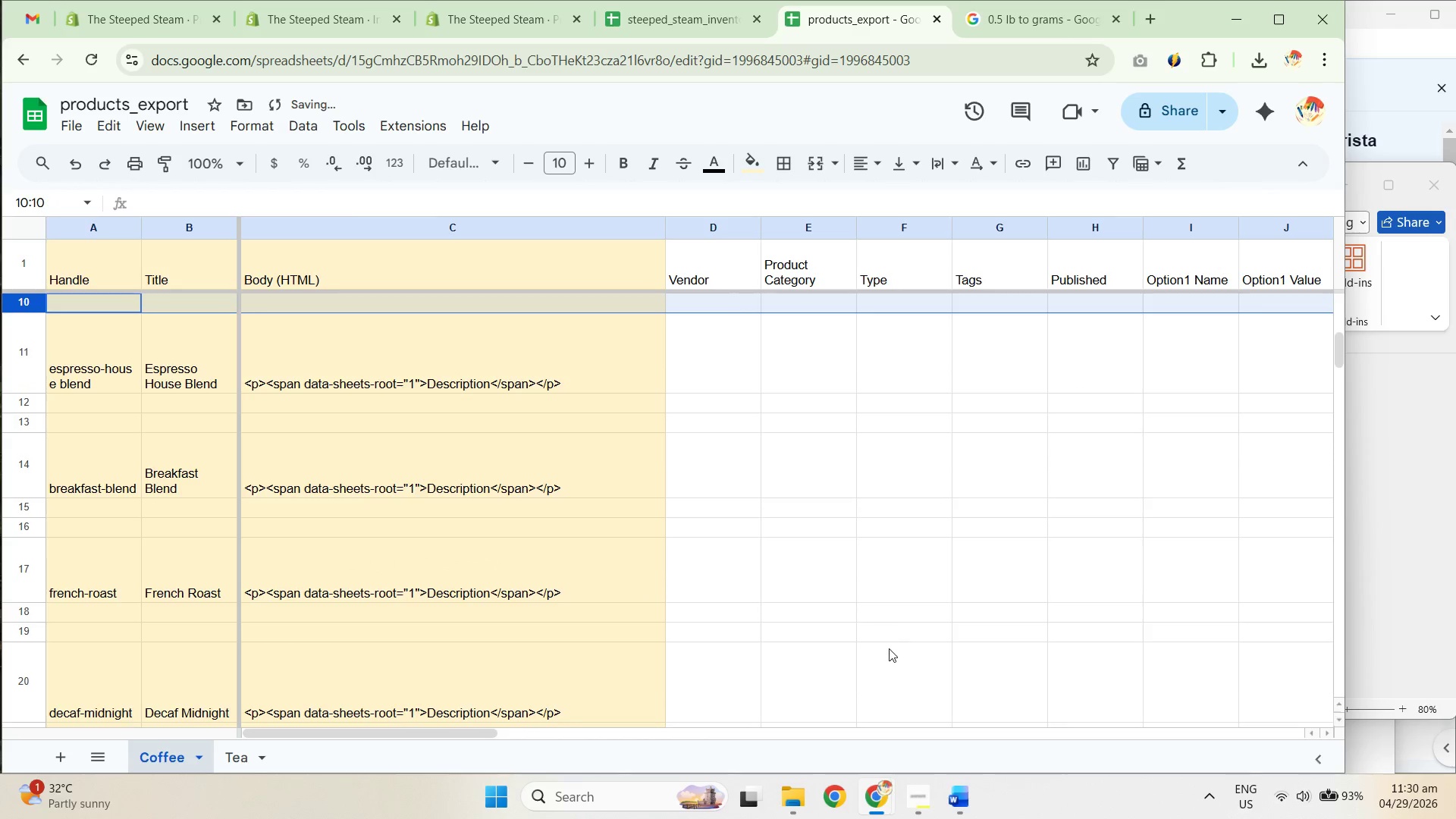 
scroll: coordinate [888, 630], scroll_direction: up, amount: 2.0
 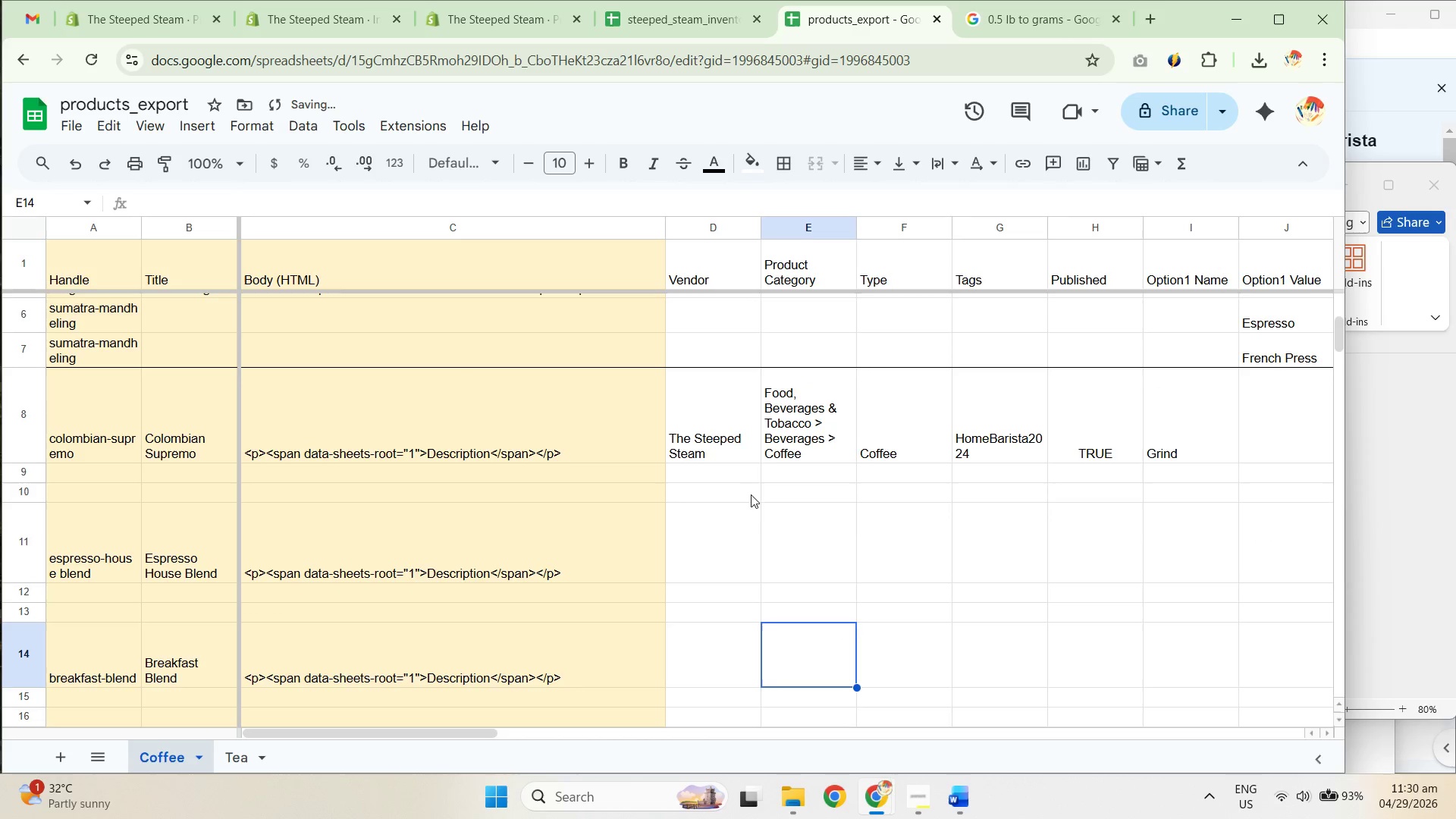 
left_click_drag(start_coordinate=[686, 417], to_coordinate=[996, 447])
 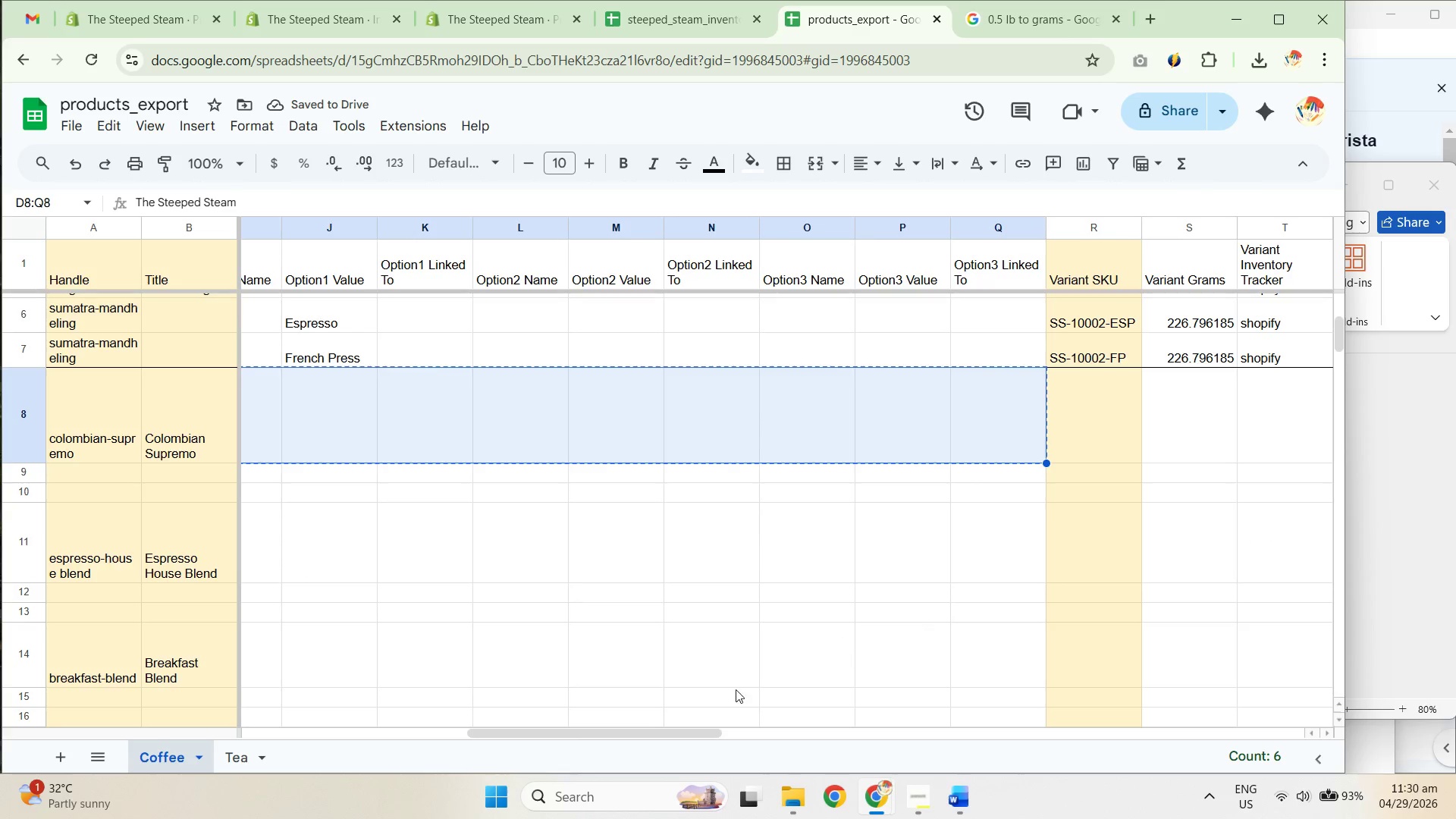 
key(Control+C)
 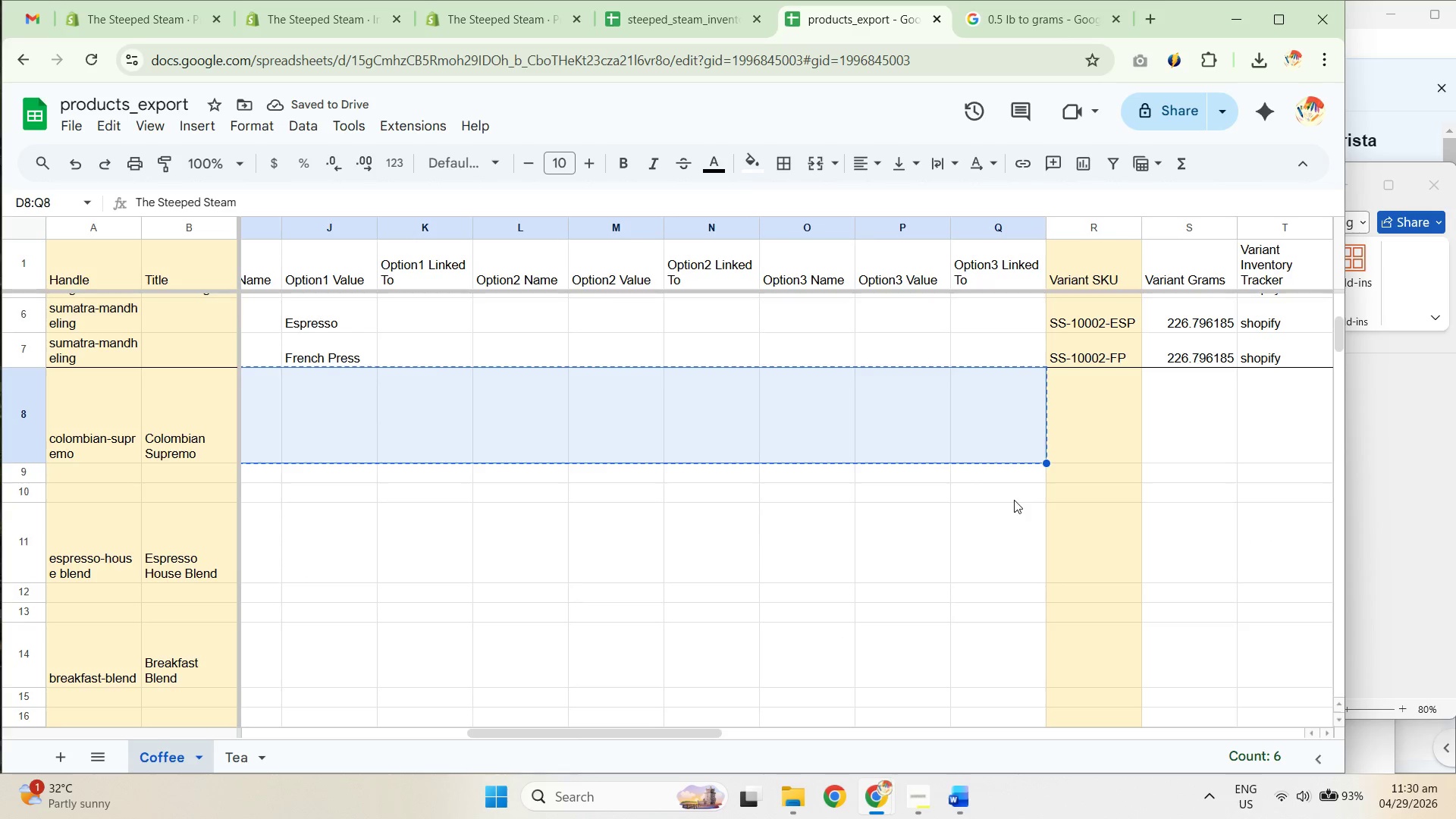 
key(Control+C)
 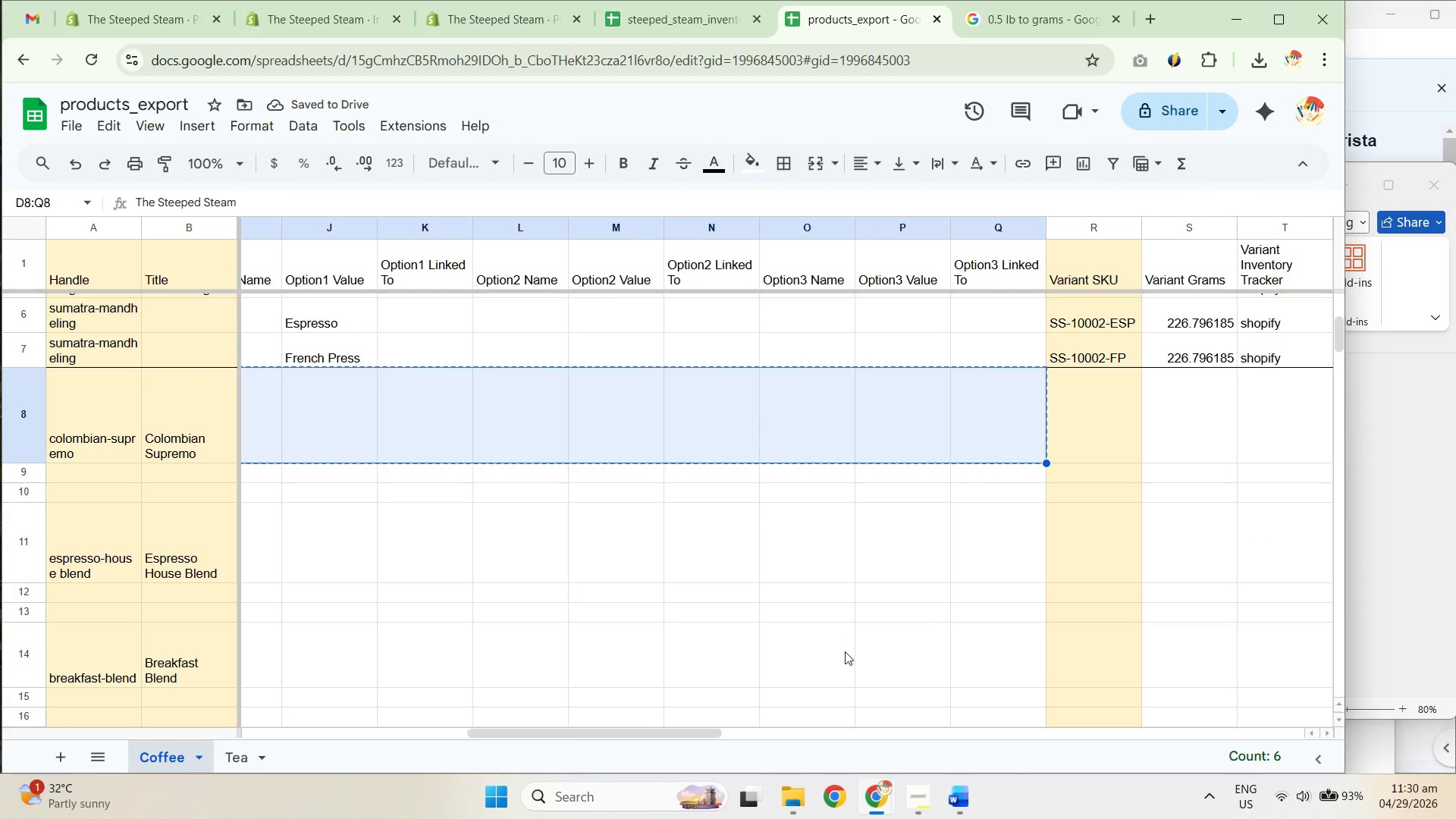 
key(Control+C)
 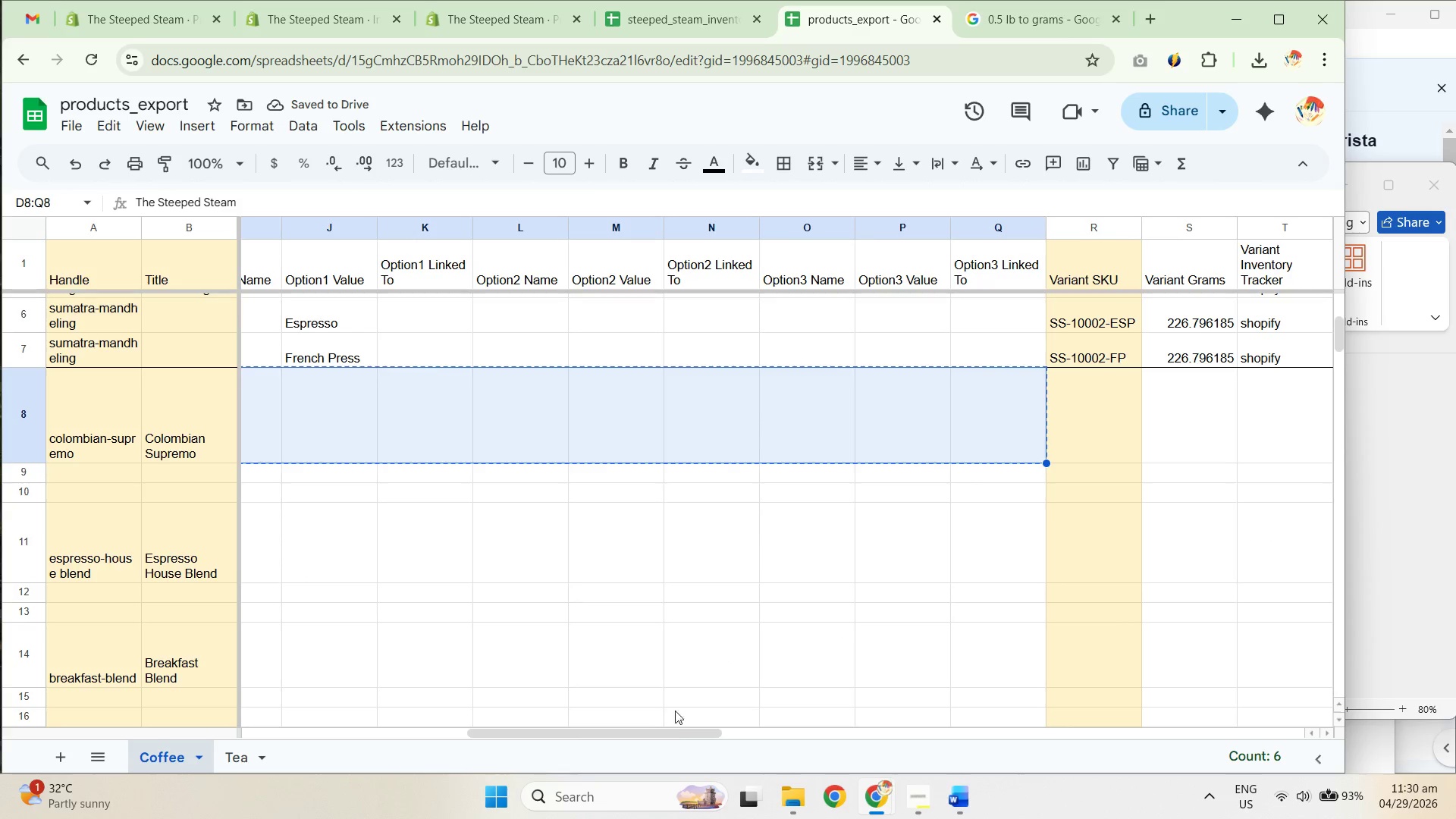 
left_click_drag(start_coordinate=[668, 727], to_coordinate=[484, 718])
 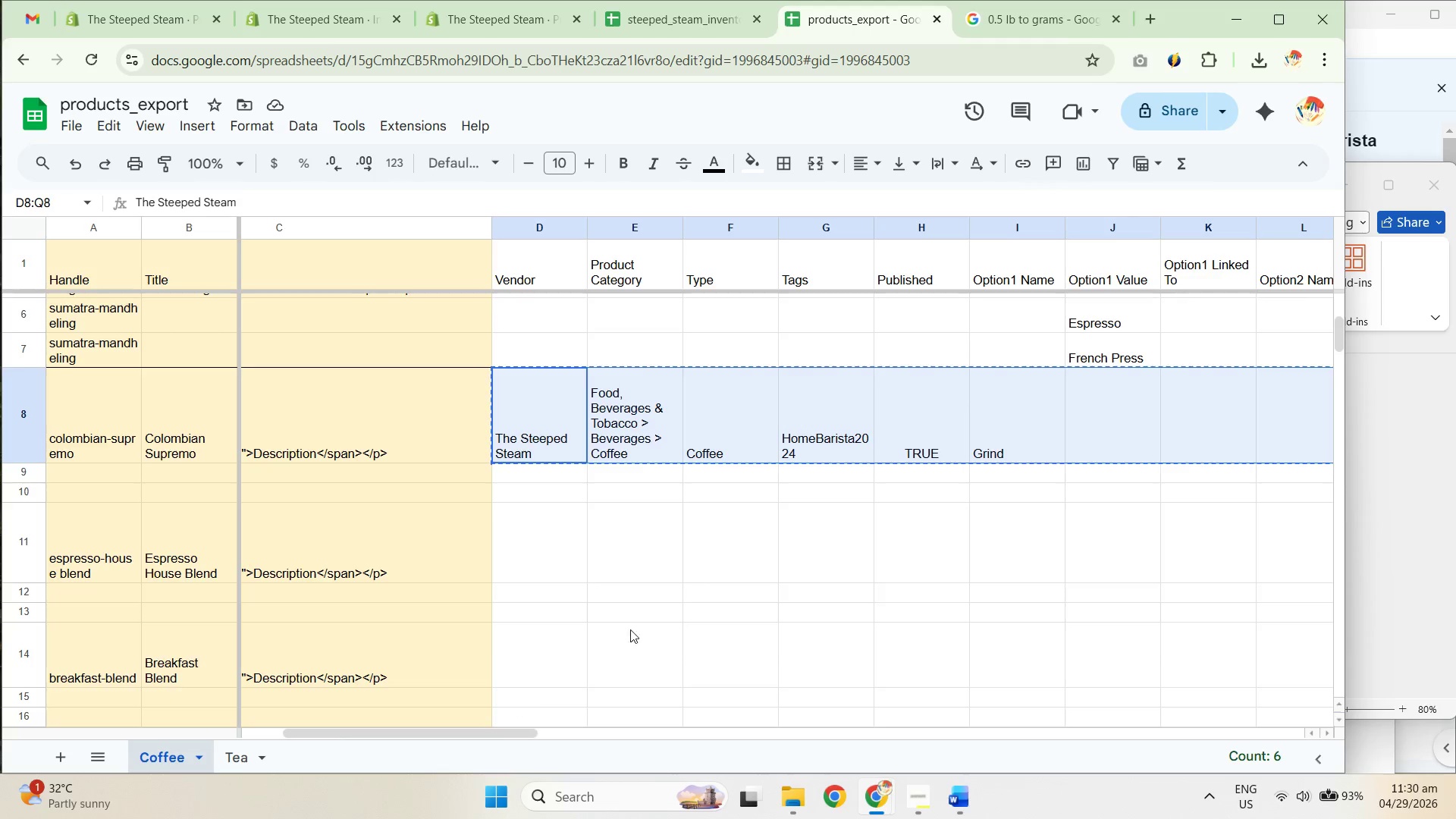 
scroll: coordinate [694, 529], scroll_direction: up, amount: 2.0
 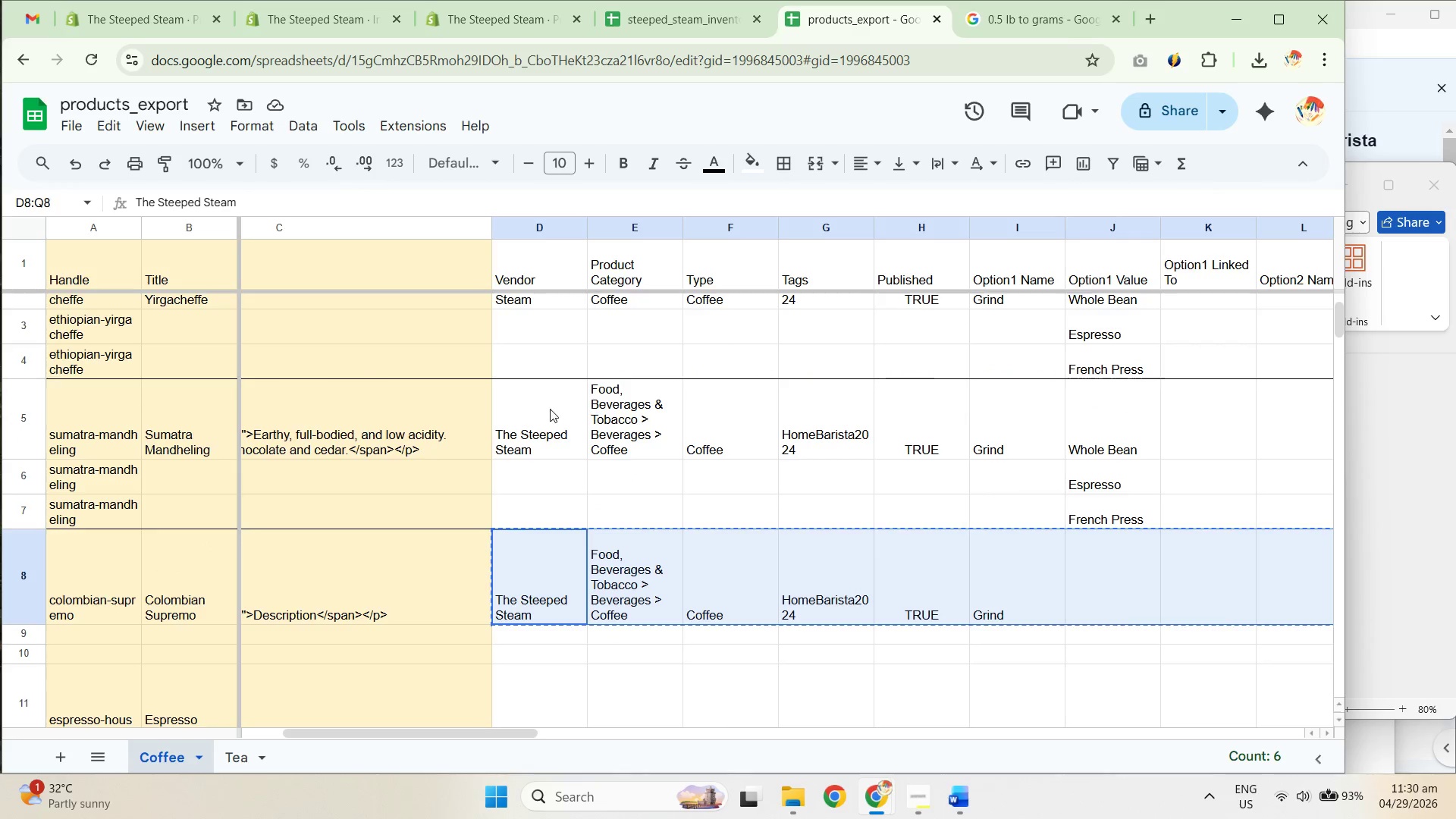 
left_click_drag(start_coordinate=[547, 406], to_coordinate=[823, 511])
 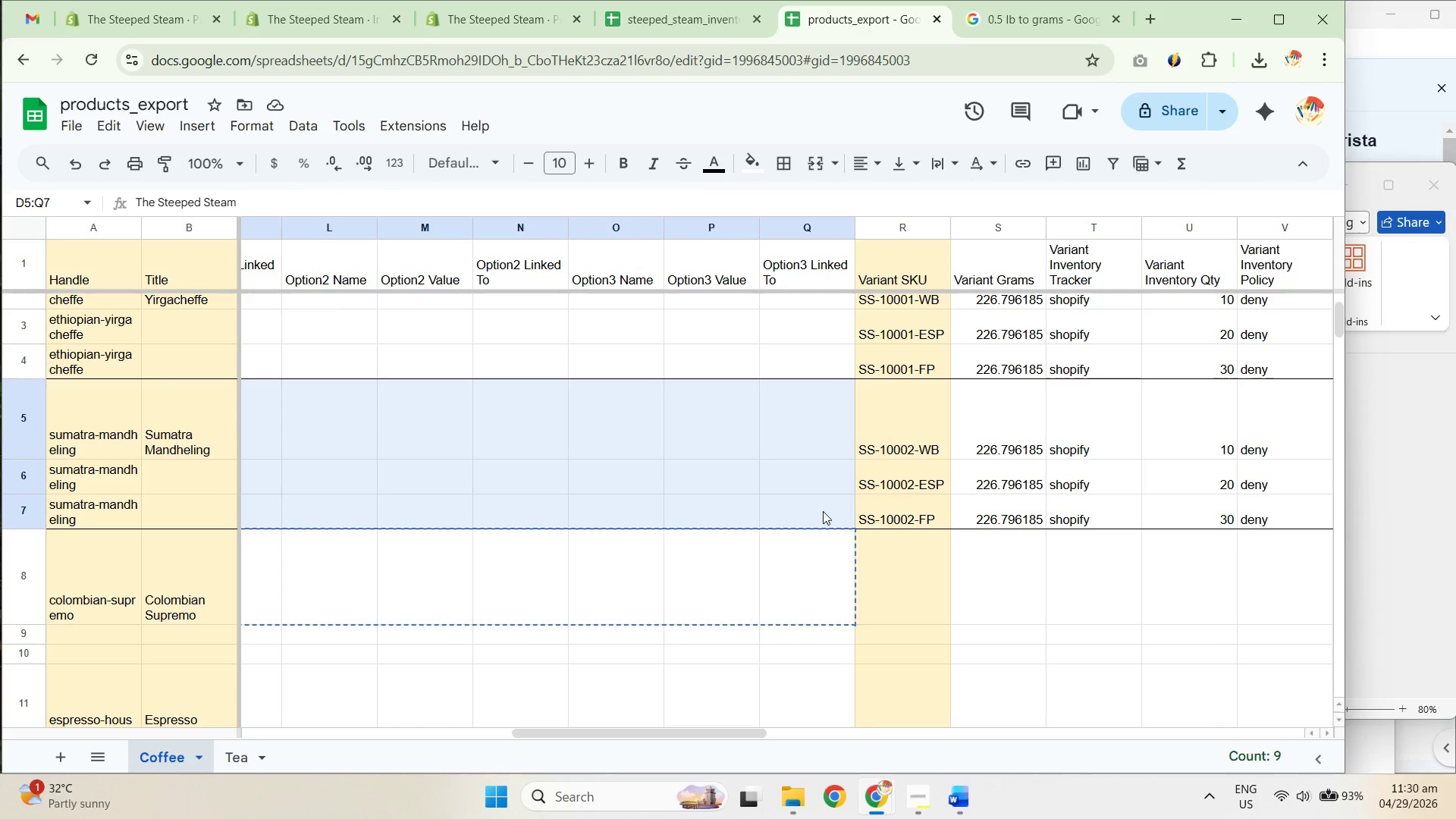 
key(Control+C)
 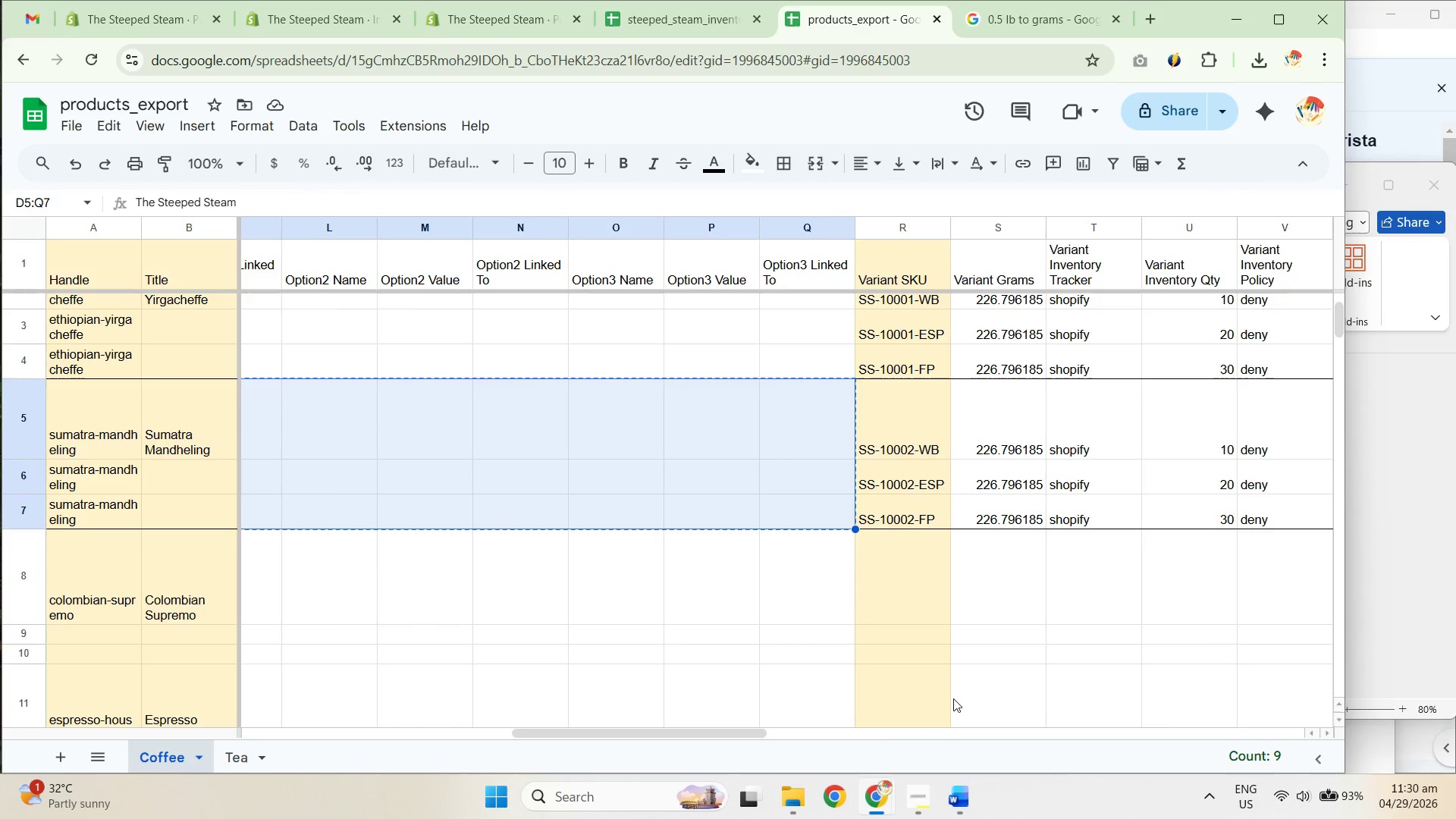 
key(Control+C)
 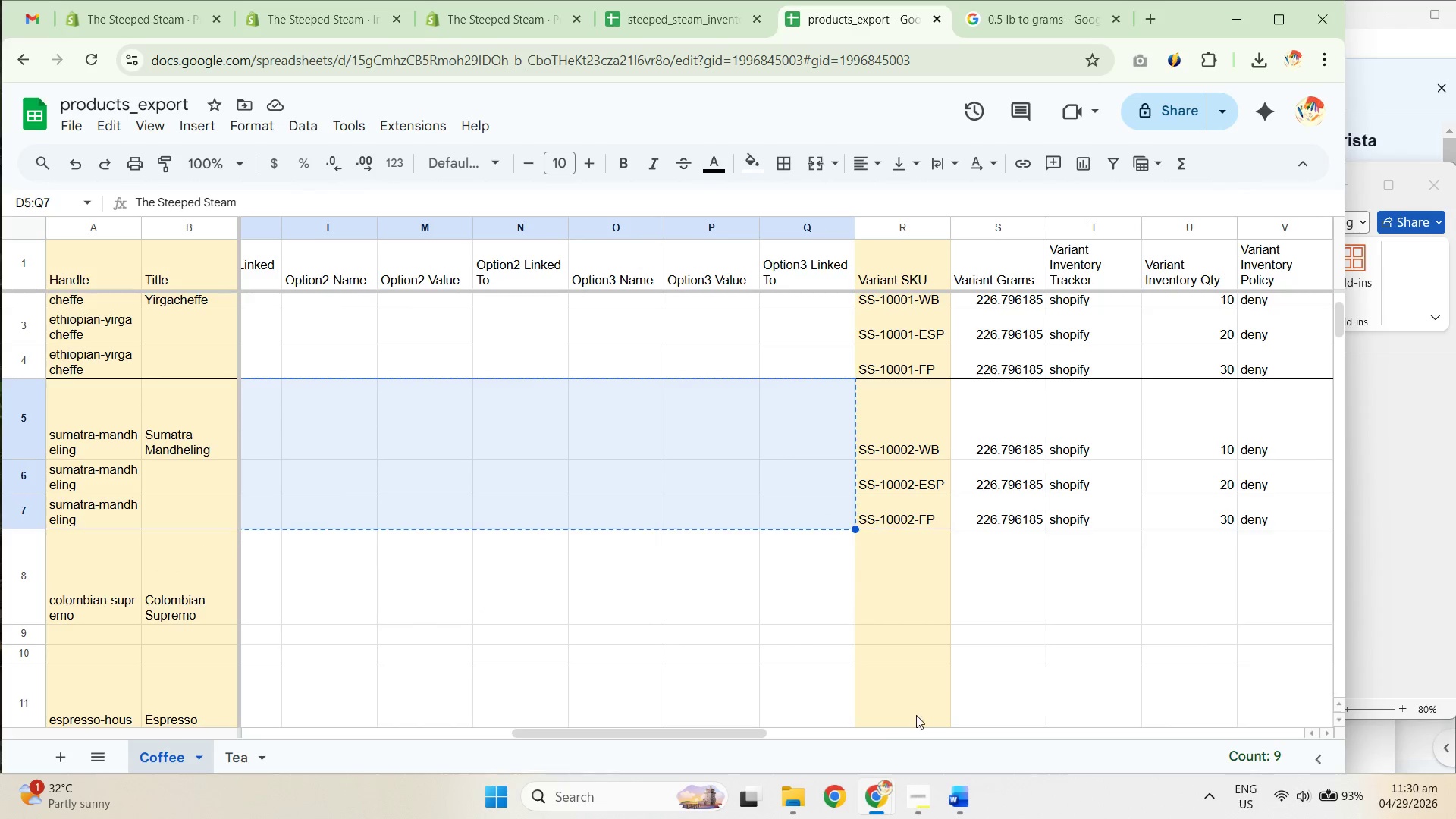 
key(Control+C)
 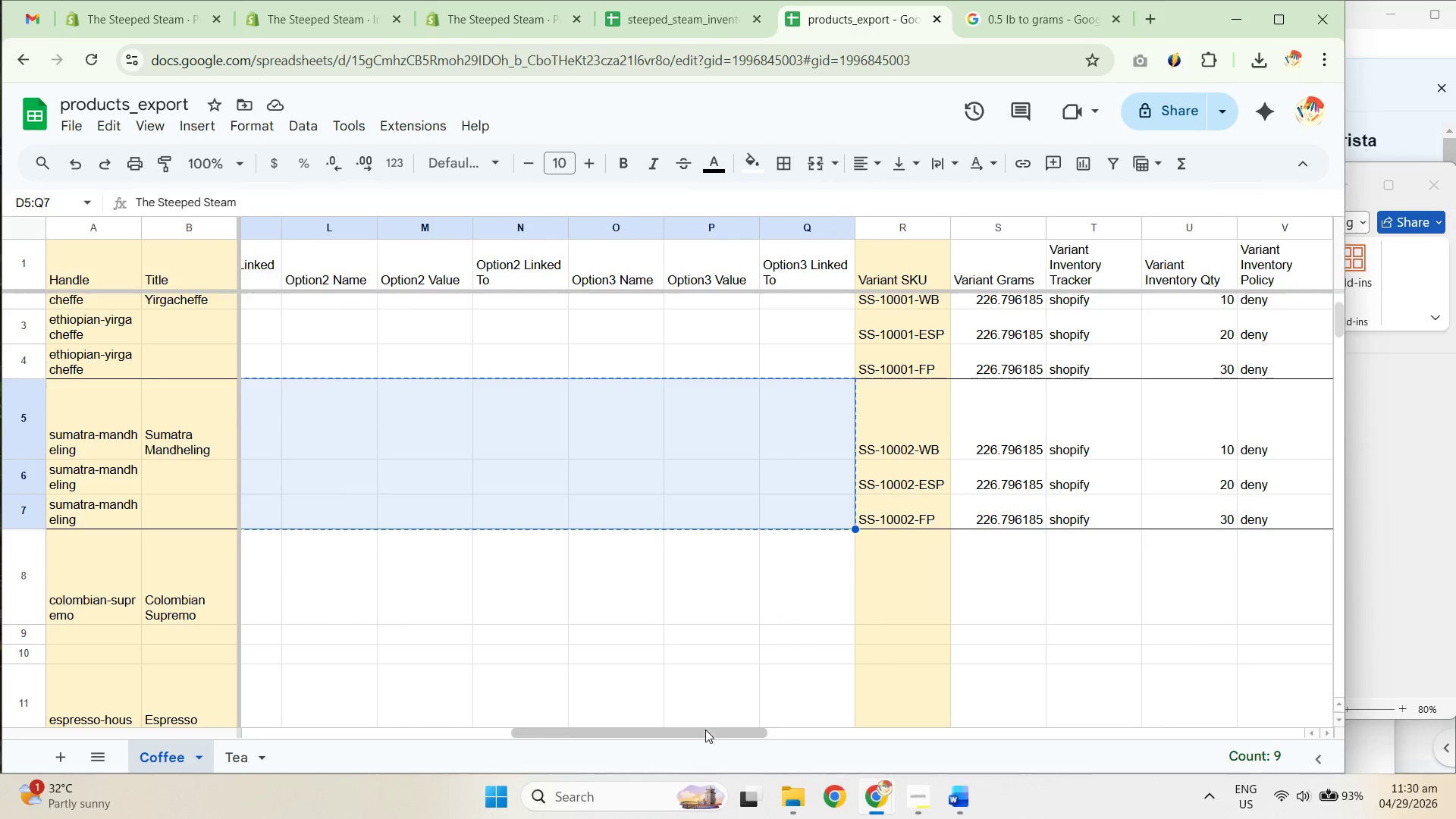 
left_click_drag(start_coordinate=[700, 737], to_coordinate=[450, 720])
 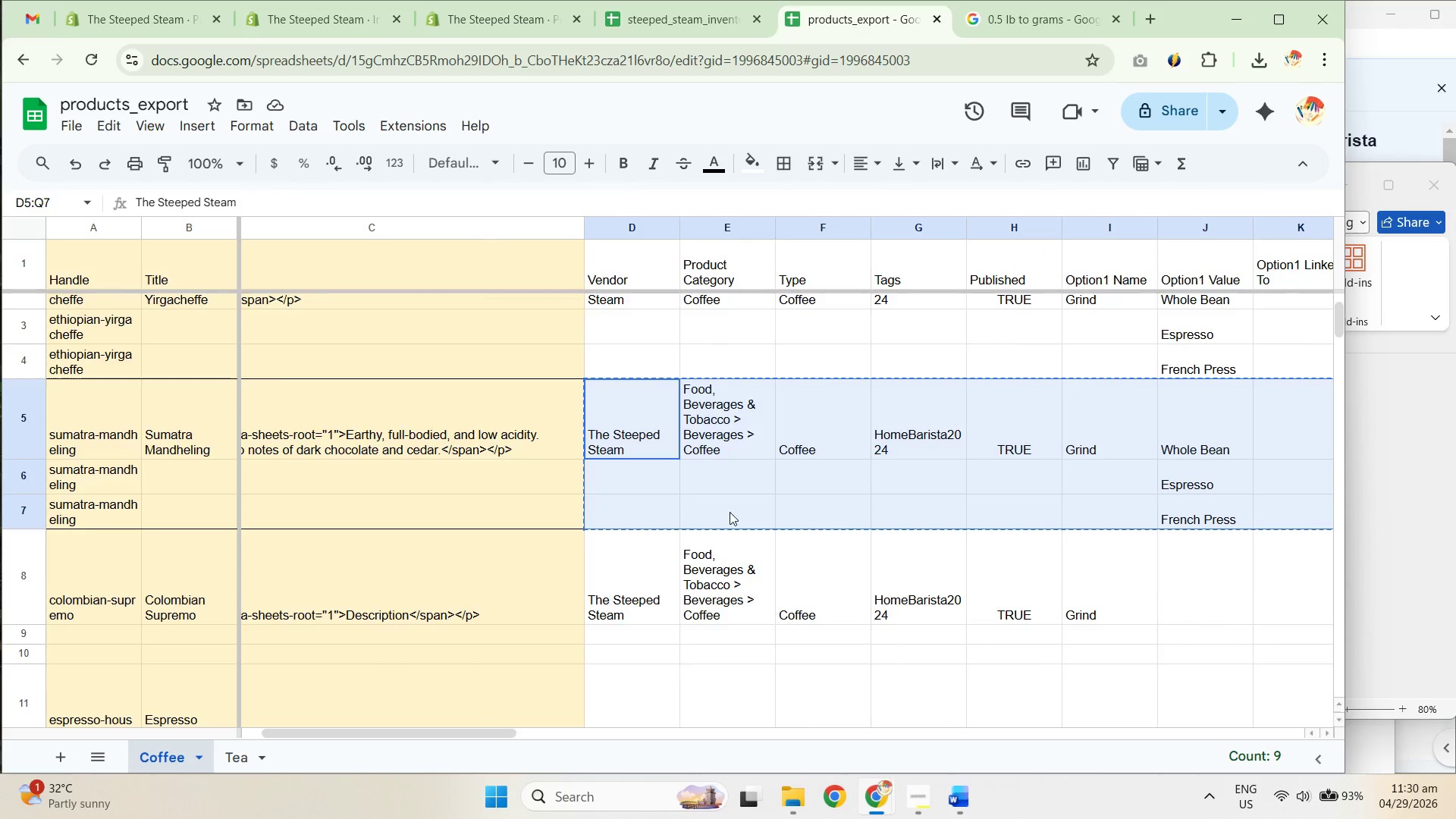 
scroll: coordinate [770, 454], scroll_direction: down, amount: 2.0
 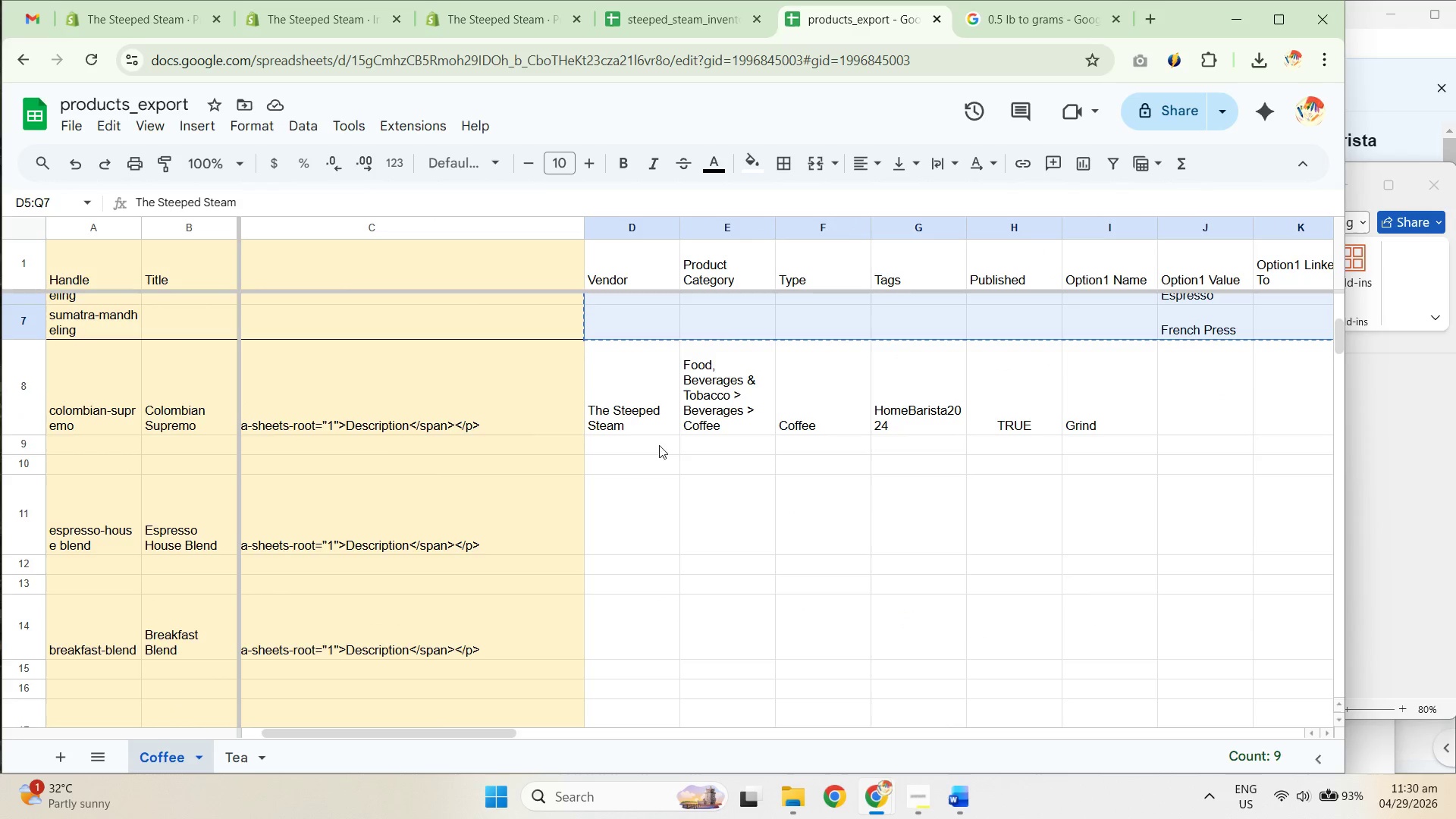 
left_click_drag(start_coordinate=[623, 422], to_coordinate=[628, 422])
 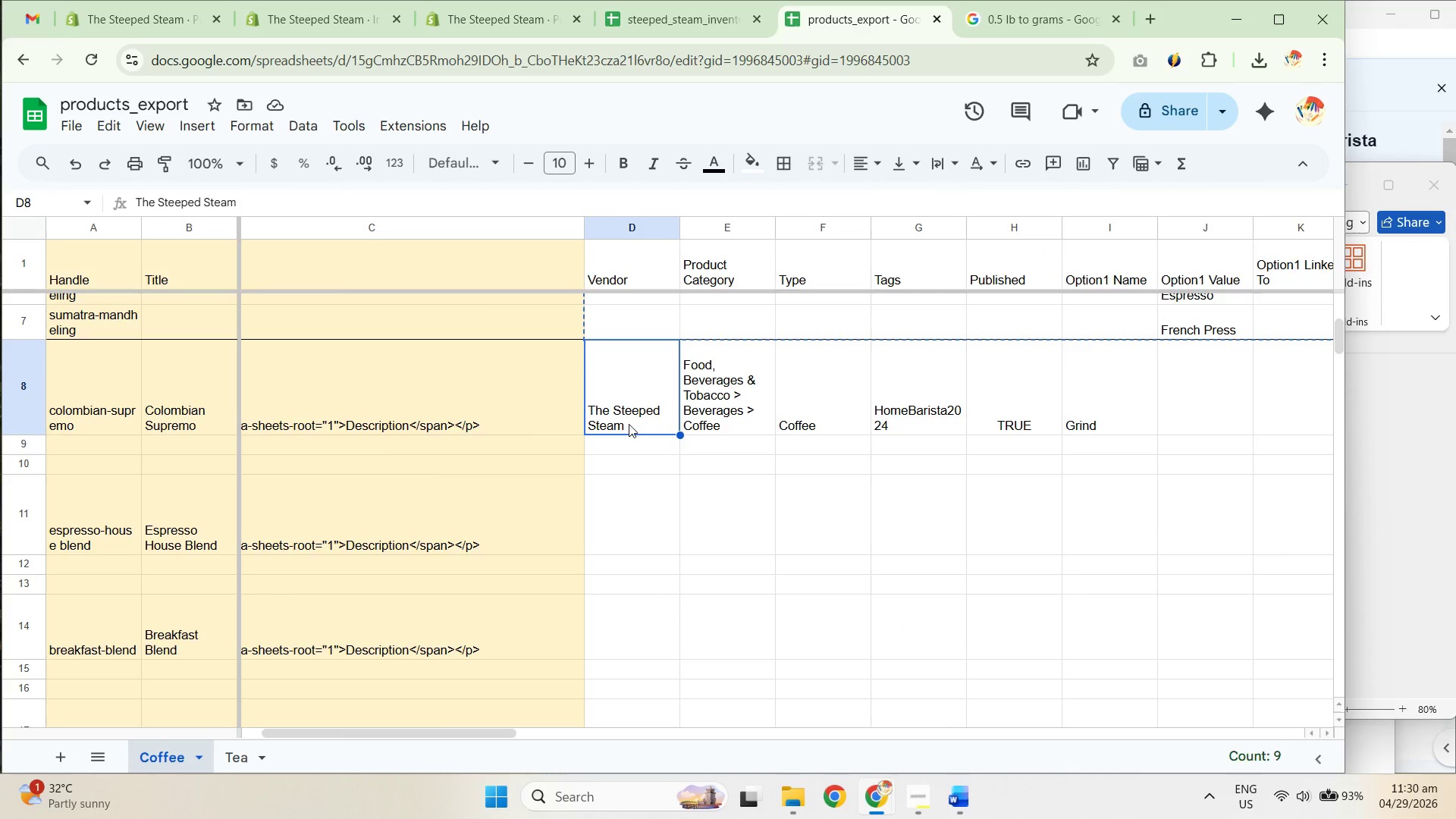 
key(Control+V)
 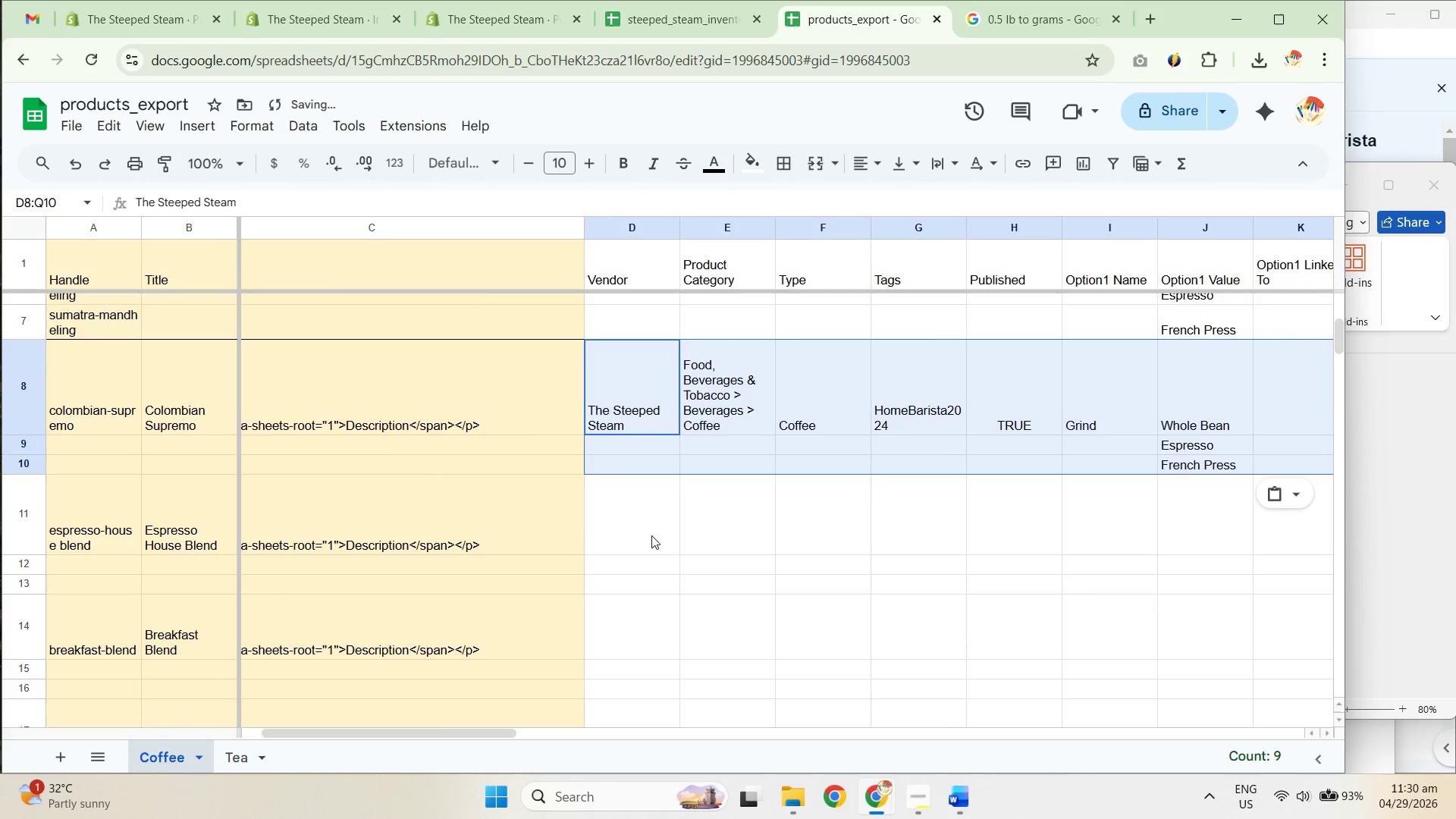 
left_click([635, 532])
 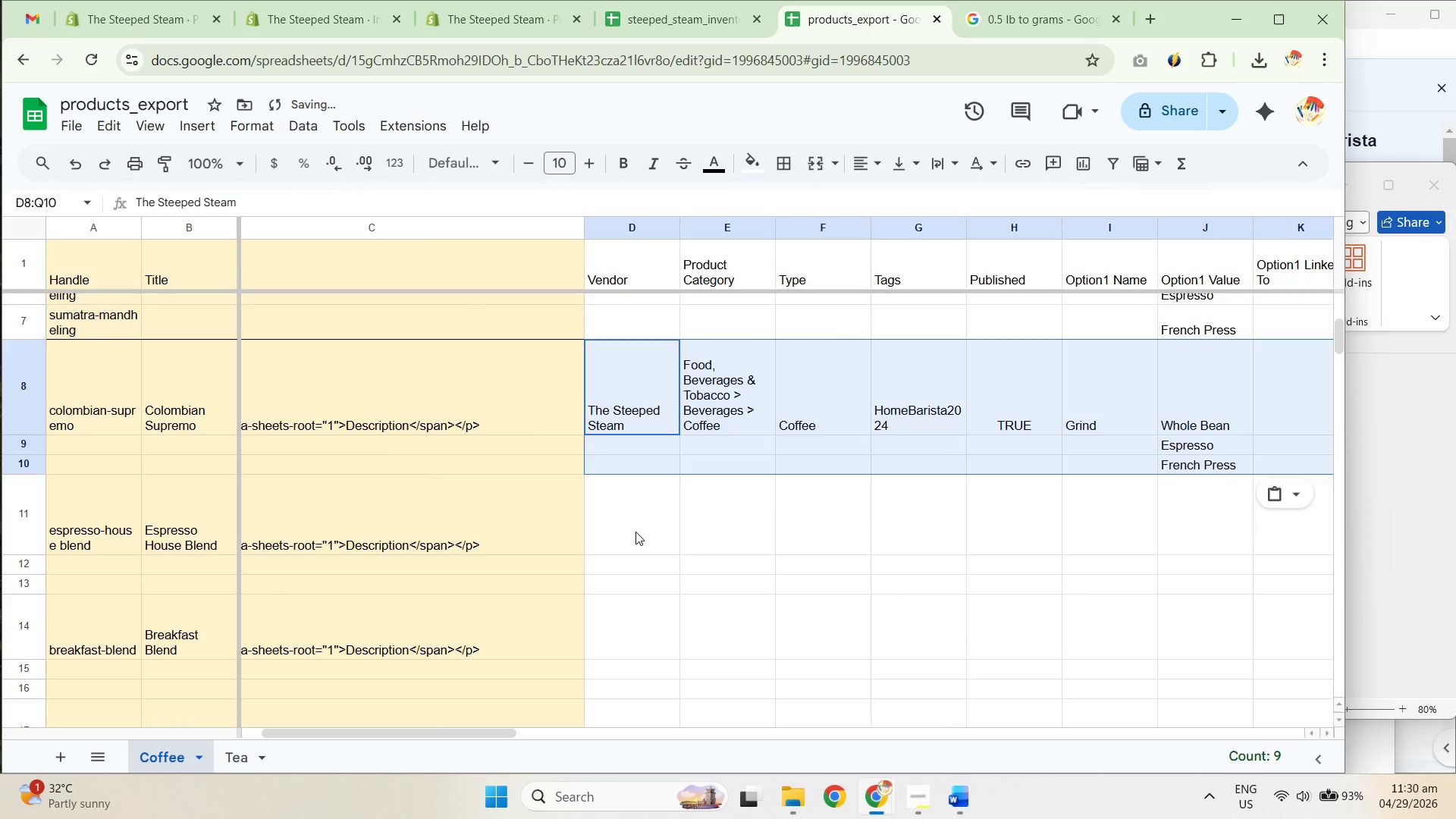 
key(Control+ControlLeft)
 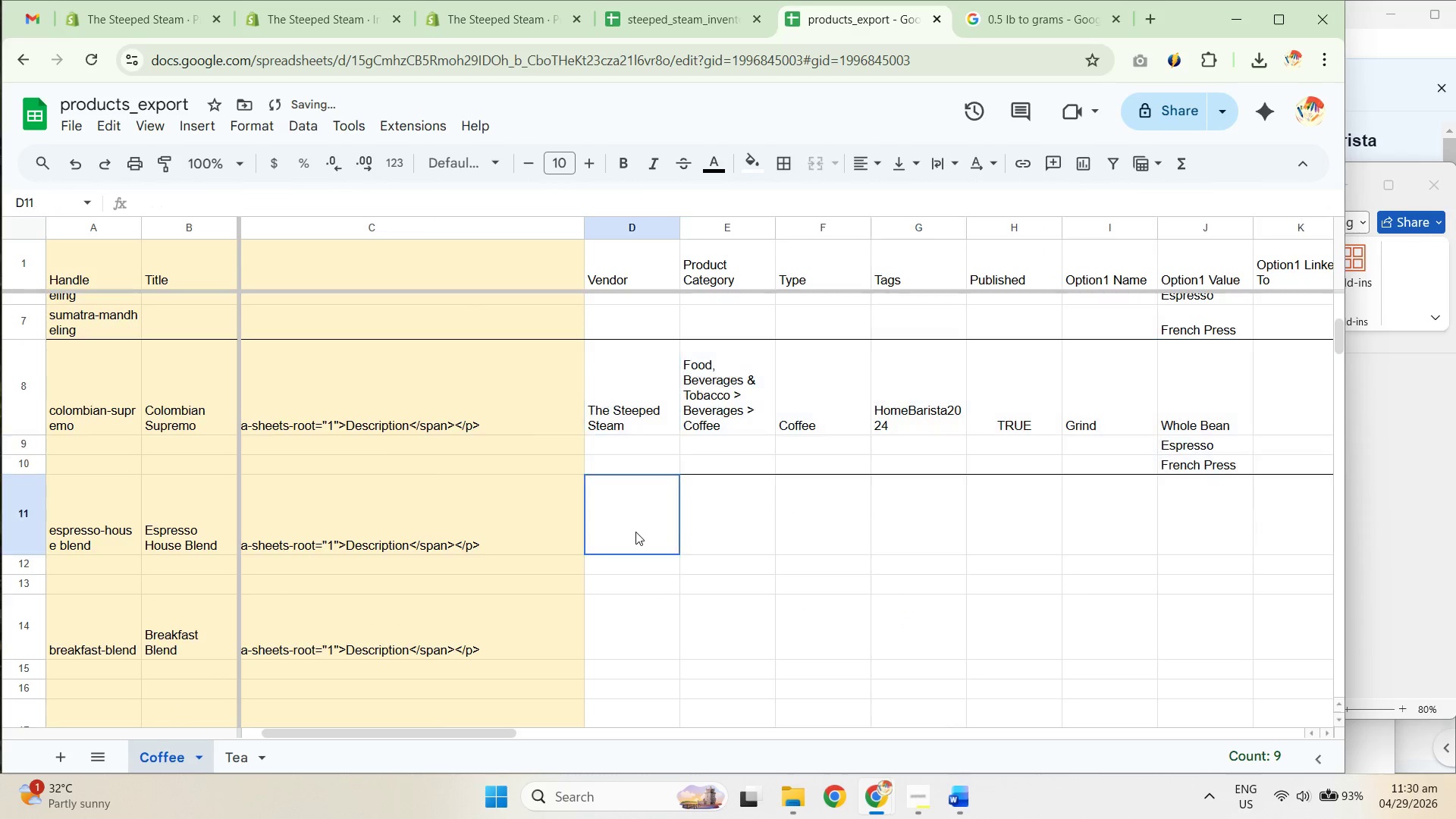 
key(Control+V)
 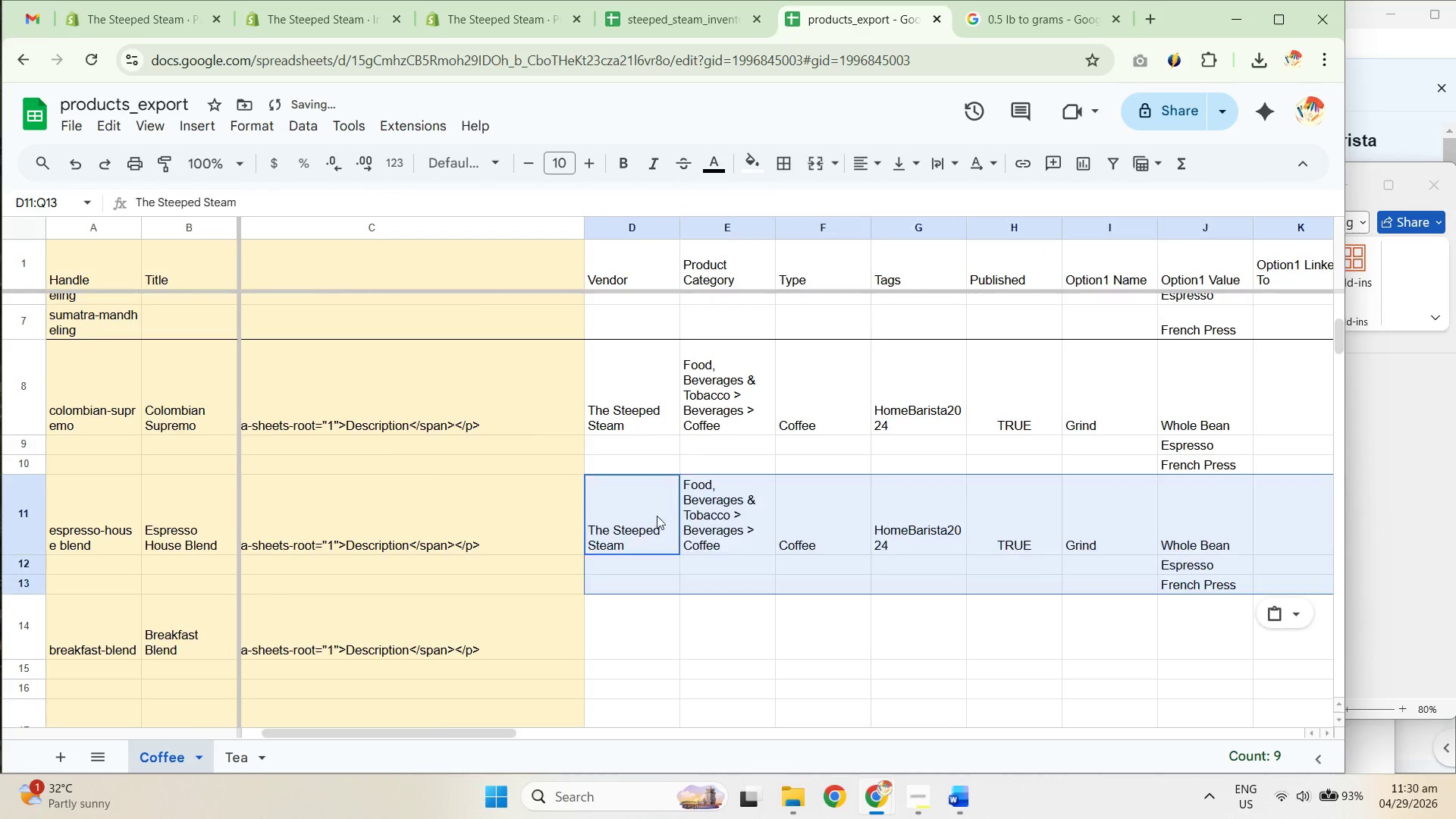 
scroll: coordinate [676, 457], scroll_direction: down, amount: 3.0
 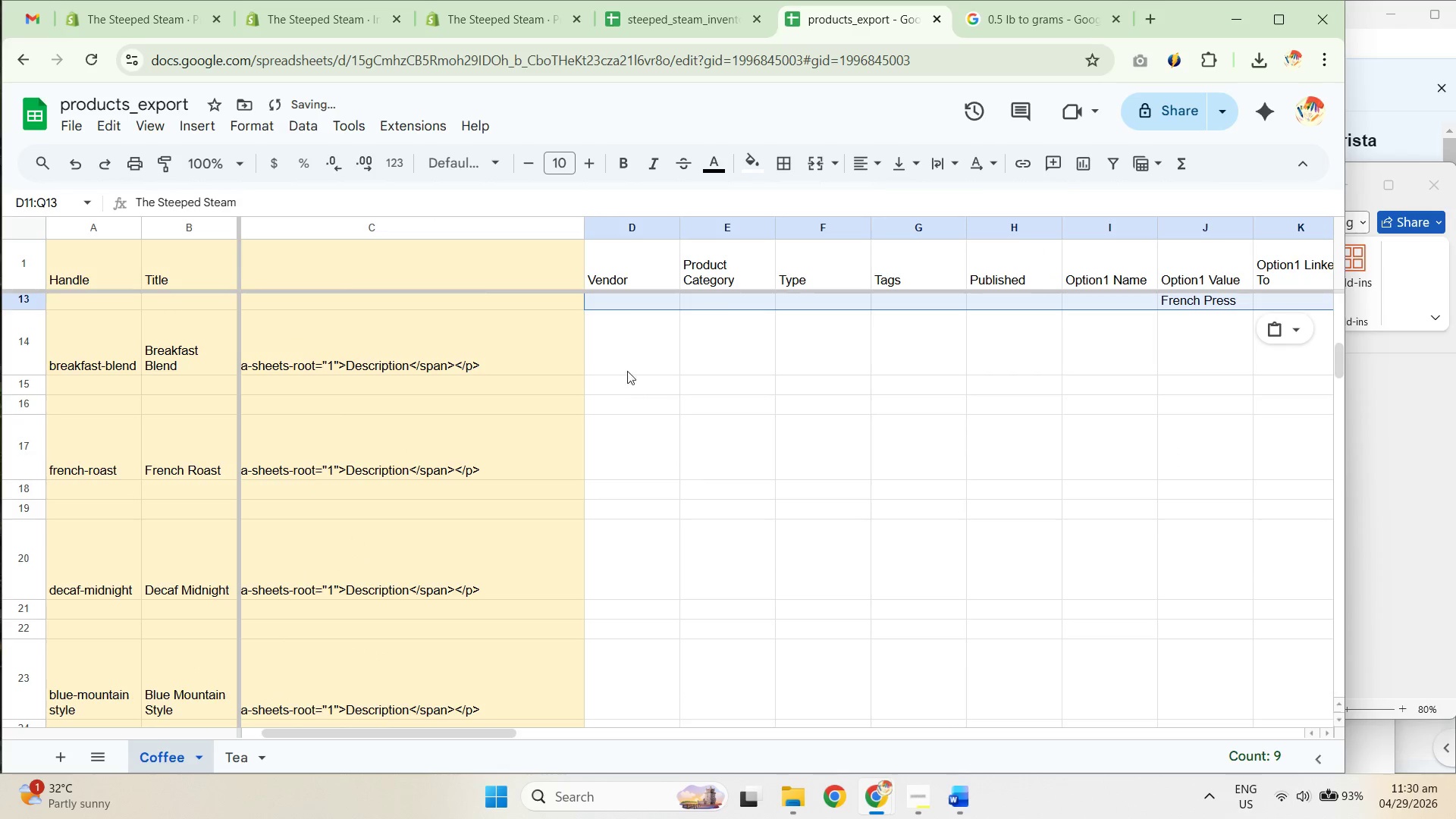 
left_click([623, 353])
 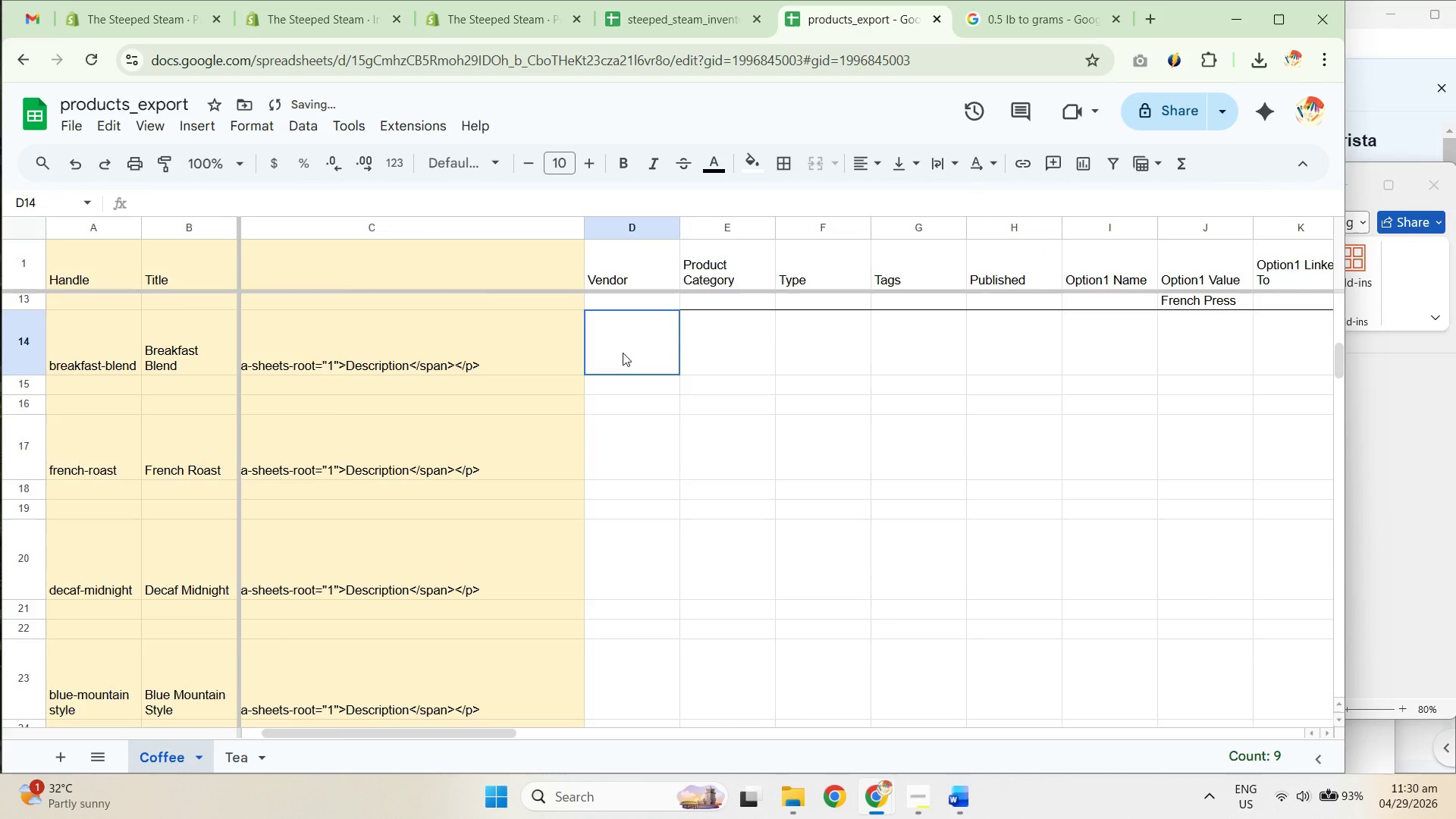 
key(Control+ControlLeft)
 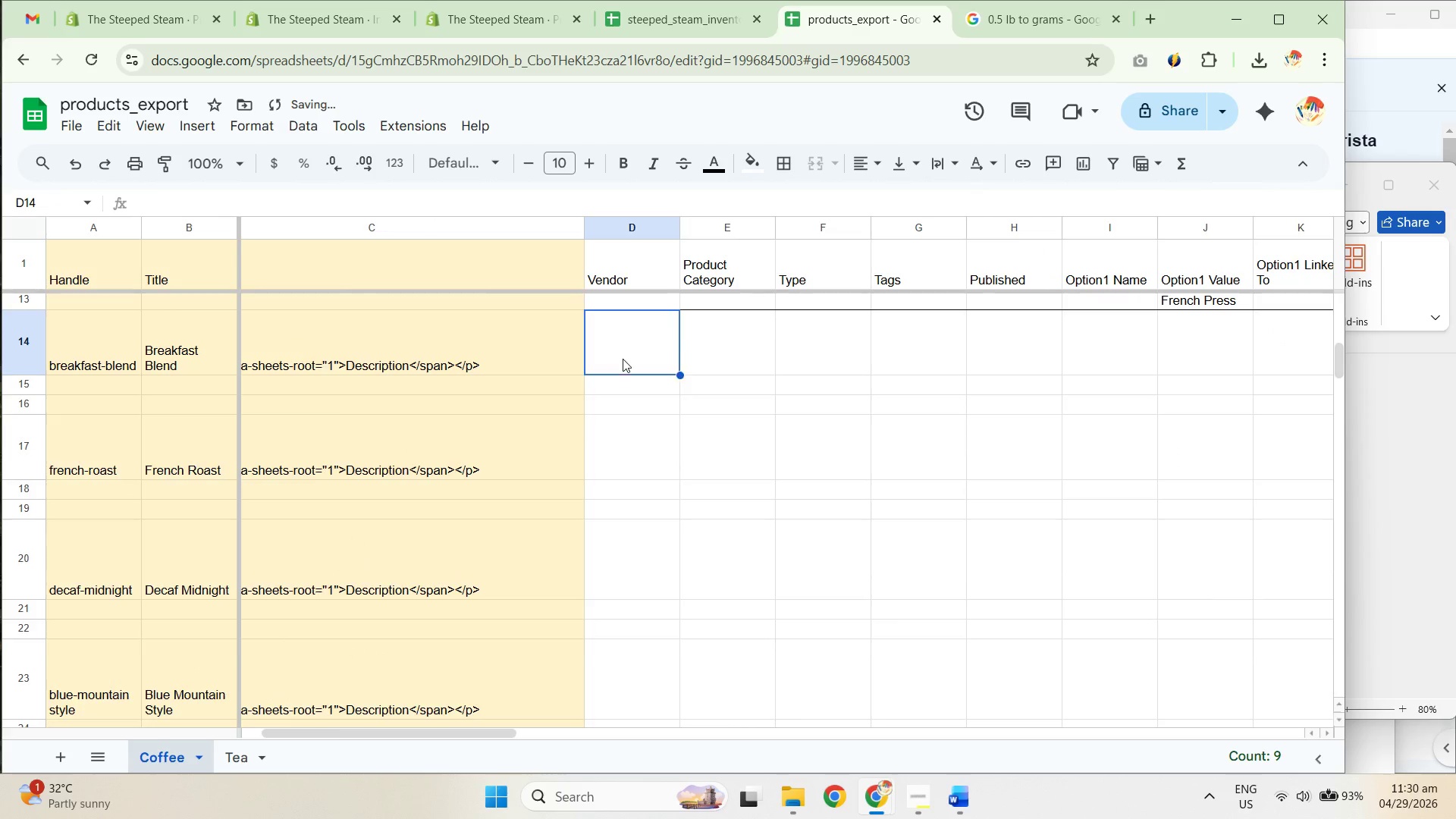 
key(Control+V)
 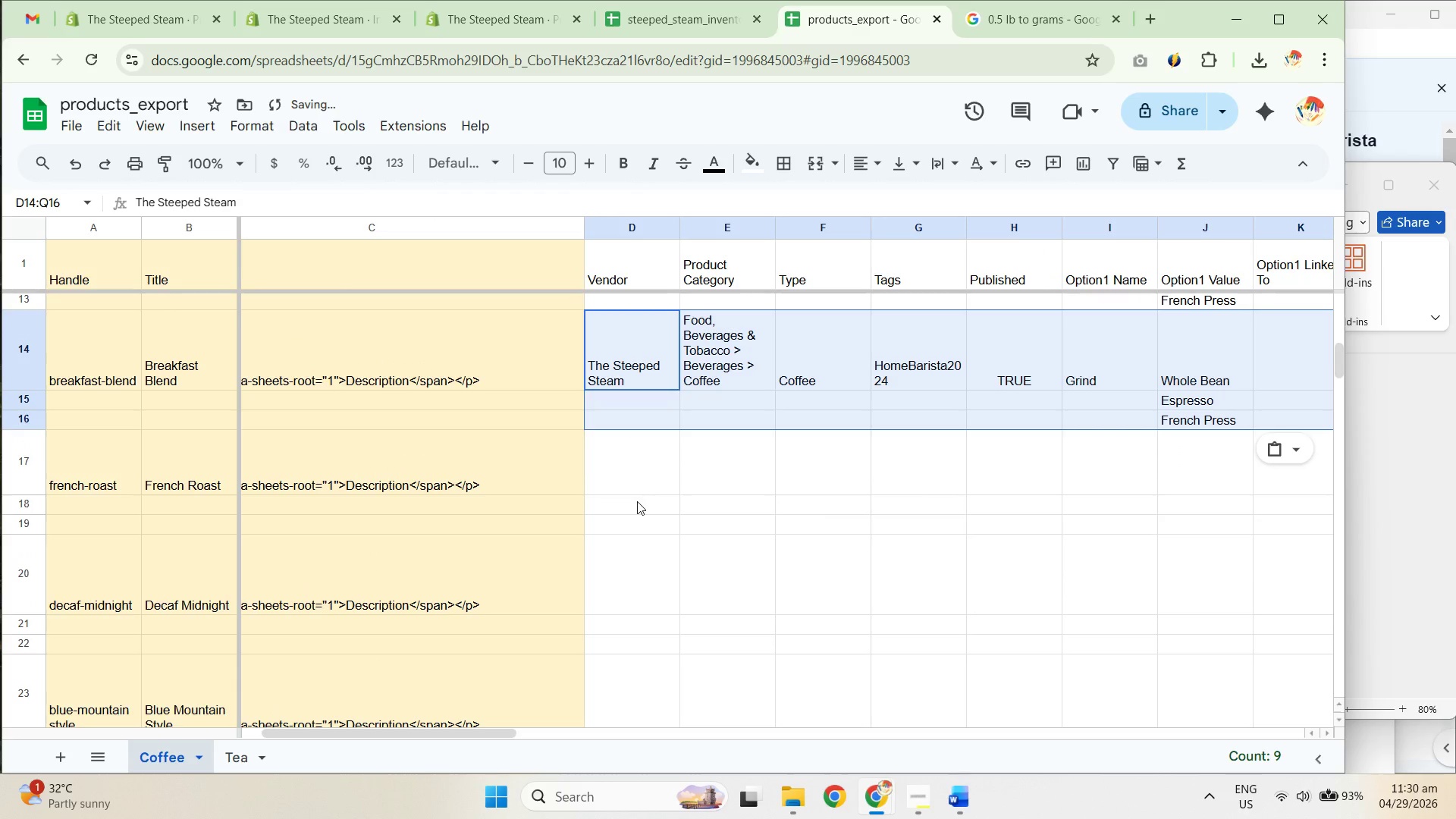 
left_click([623, 471])
 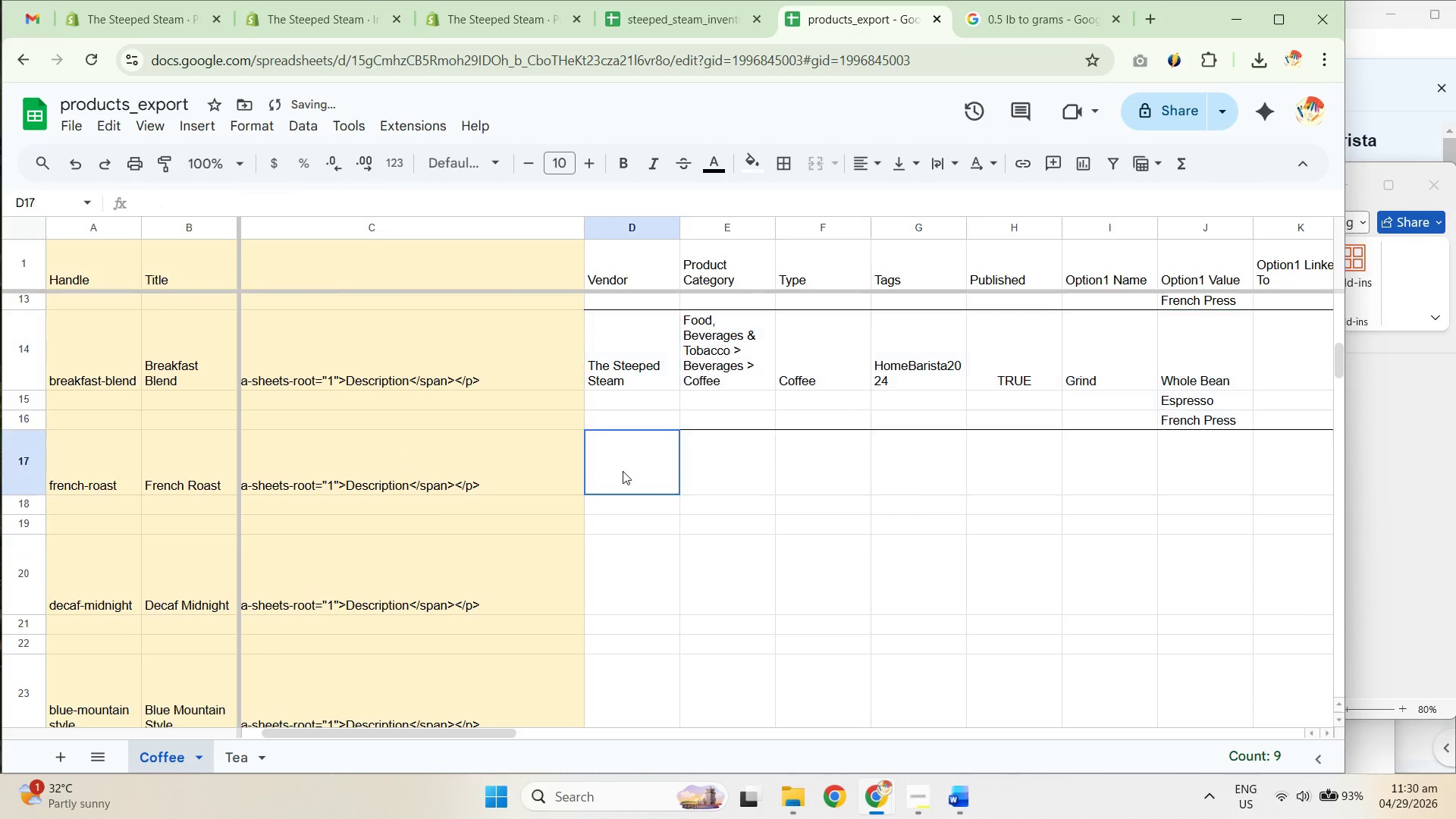 
key(Control+ControlLeft)
 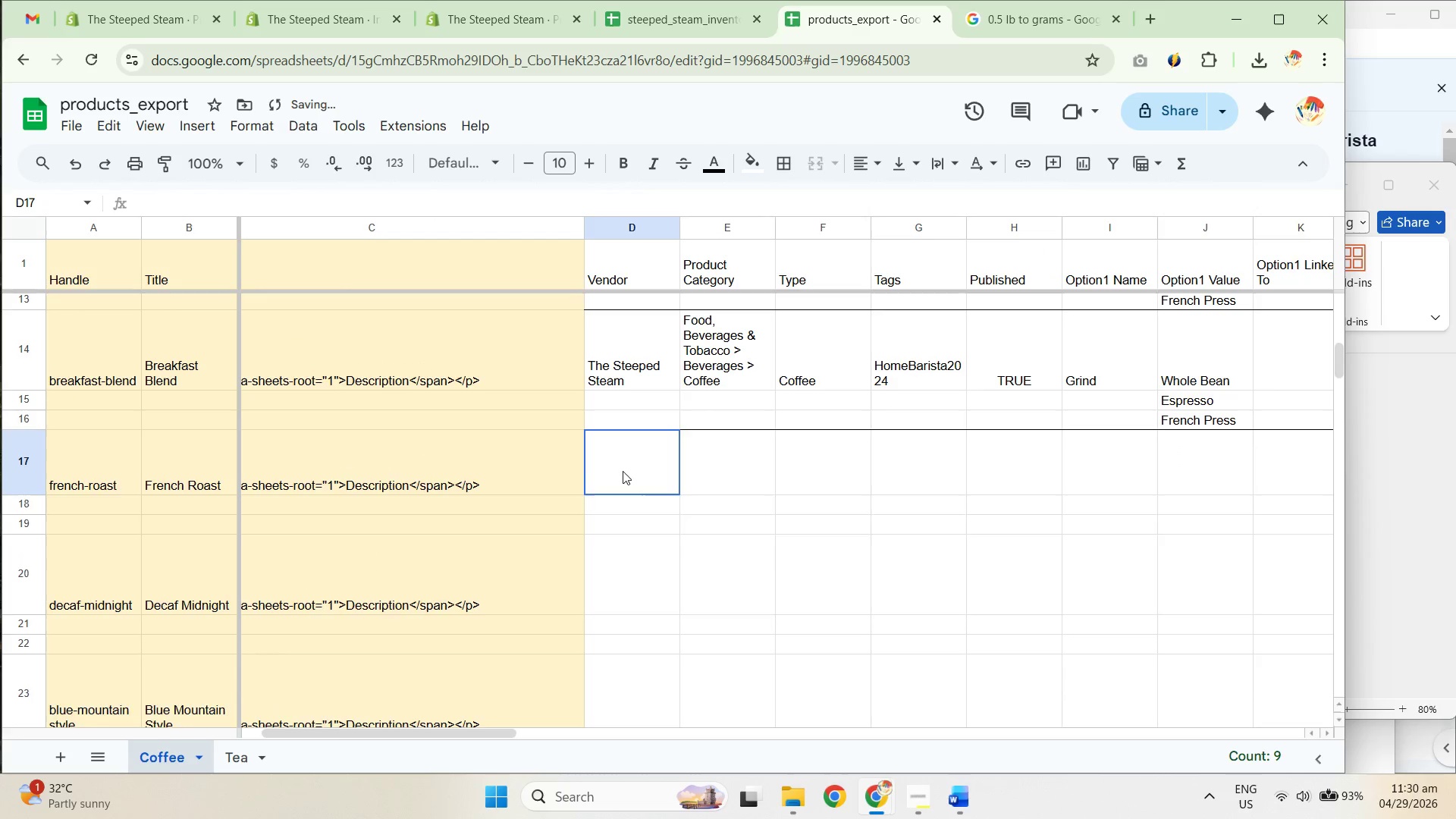 
key(Control+V)
 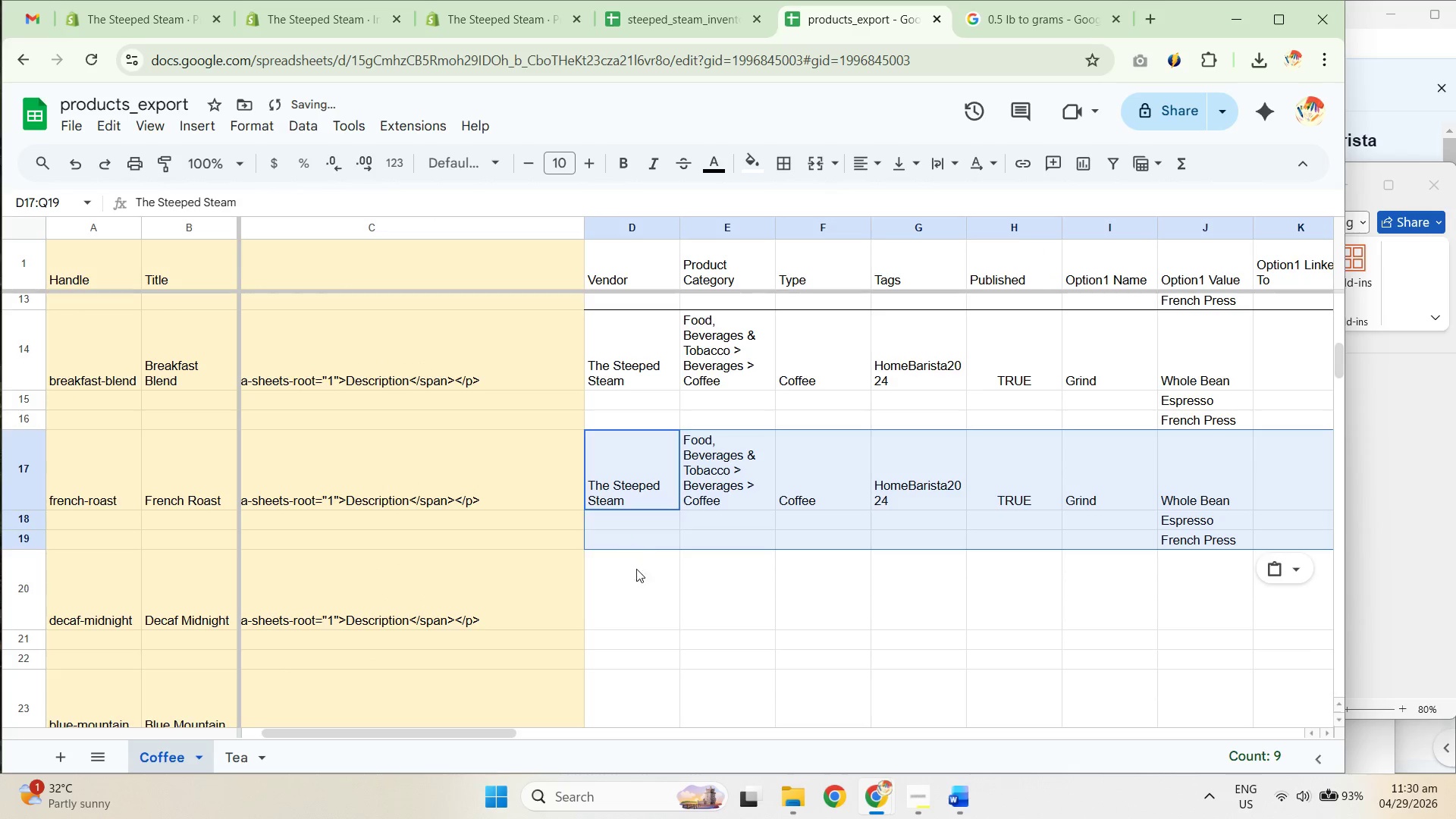 
key(Control+ControlLeft)
 